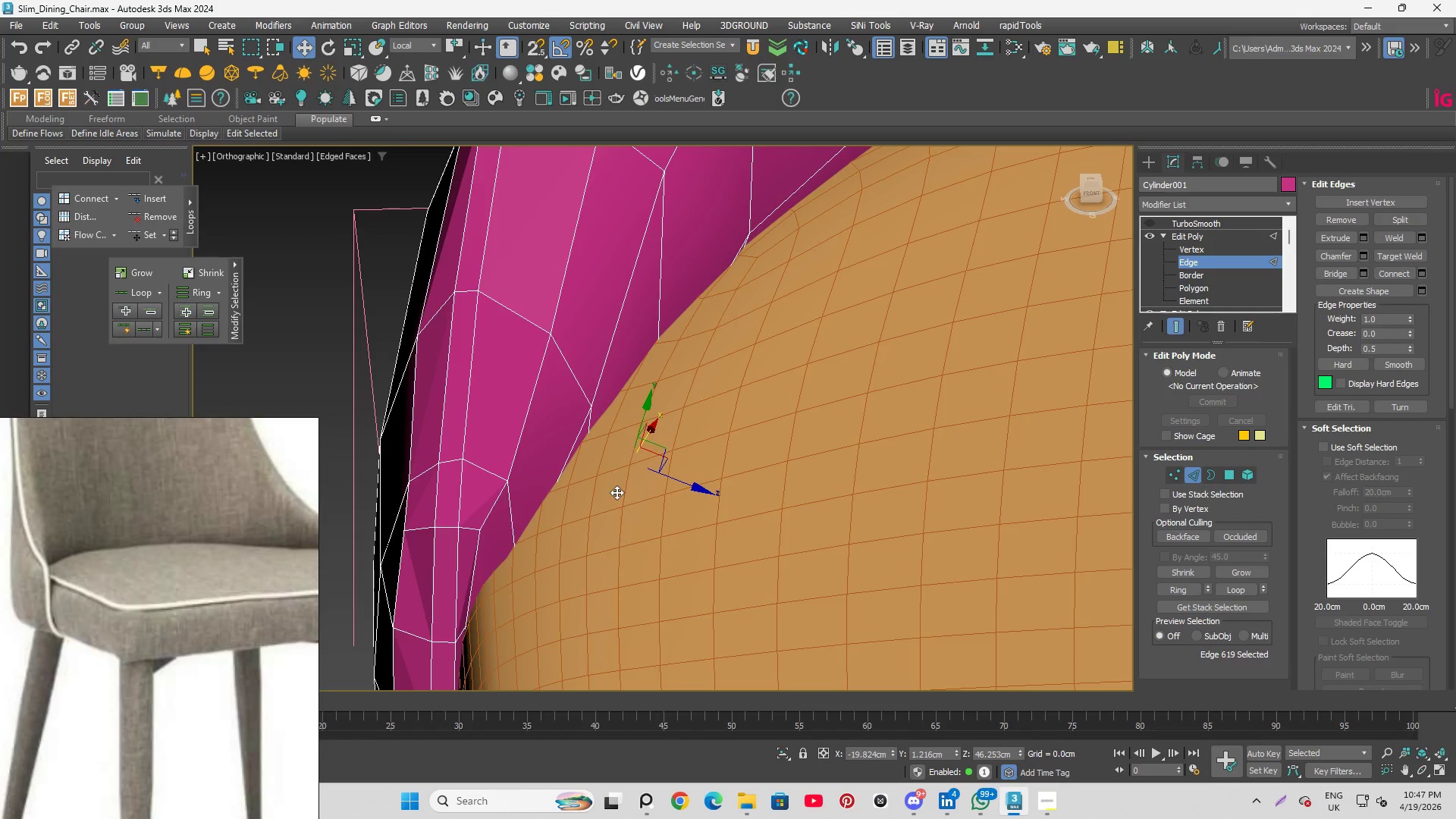 
key(Control+Z)
 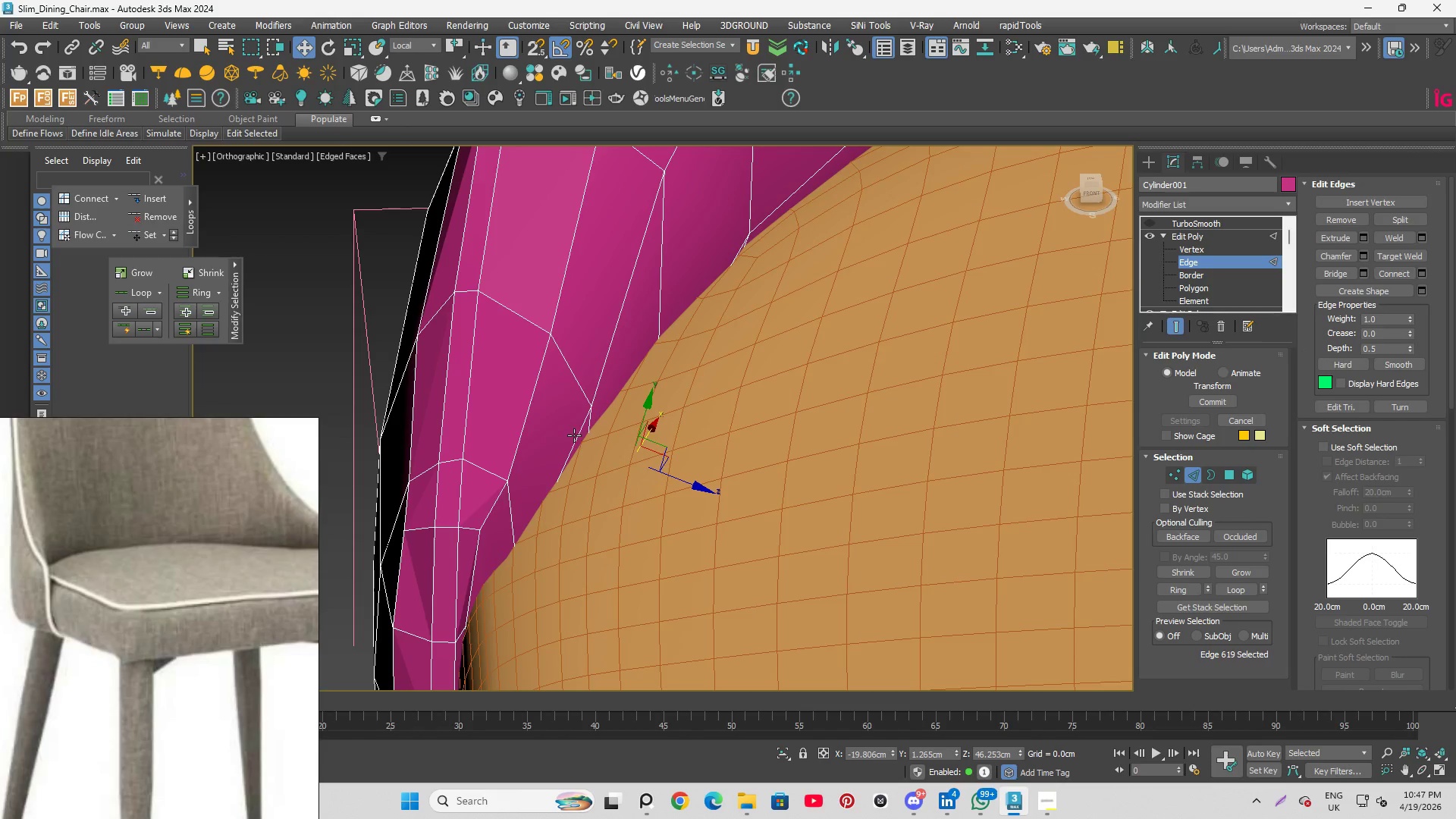 
left_click([573, 434])
 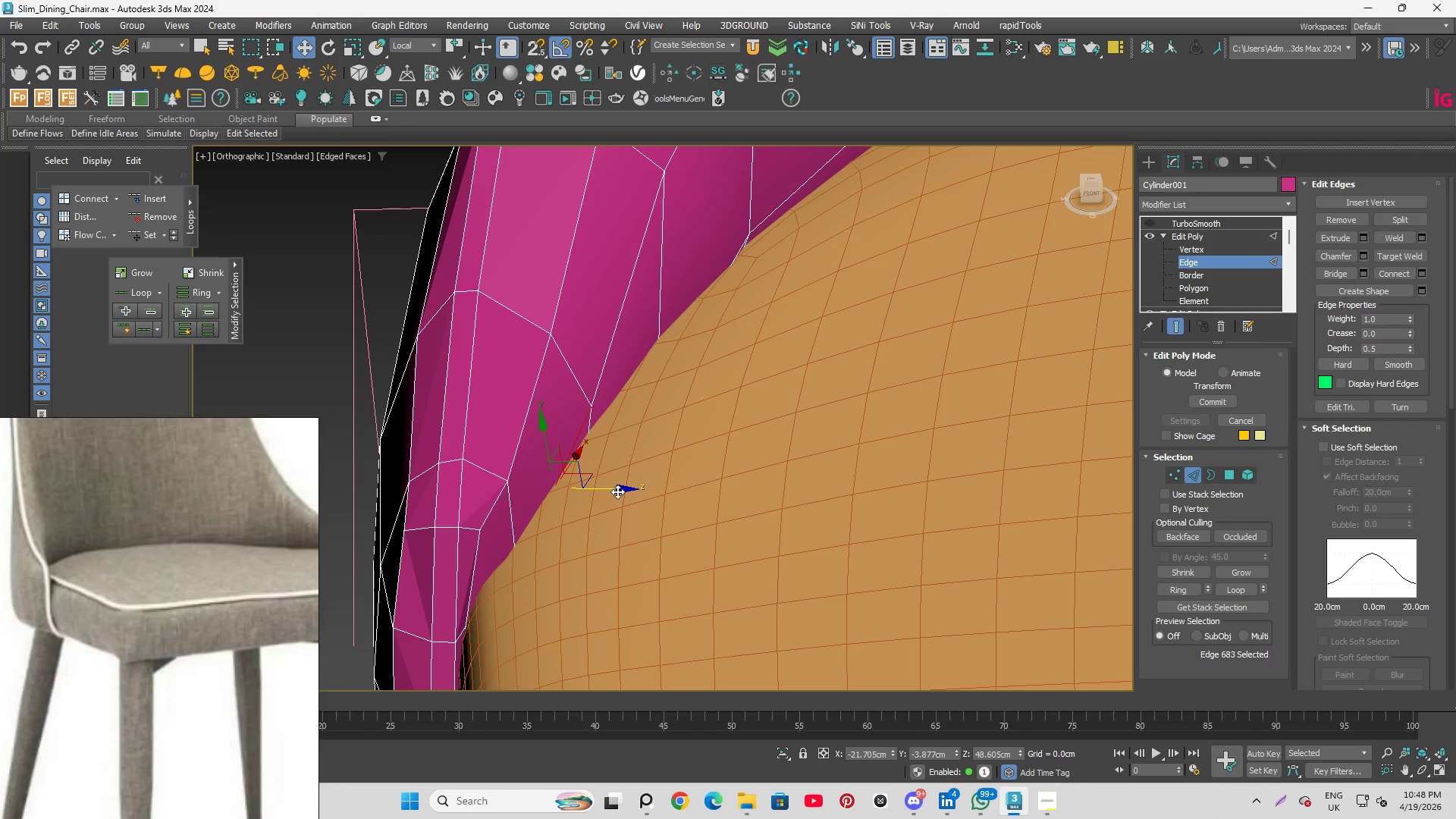 
left_click_drag(start_coordinate=[617, 490], to_coordinate=[603, 484])
 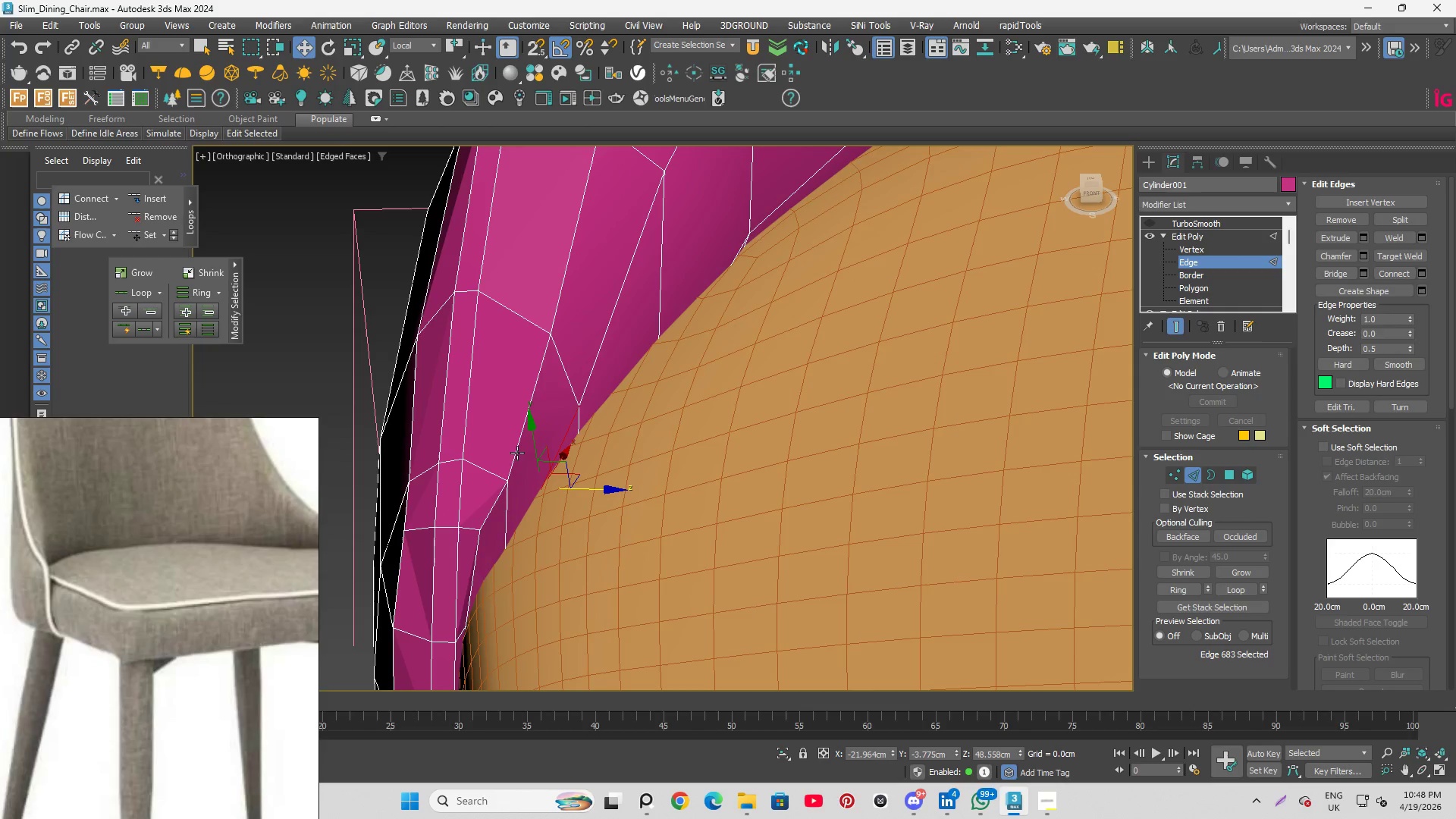 
left_click([515, 457])
 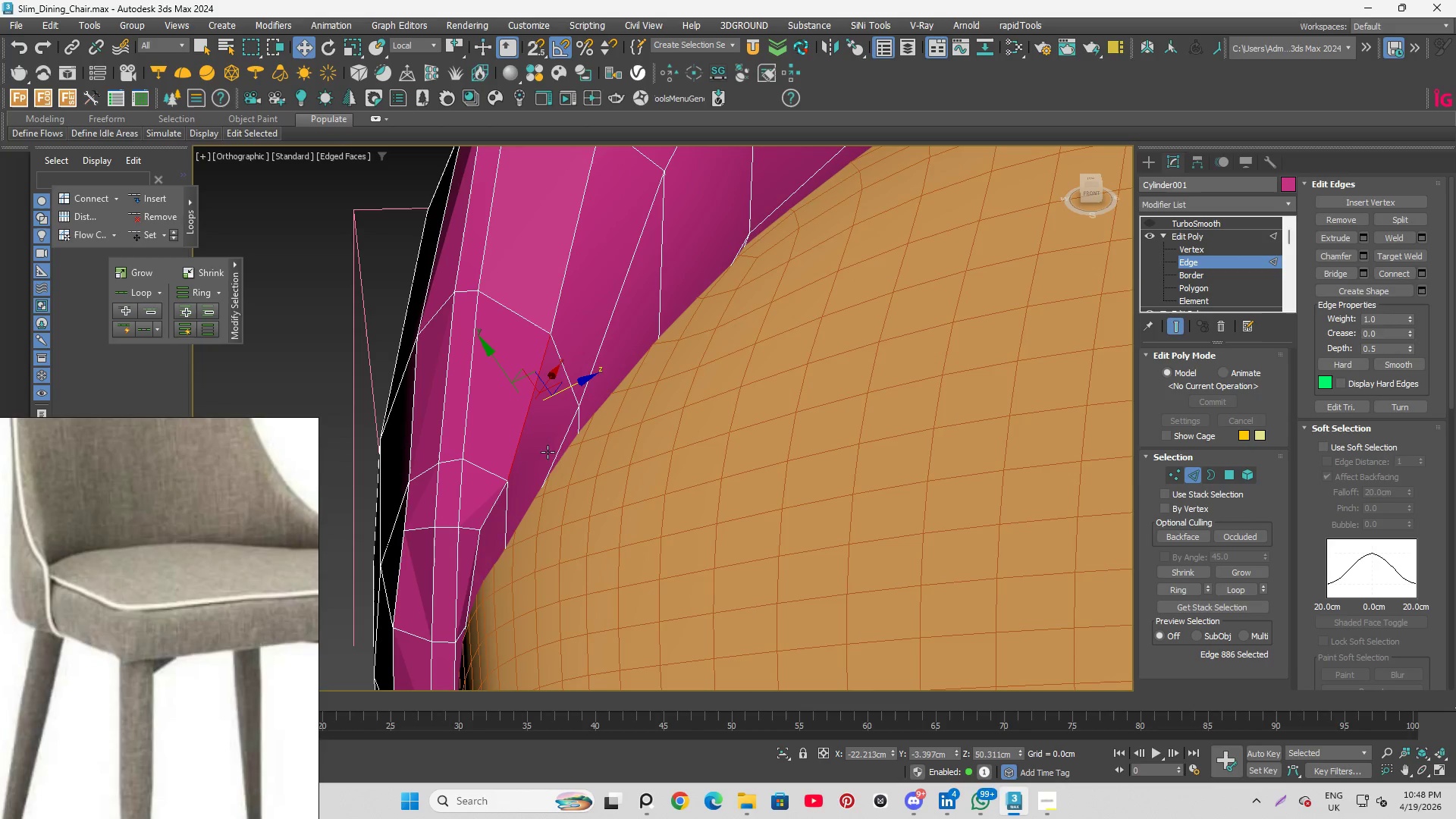 
hold_key(key=AltLeft, duration=2.23)
 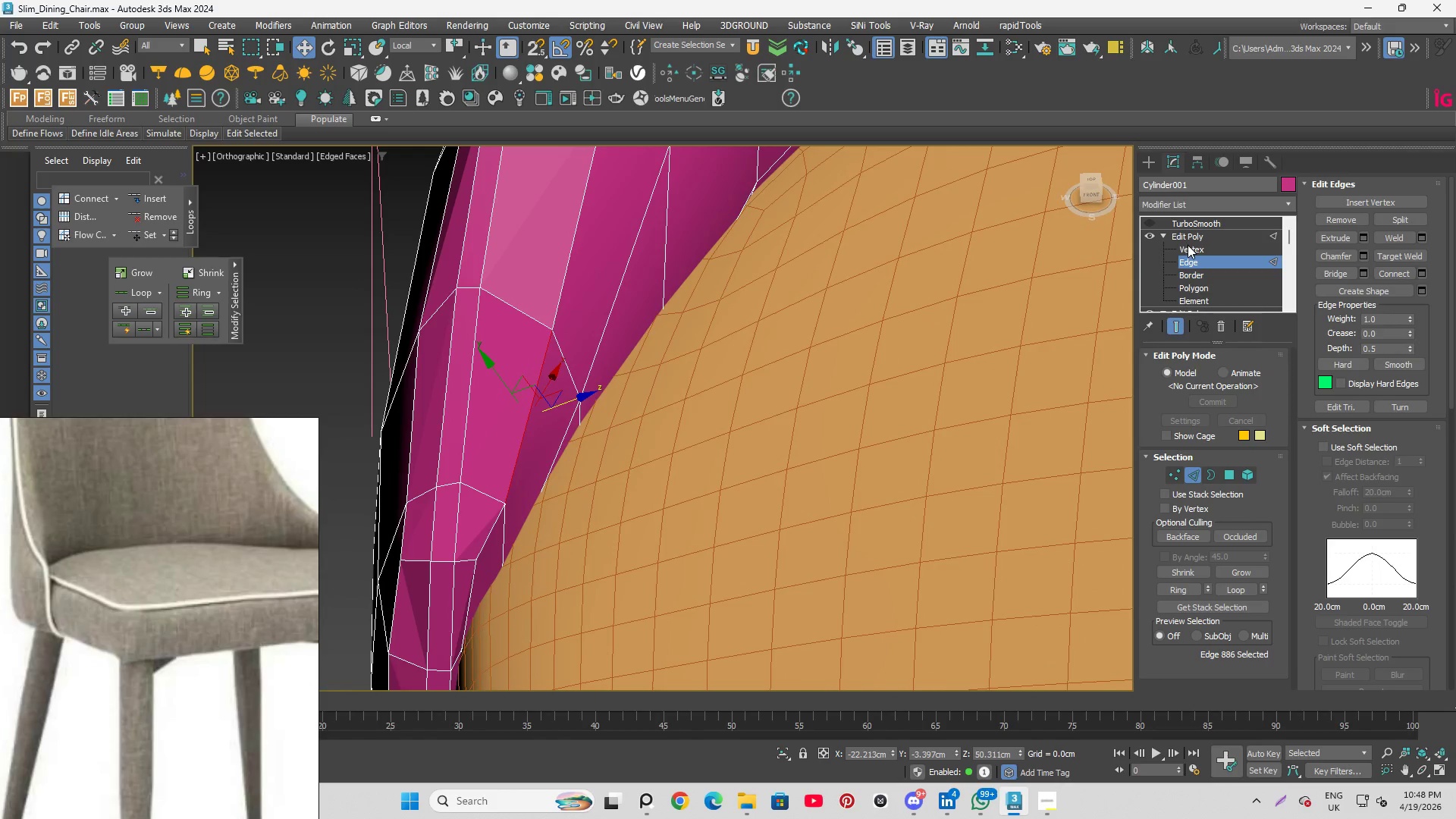 
left_click([1190, 250])
 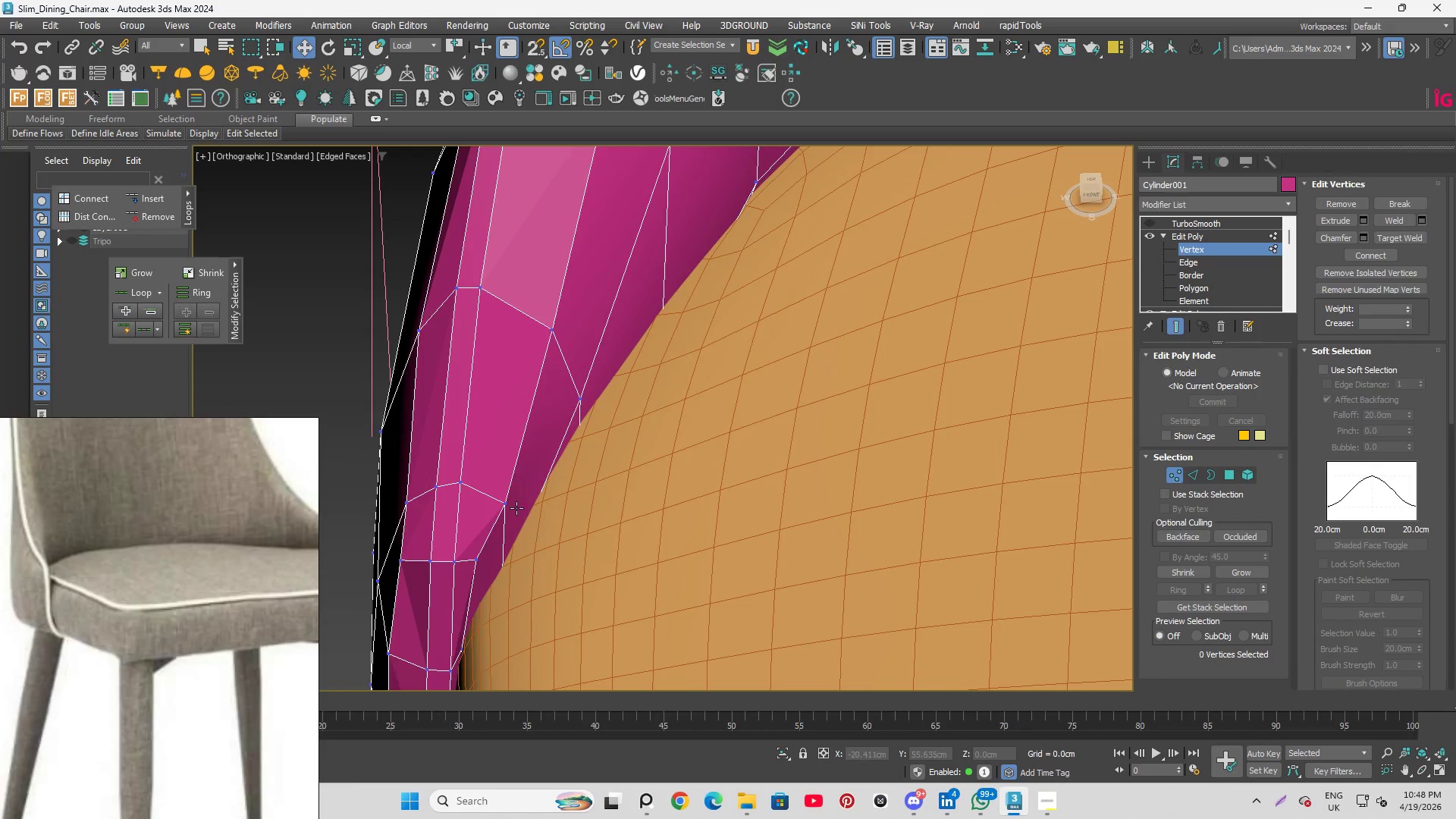 
left_click([510, 504])
 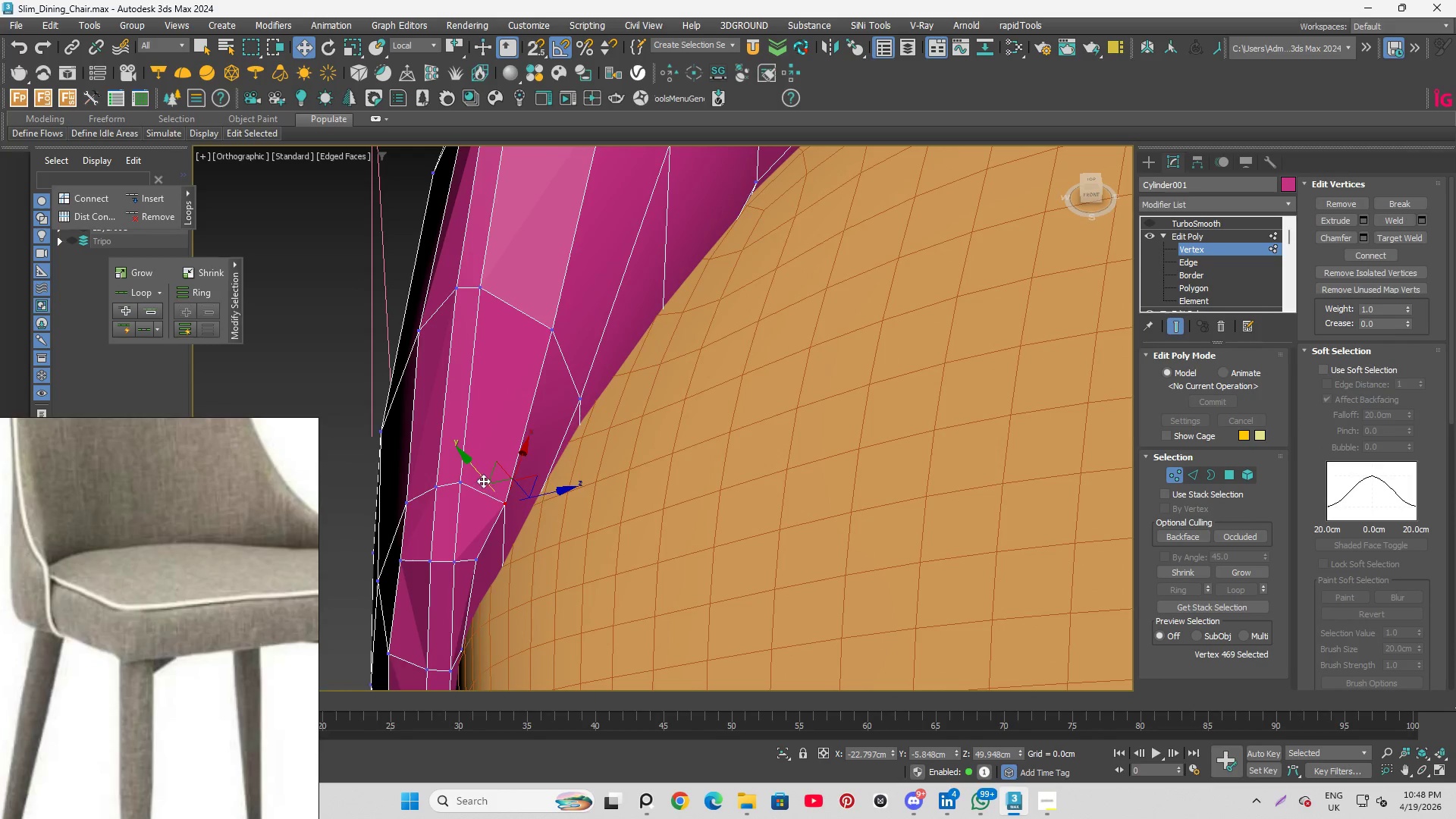 
left_click_drag(start_coordinate=[482, 475], to_coordinate=[472, 470])
 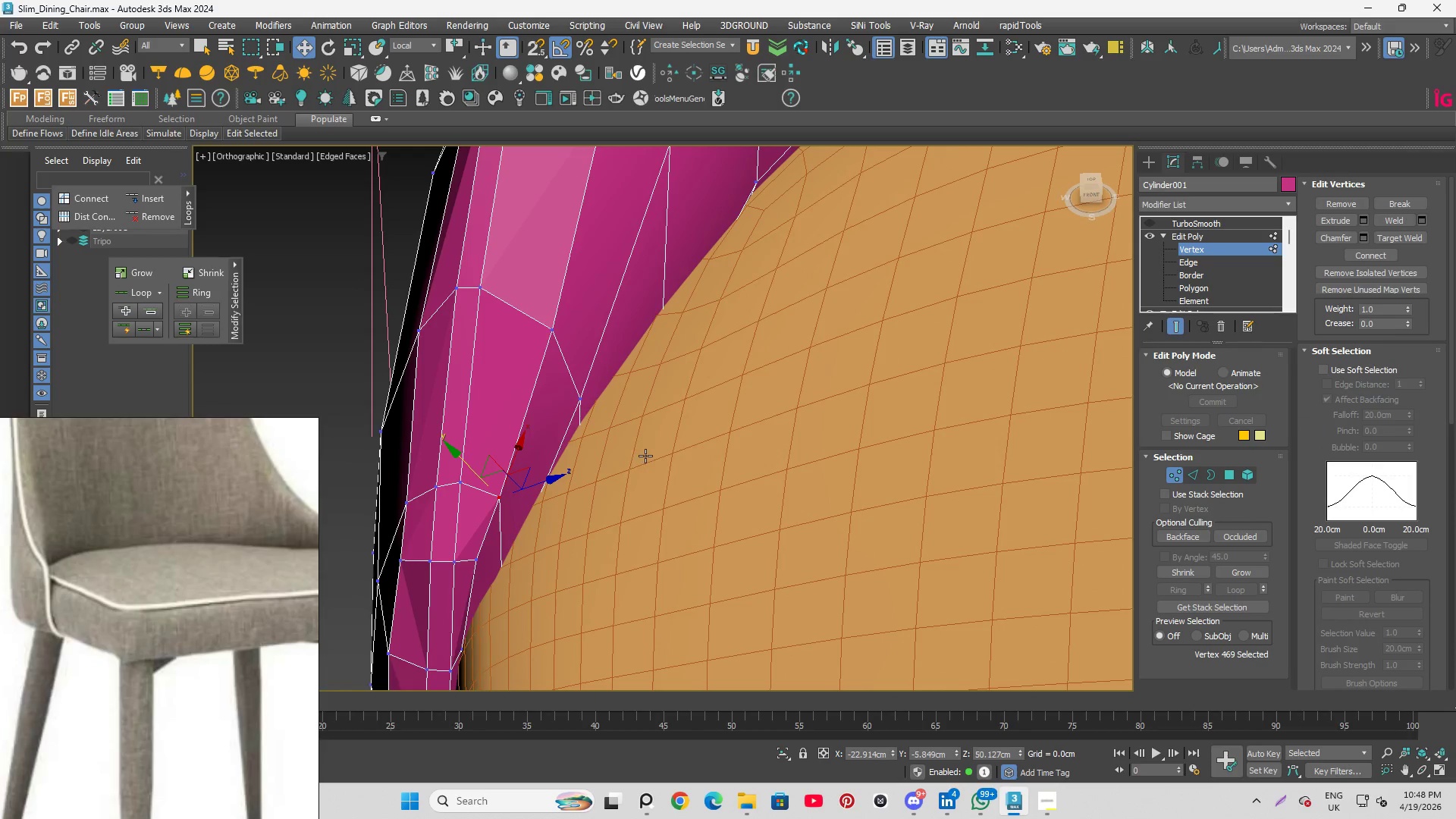 
key(Q)
 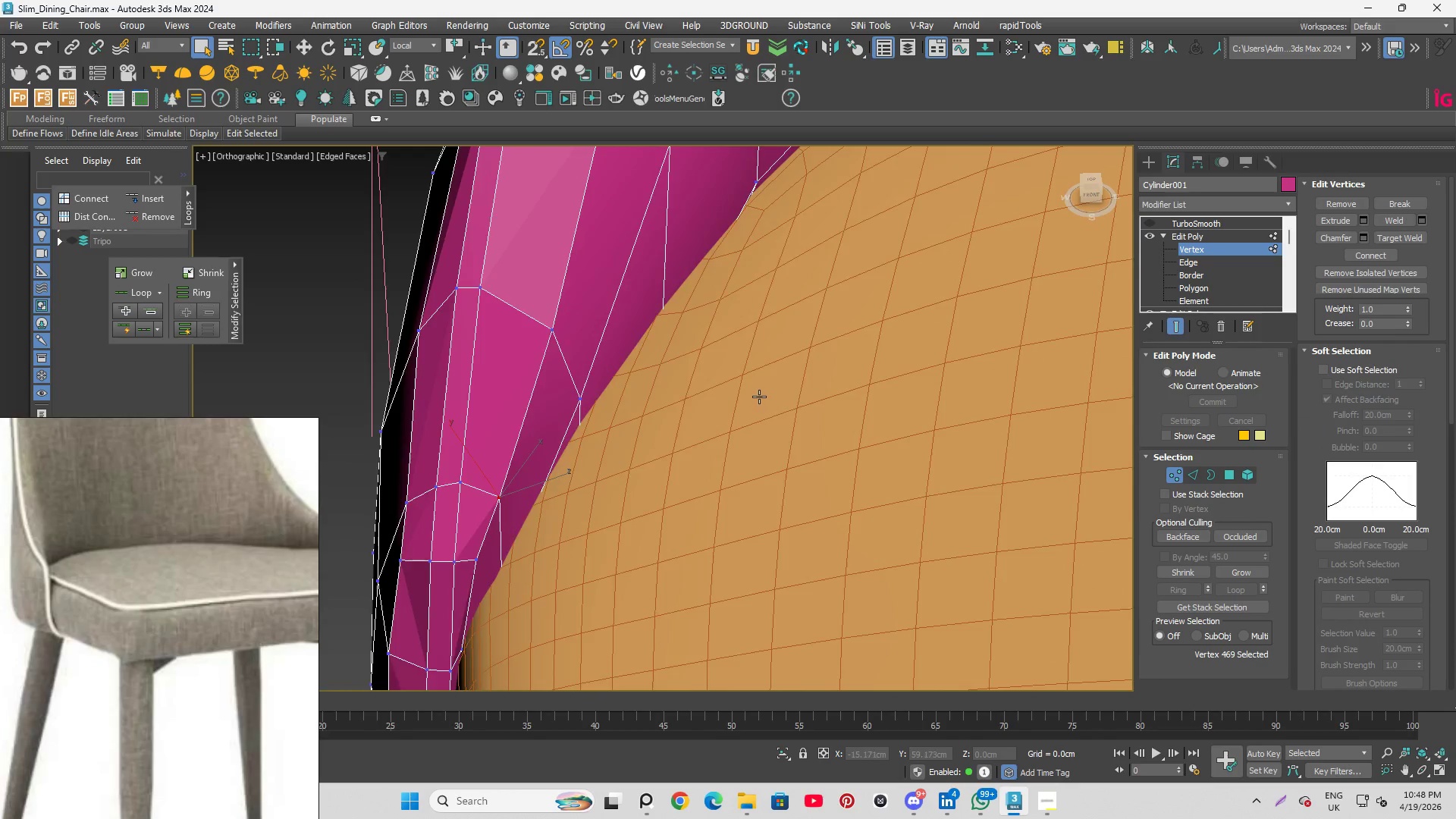 
left_click([759, 397])
 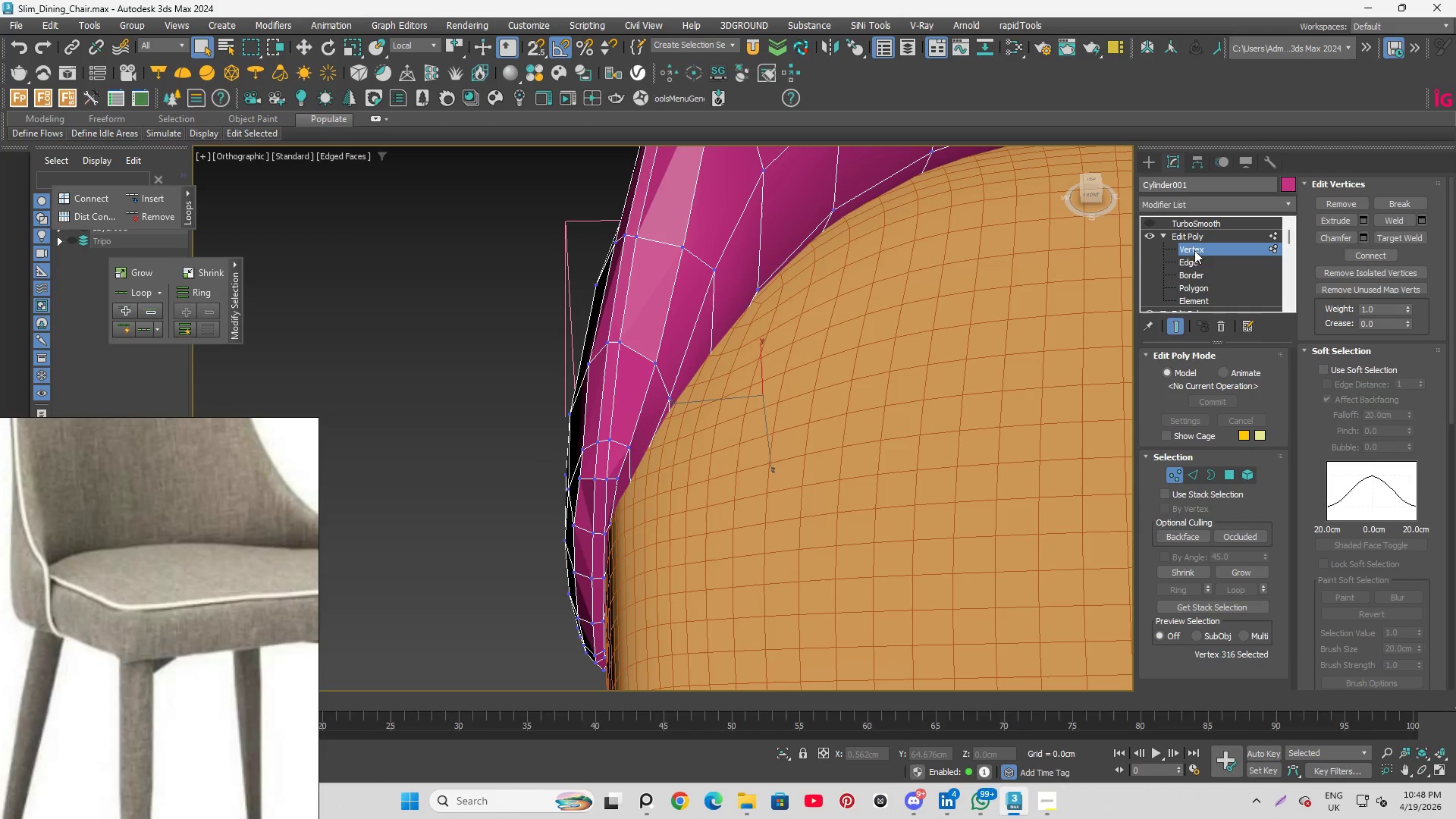 
scroll: coordinate [759, 397], scroll_direction: down, amount: 2.0
 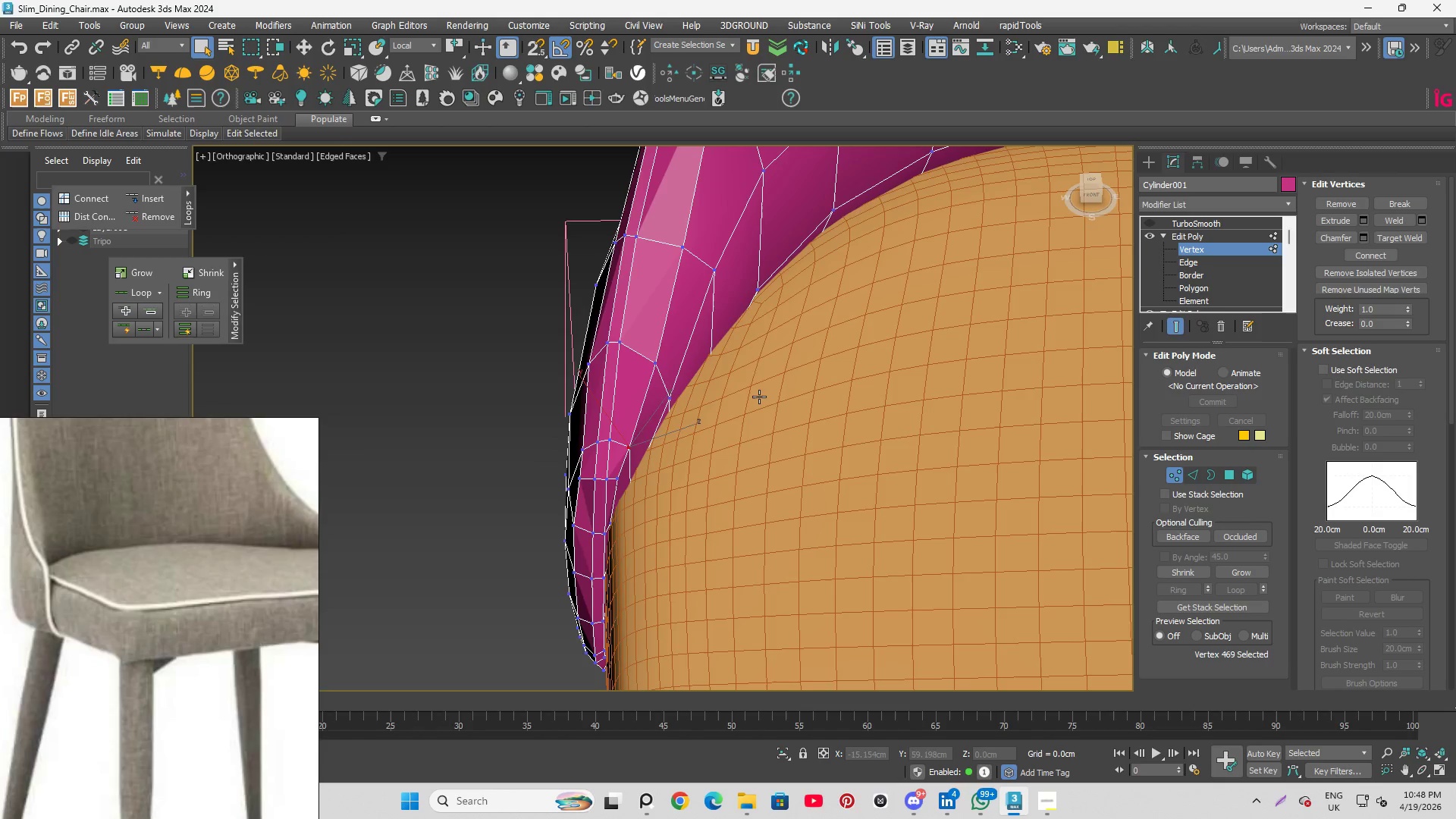 
left_click([1204, 245])
 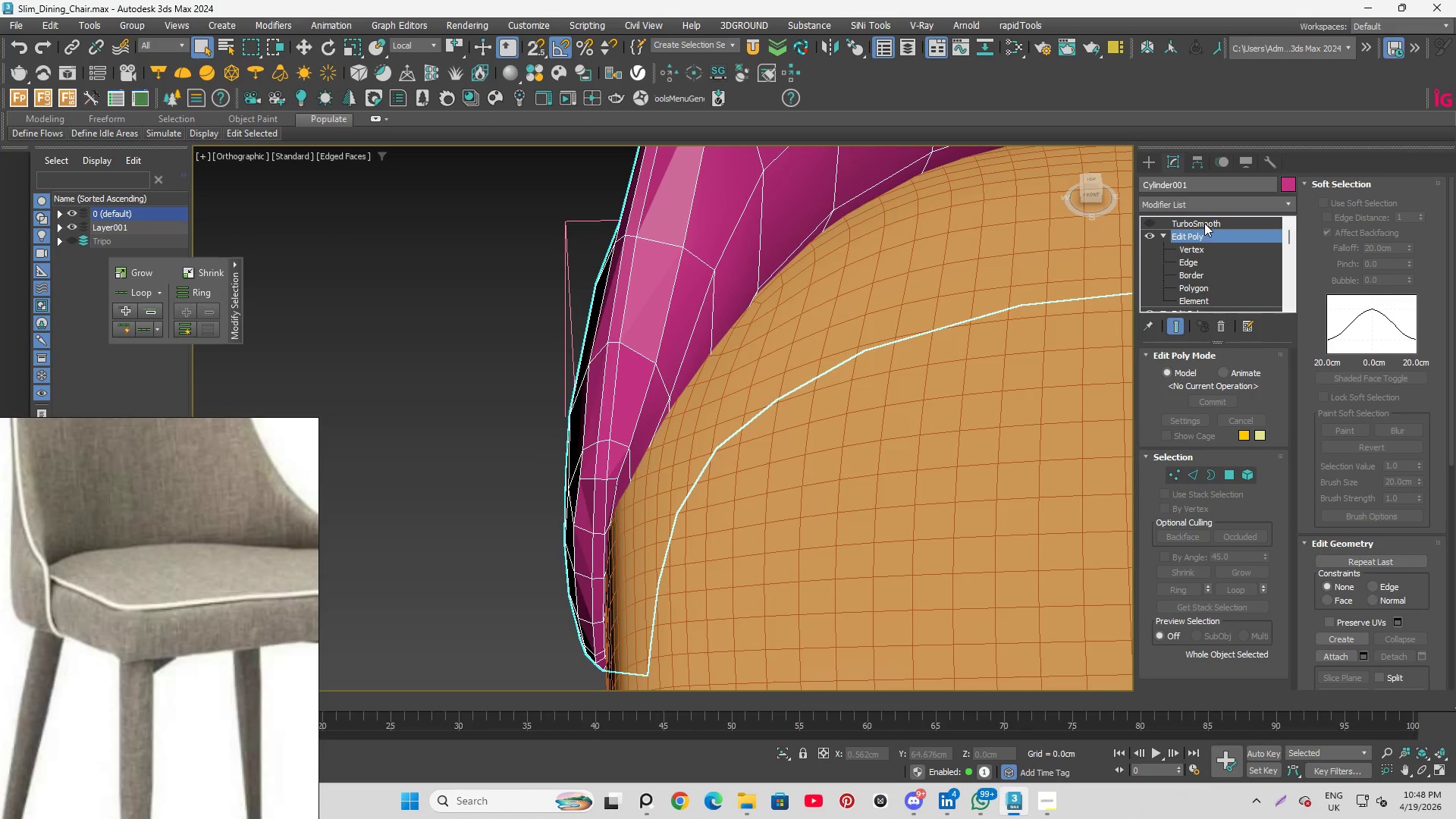 
left_click([1204, 221])
 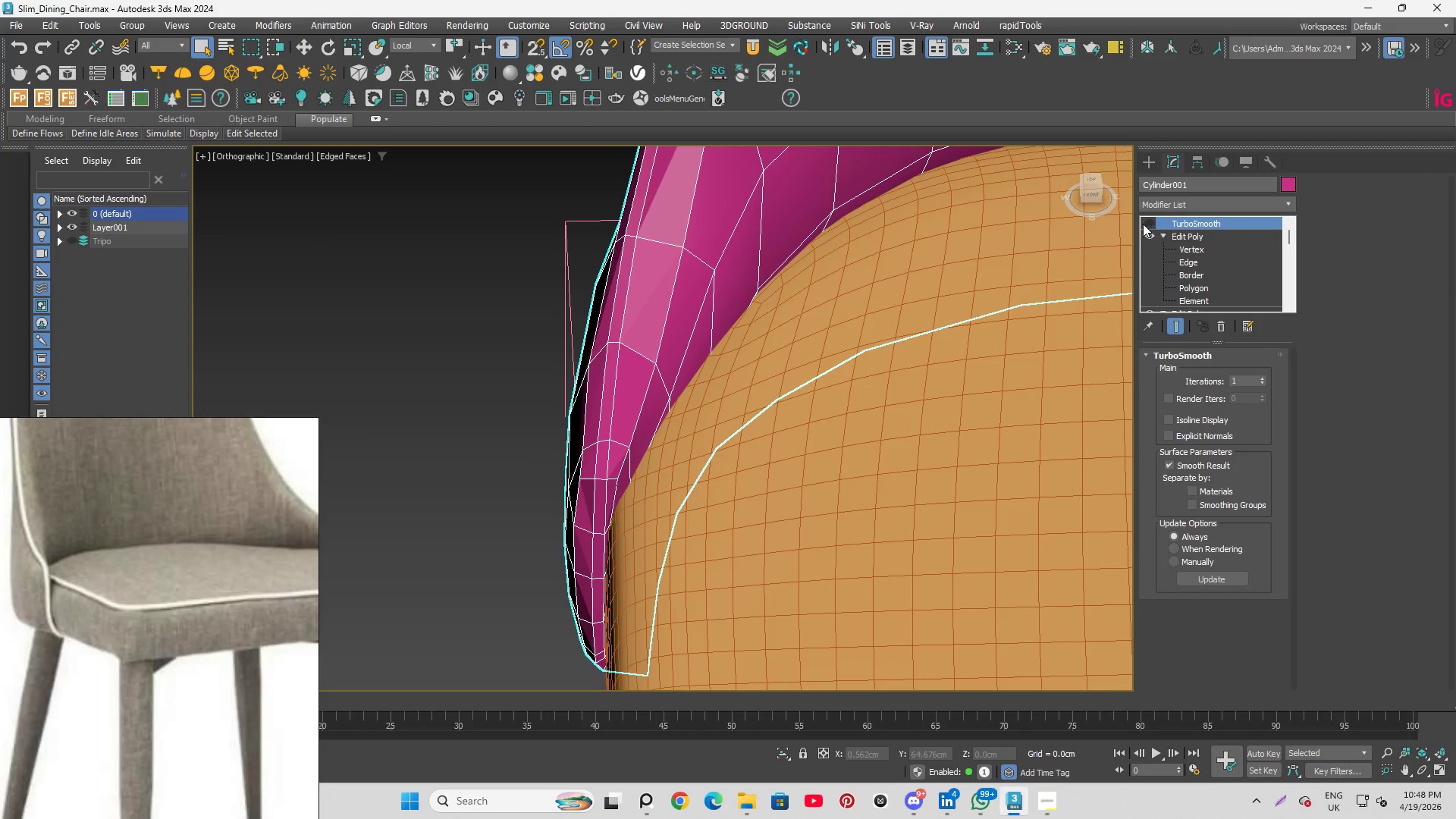 
left_click([1144, 224])
 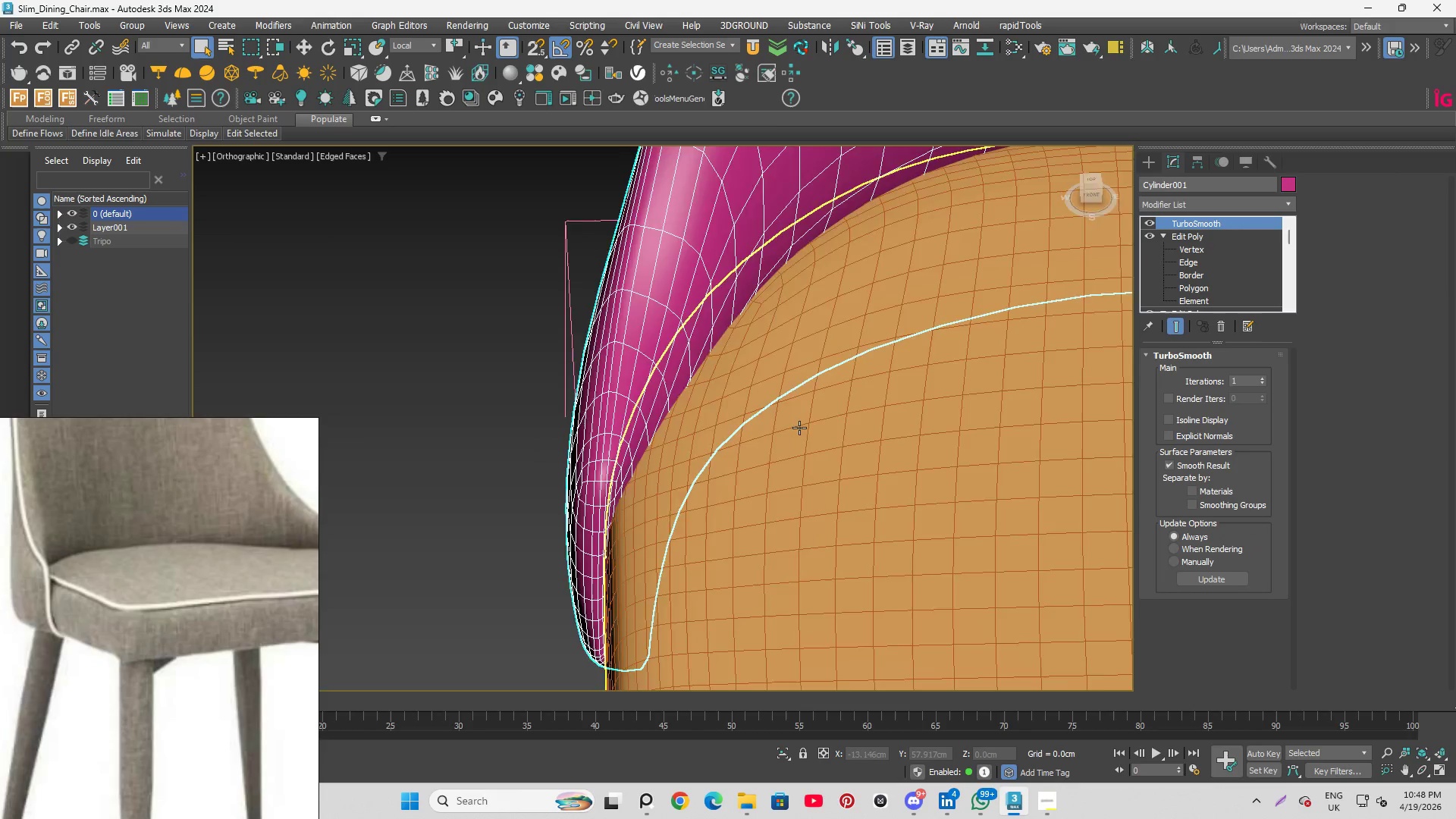 
hold_key(key=AltLeft, duration=0.81)
 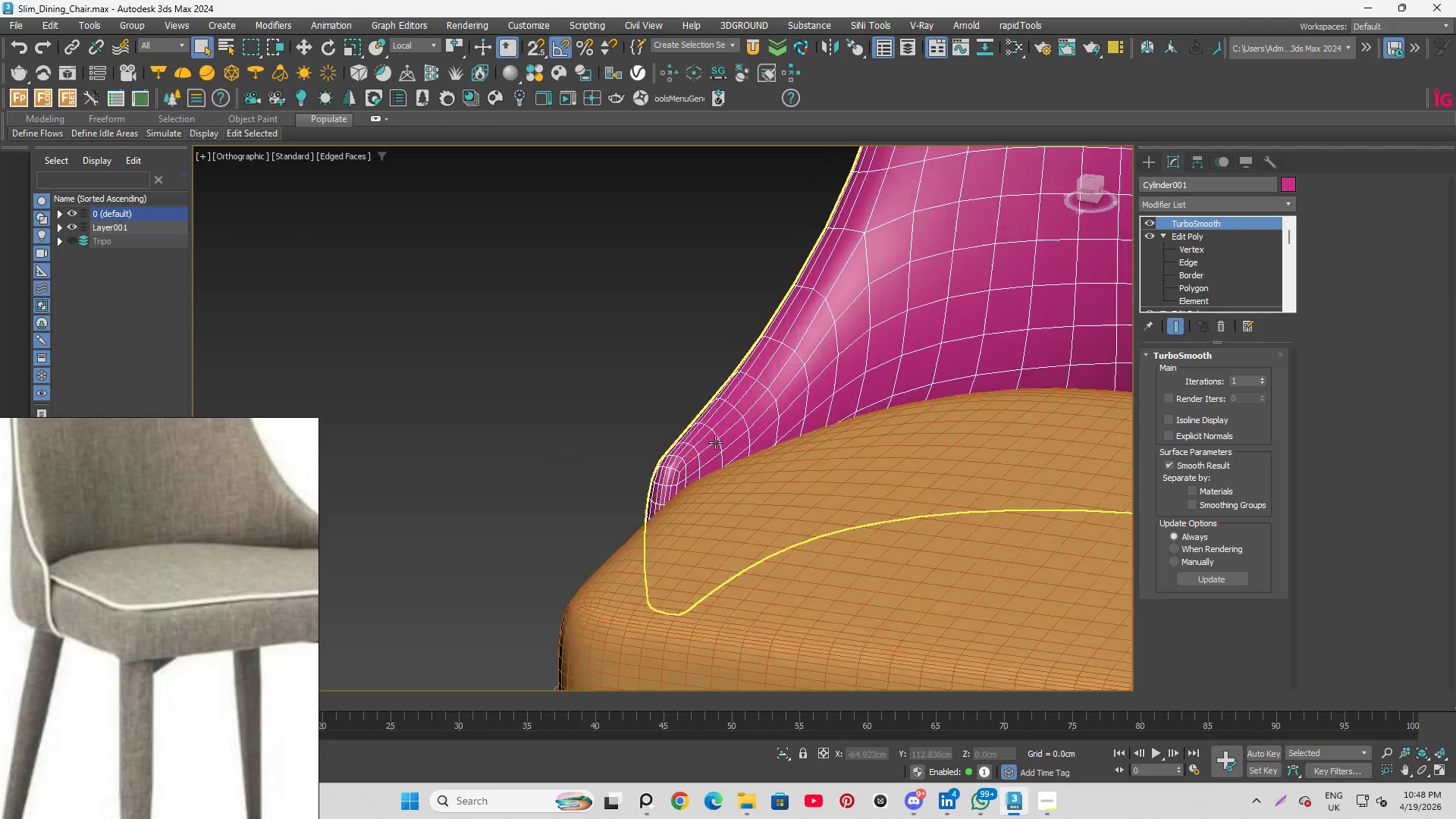 
scroll: coordinate [760, 481], scroll_direction: down, amount: 2.0
 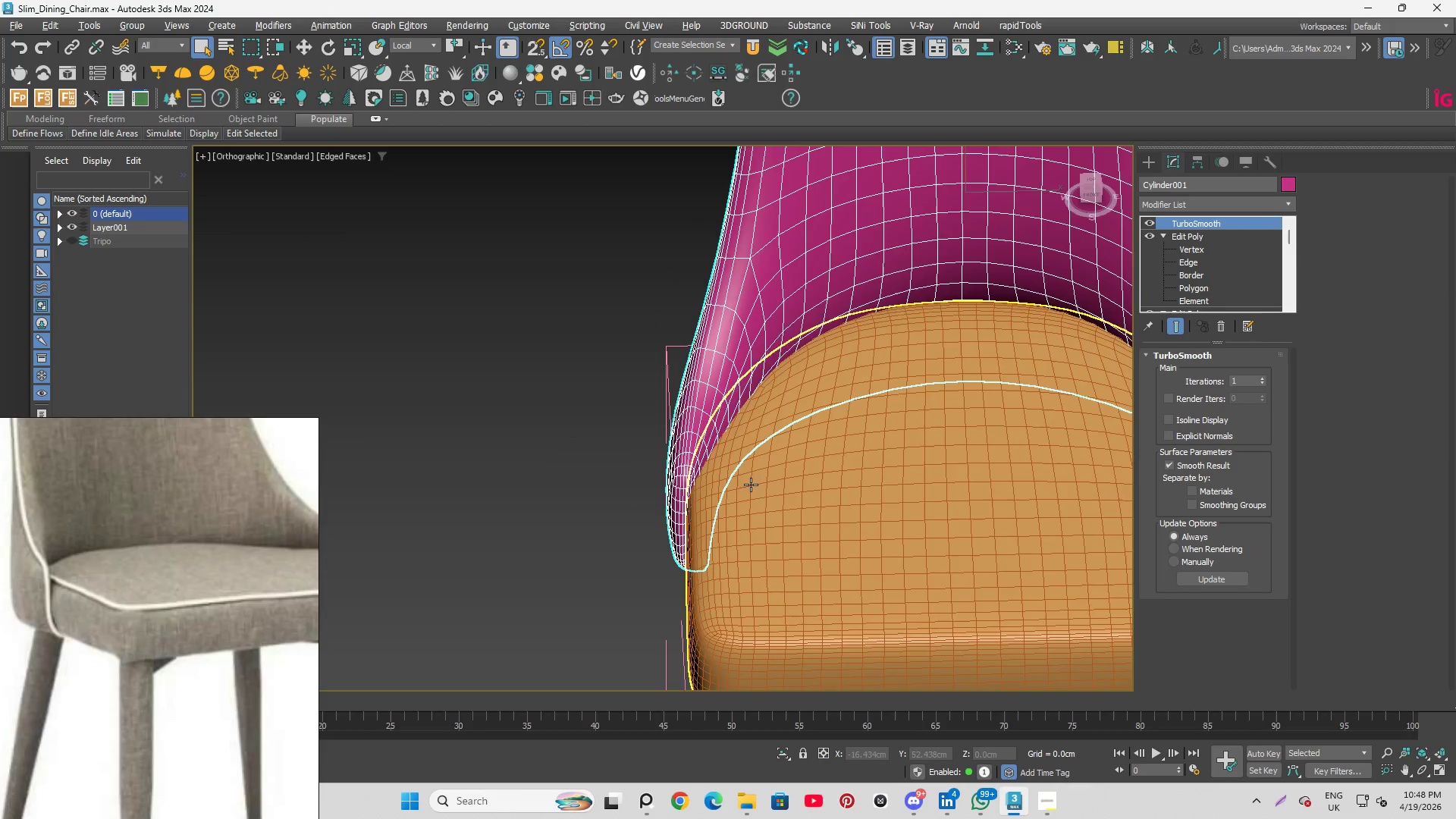 
scroll: coordinate [715, 442], scroll_direction: up, amount: 5.0
 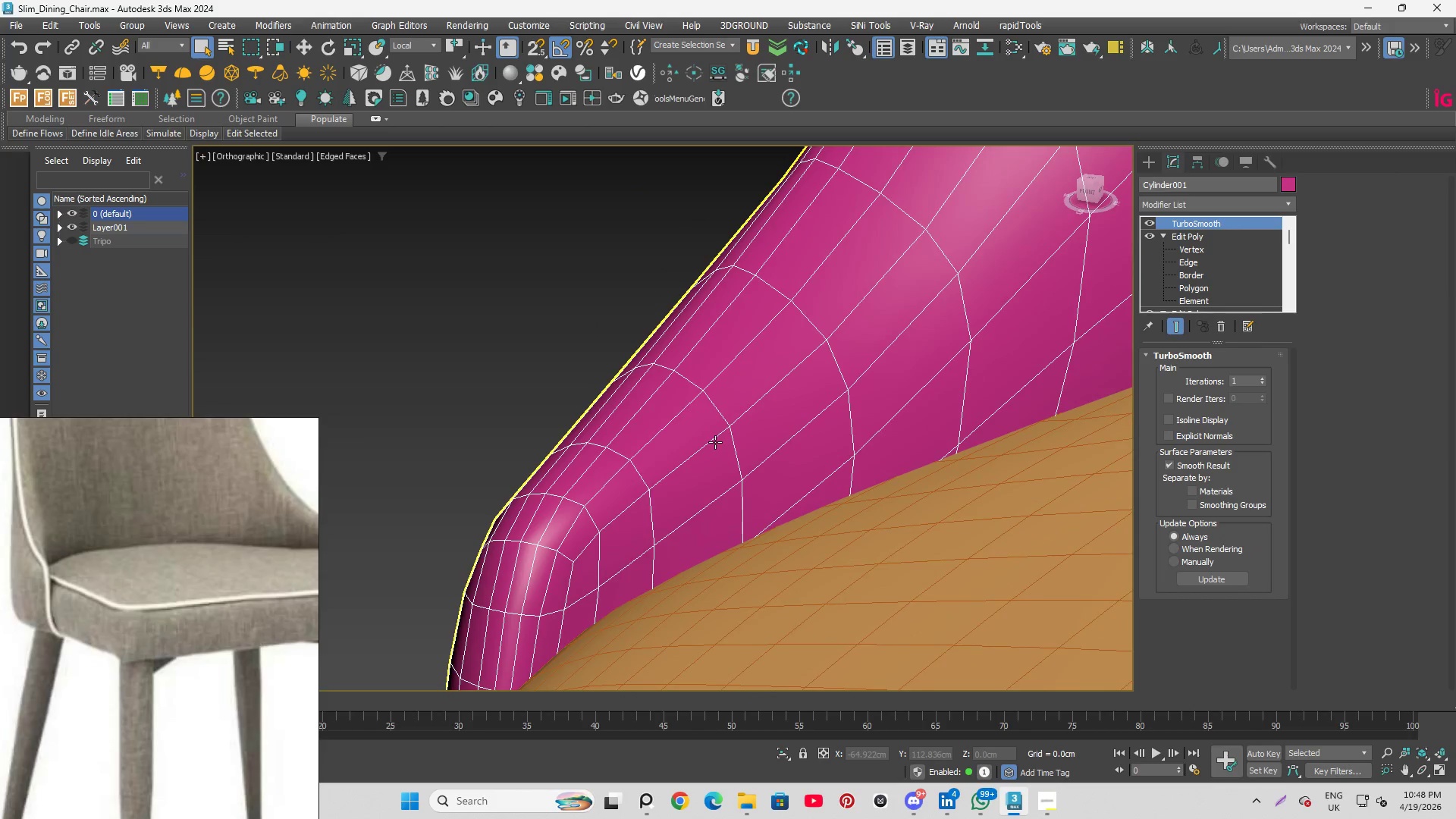 
key(F4)
 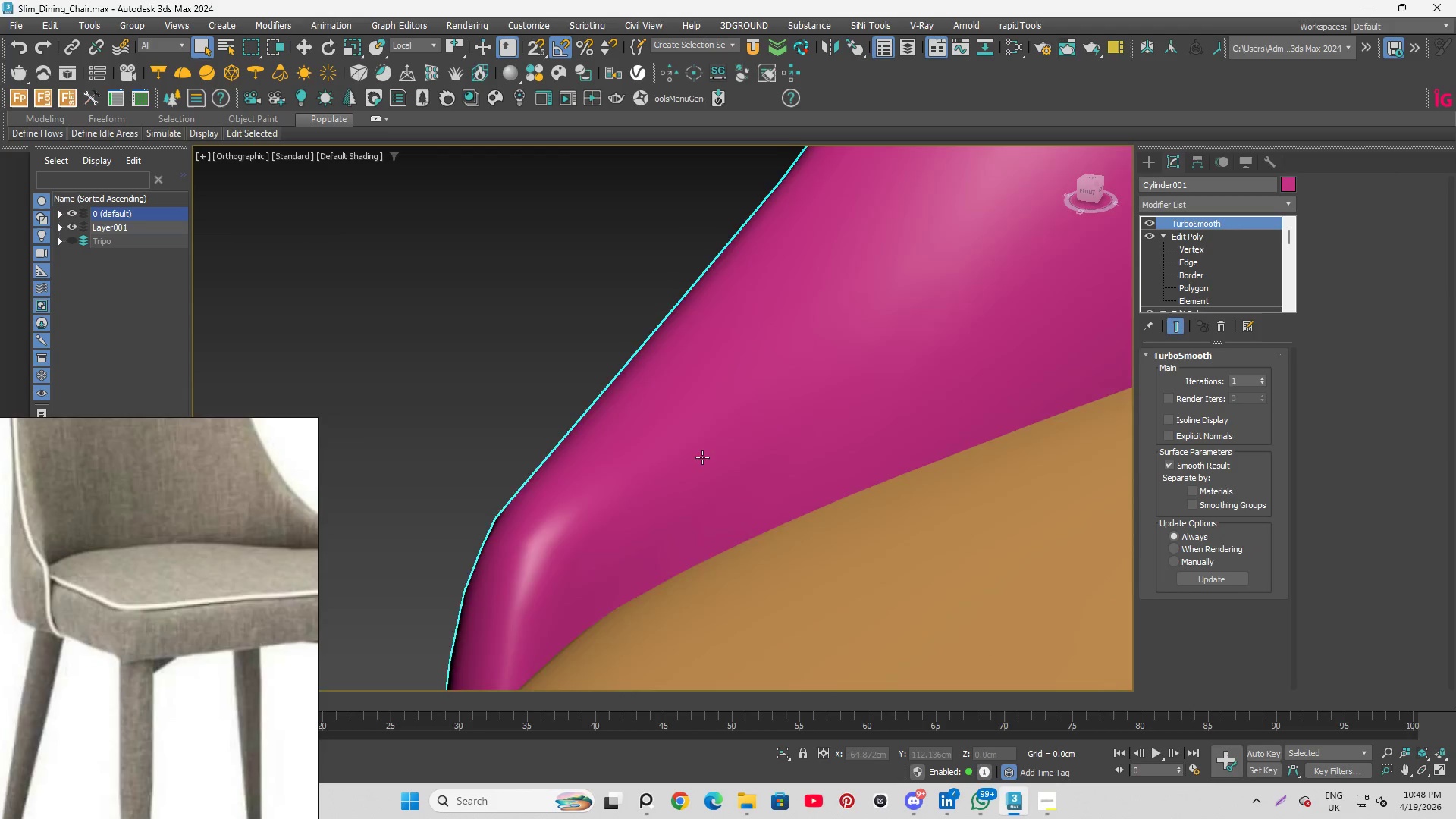 
hold_key(key=AltLeft, duration=3.62)
 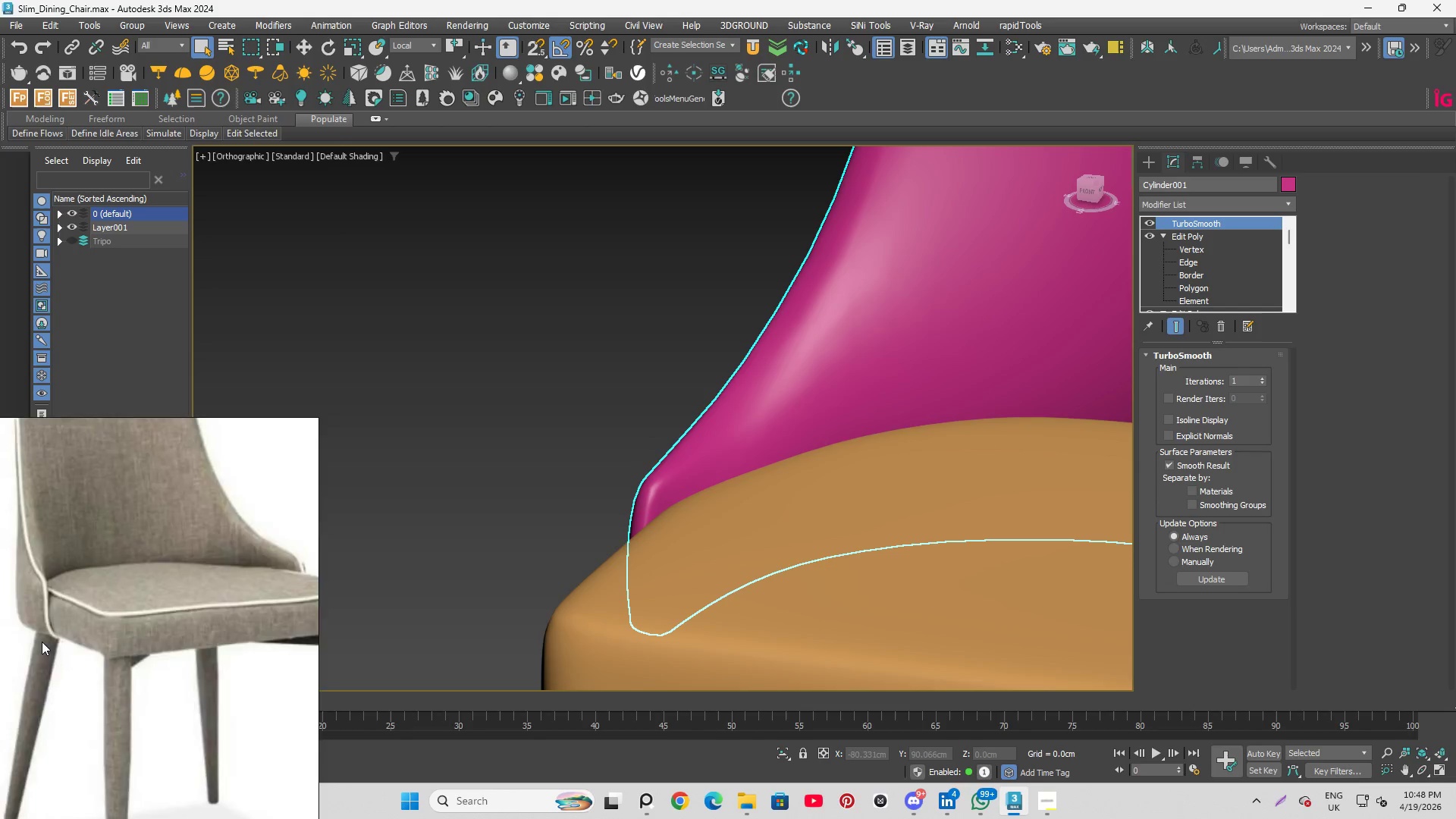 
scroll: coordinate [44, 642], scroll_direction: down, amount: 7.0
 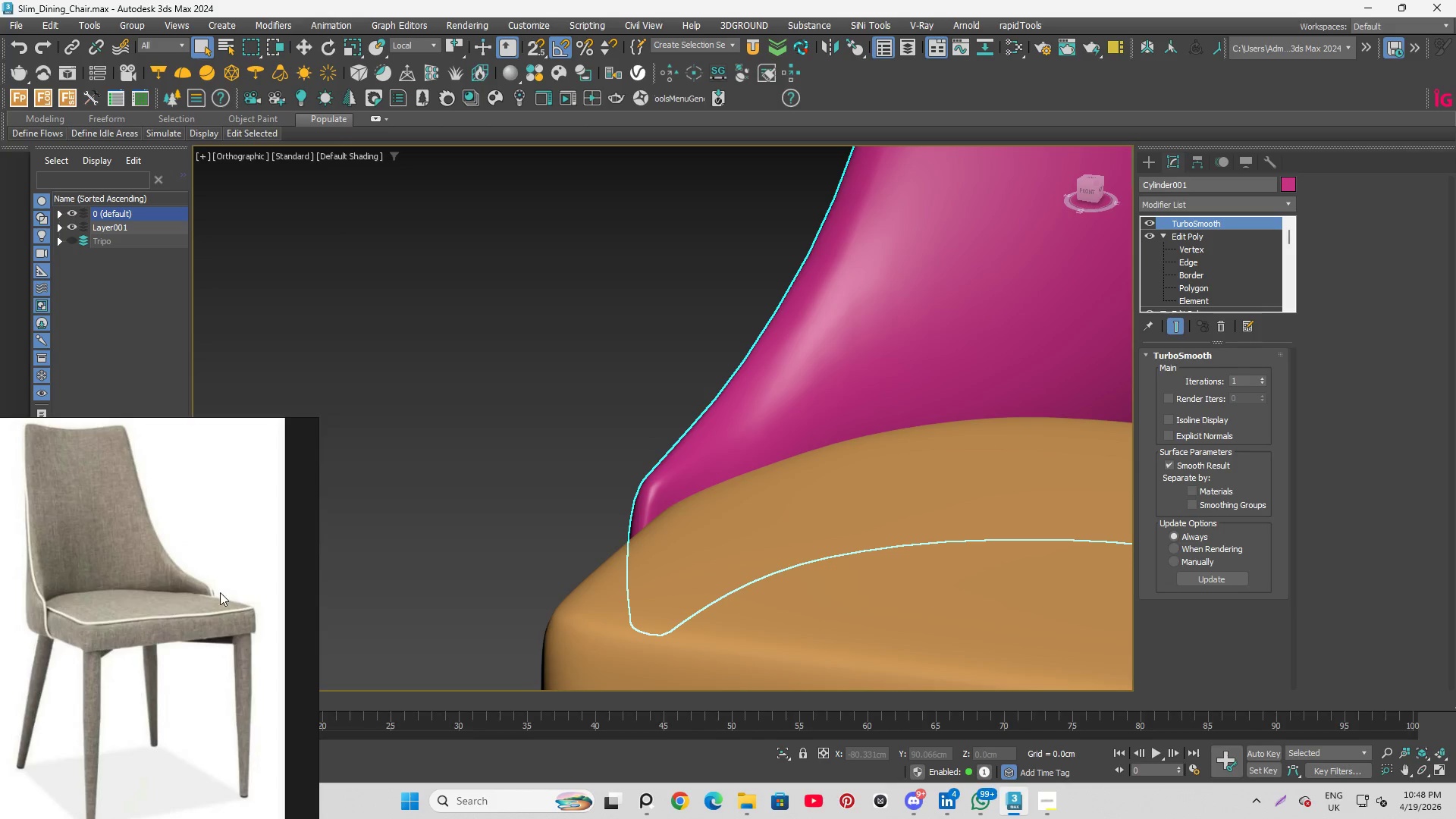 
hold_key(key=AltLeft, duration=3.66)
 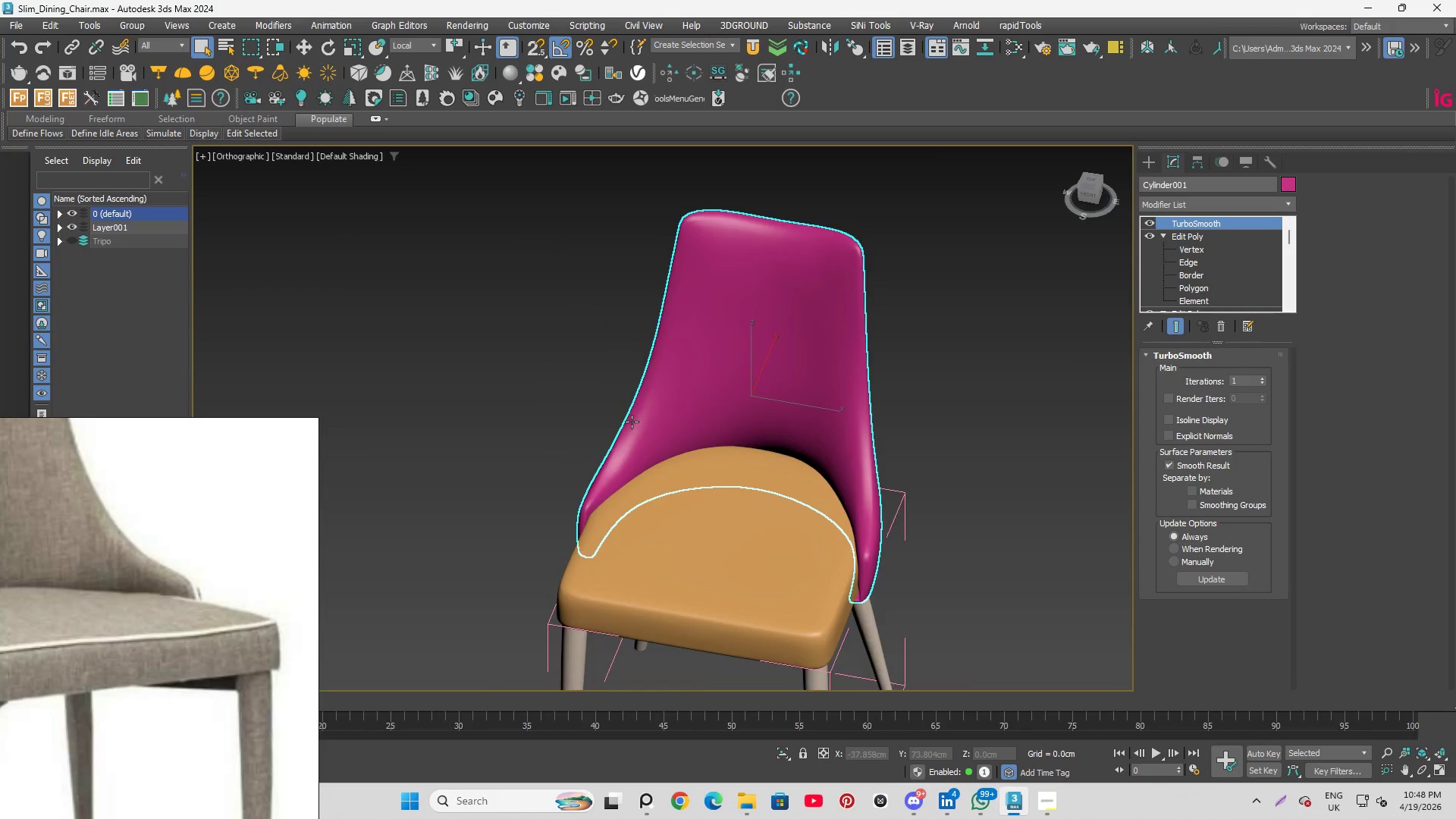 
scroll: coordinate [566, 579], scroll_direction: none, amount: 0.0
 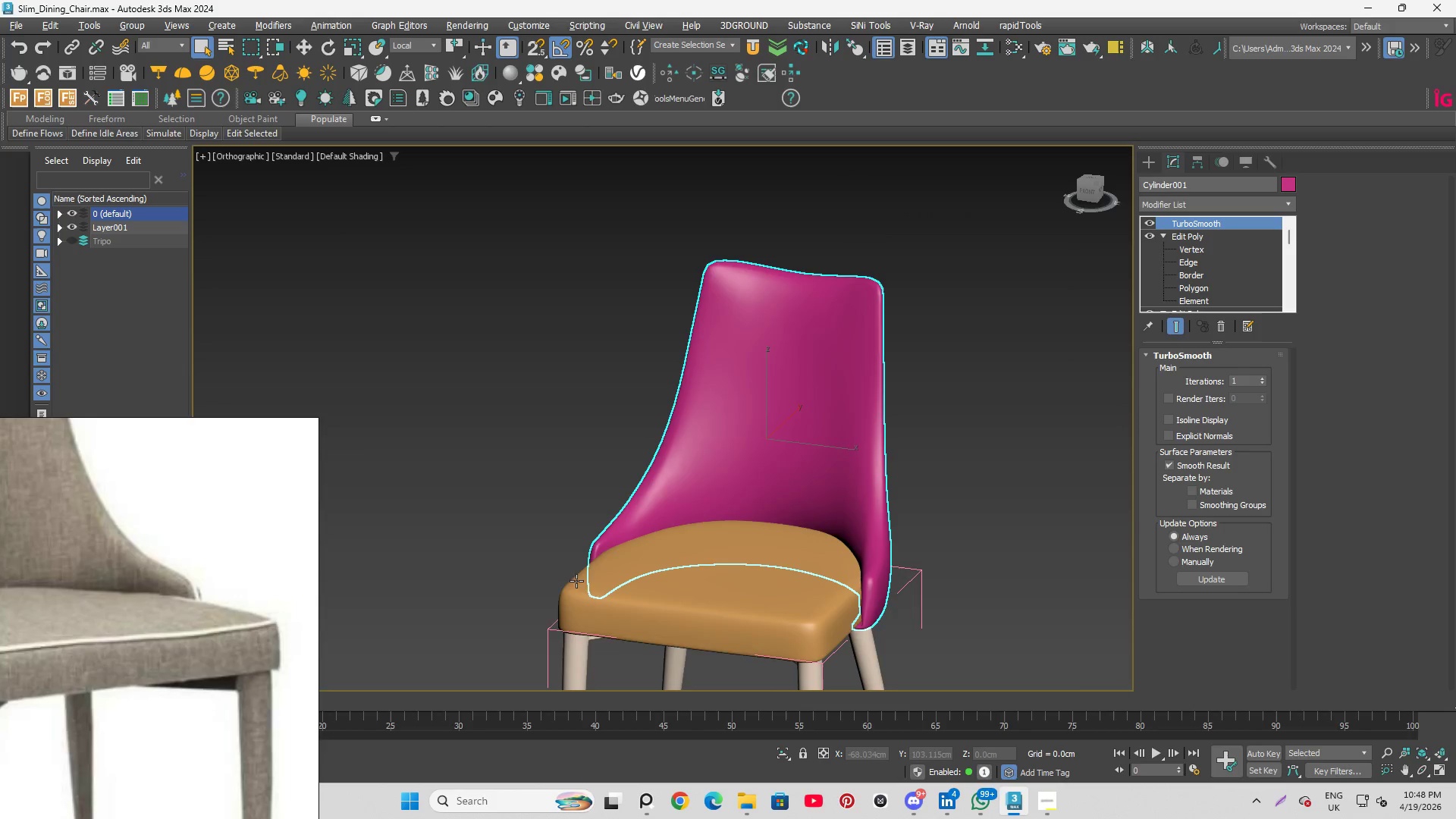 
scroll: coordinate [632, 424], scroll_direction: up, amount: 3.0
 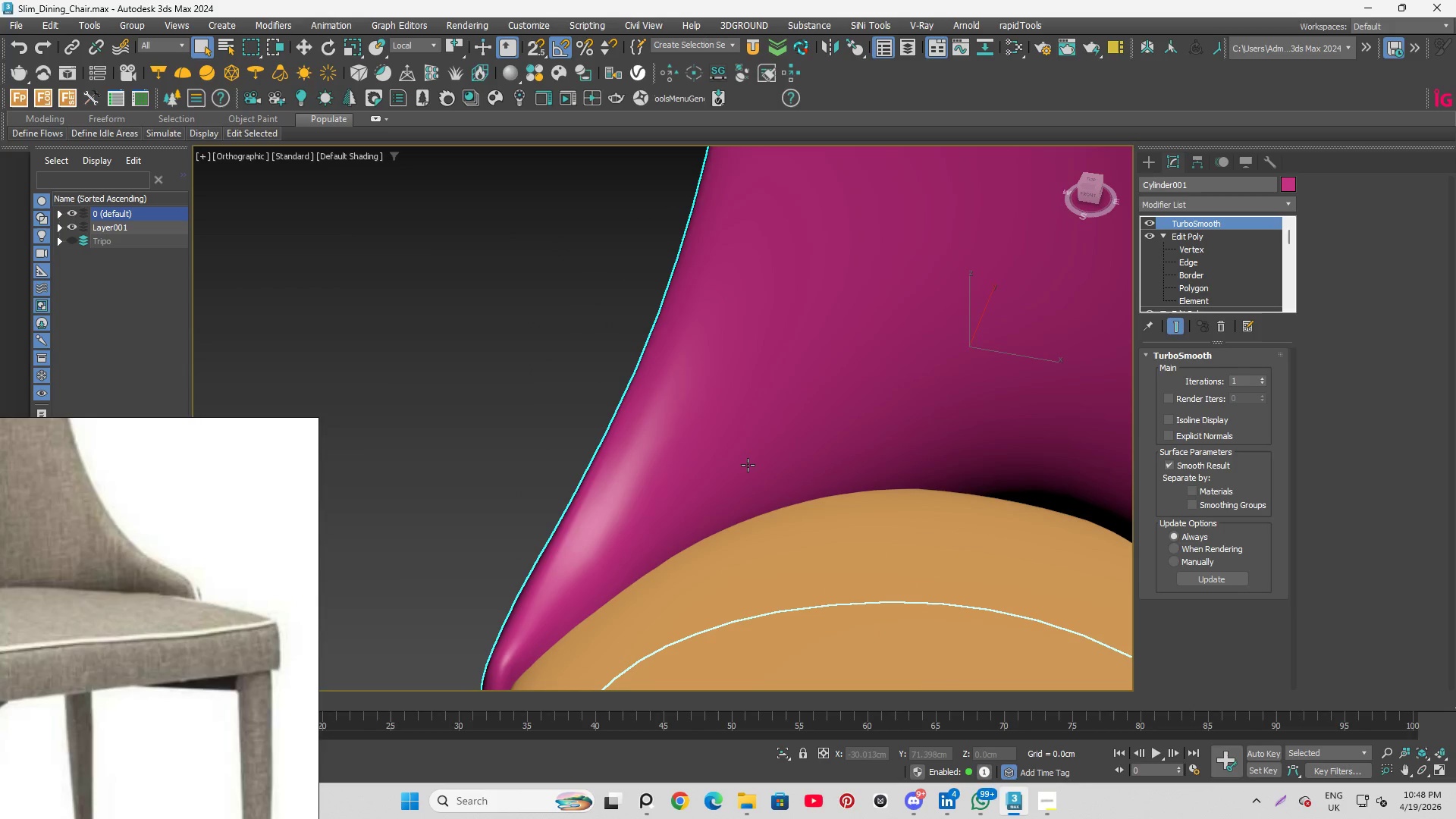 
left_click([748, 465])
 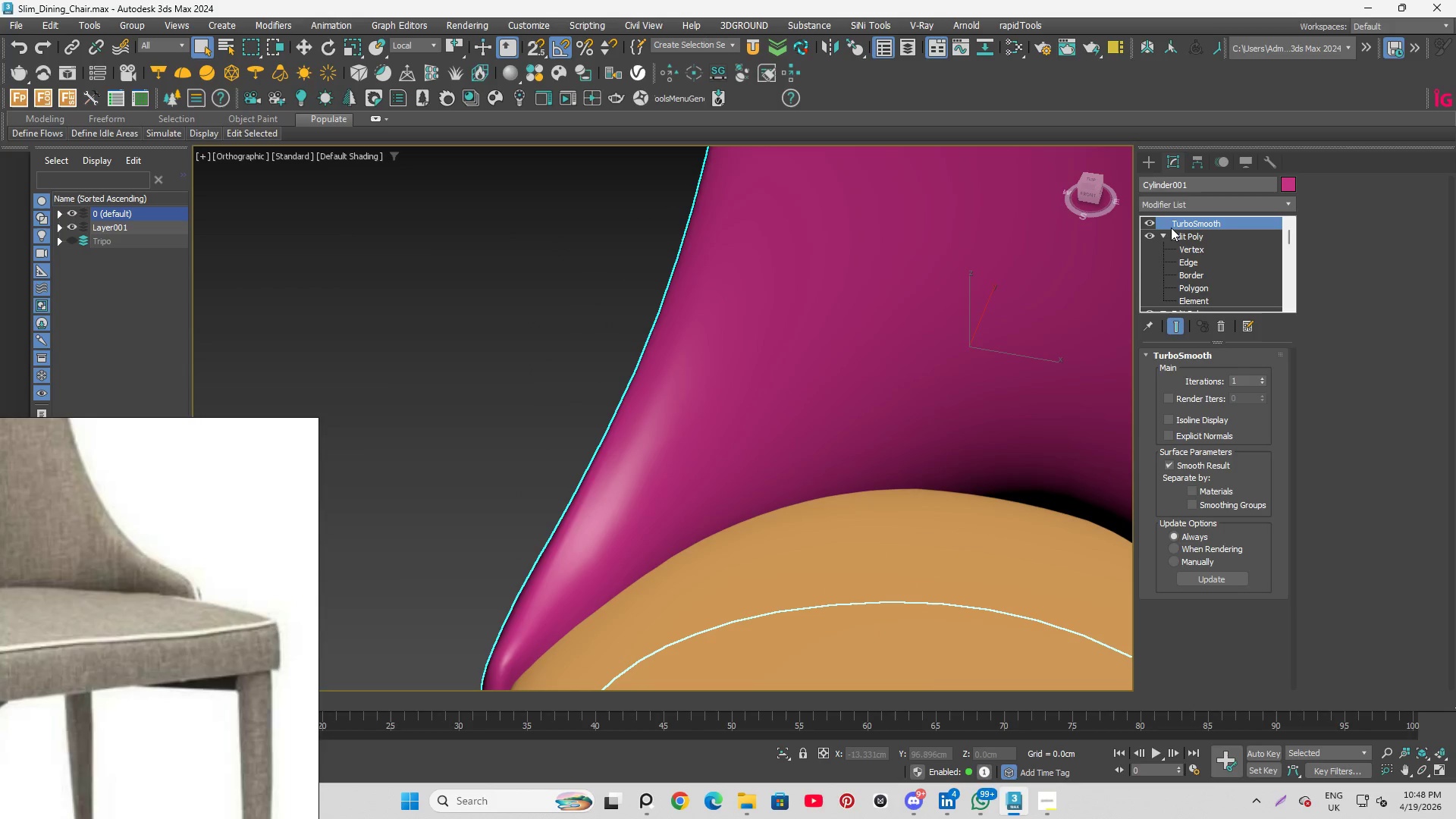 
left_click([1147, 218])
 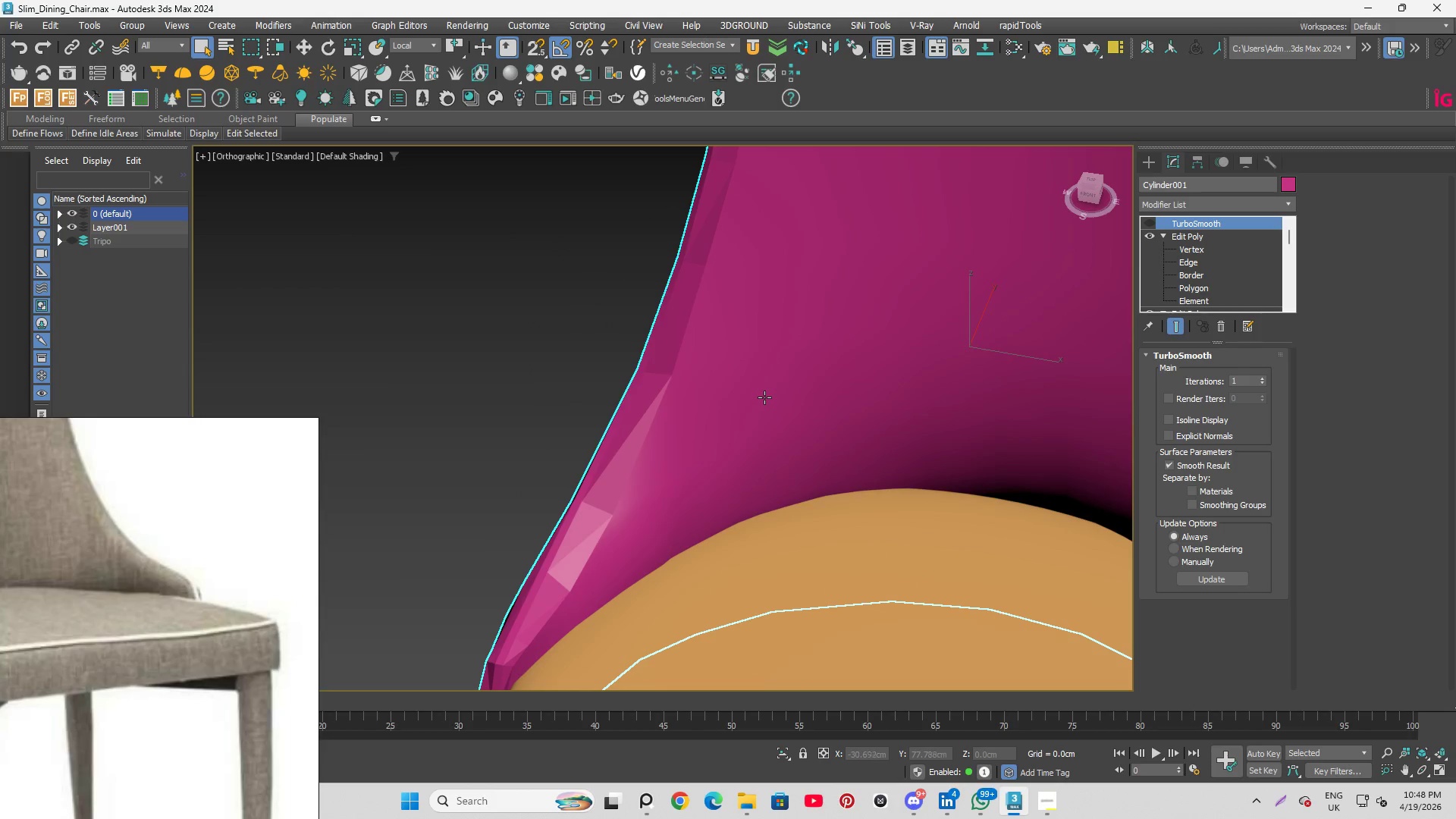 
key(F4)
 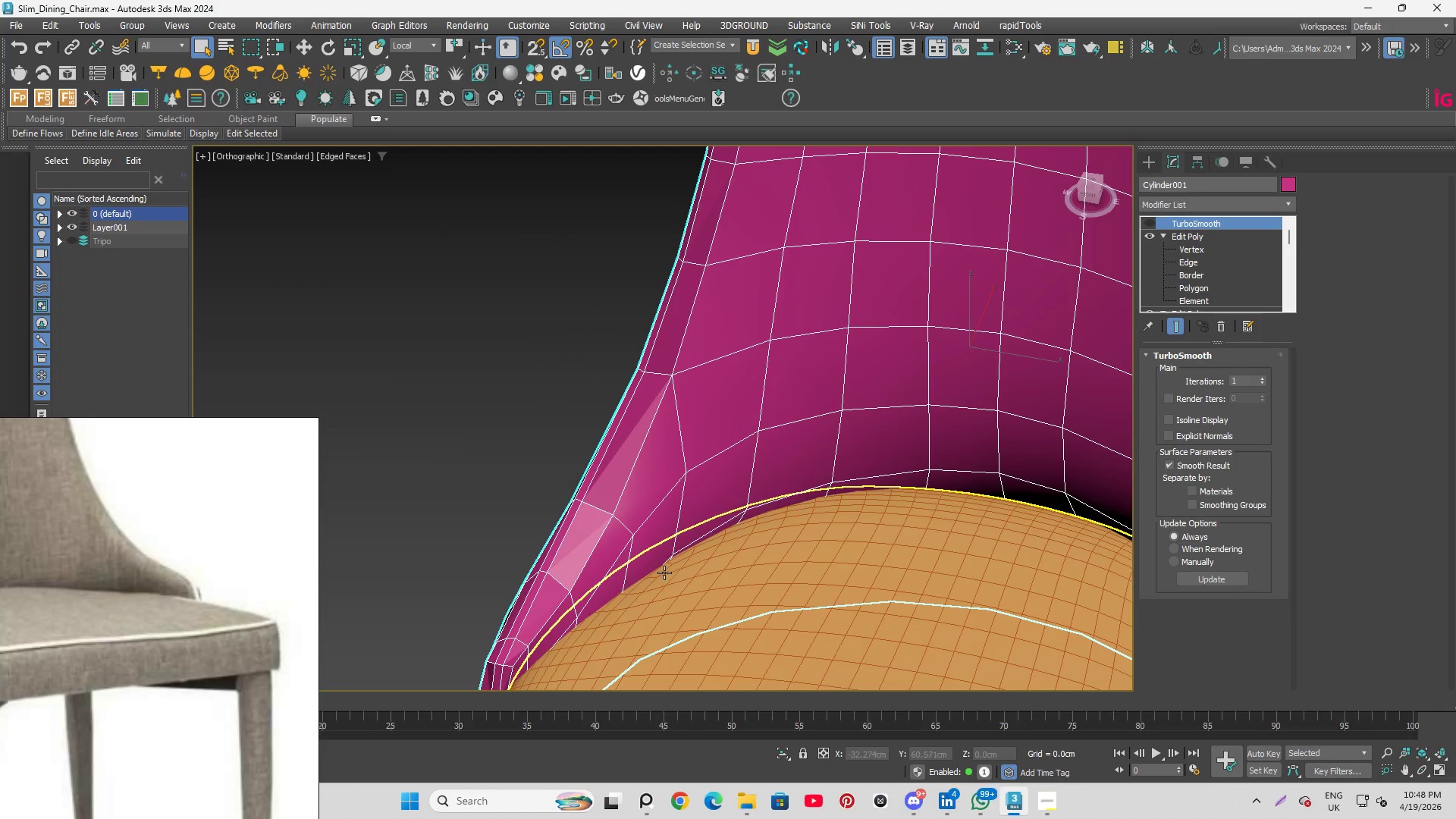 
left_click([662, 563])
 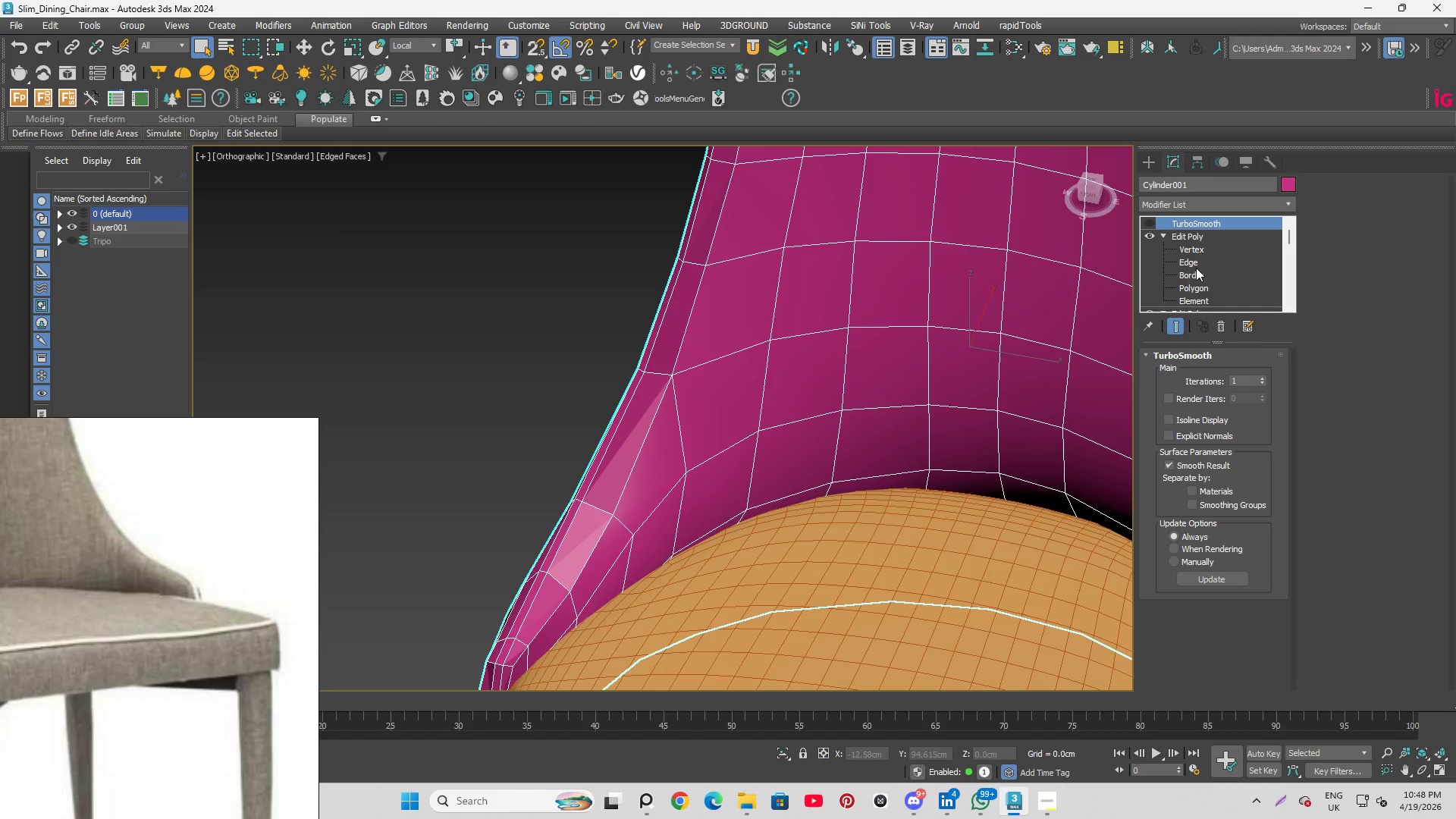 
left_click([1196, 265])
 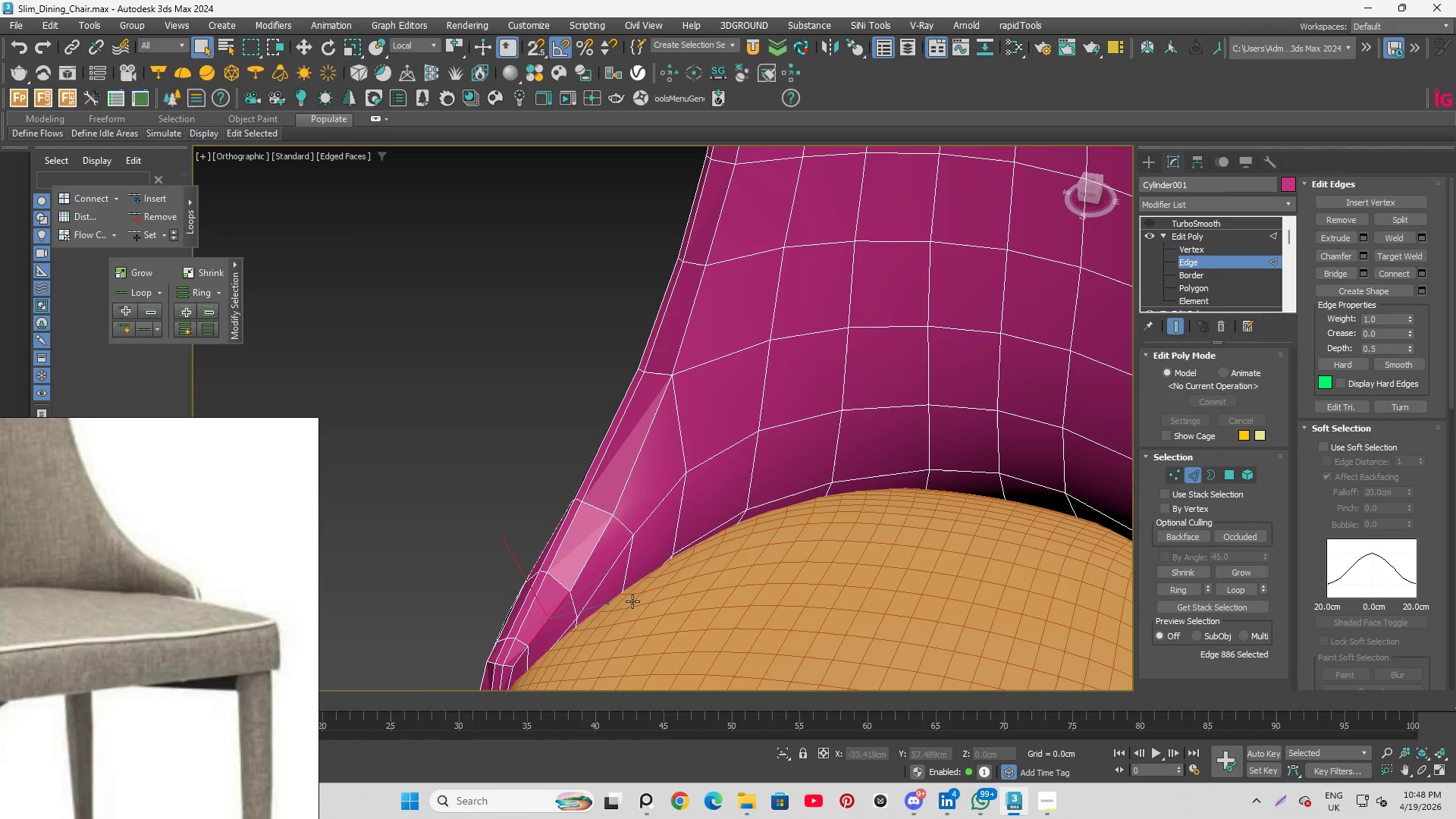 
scroll: coordinate [651, 579], scroll_direction: up, amount: 3.0
 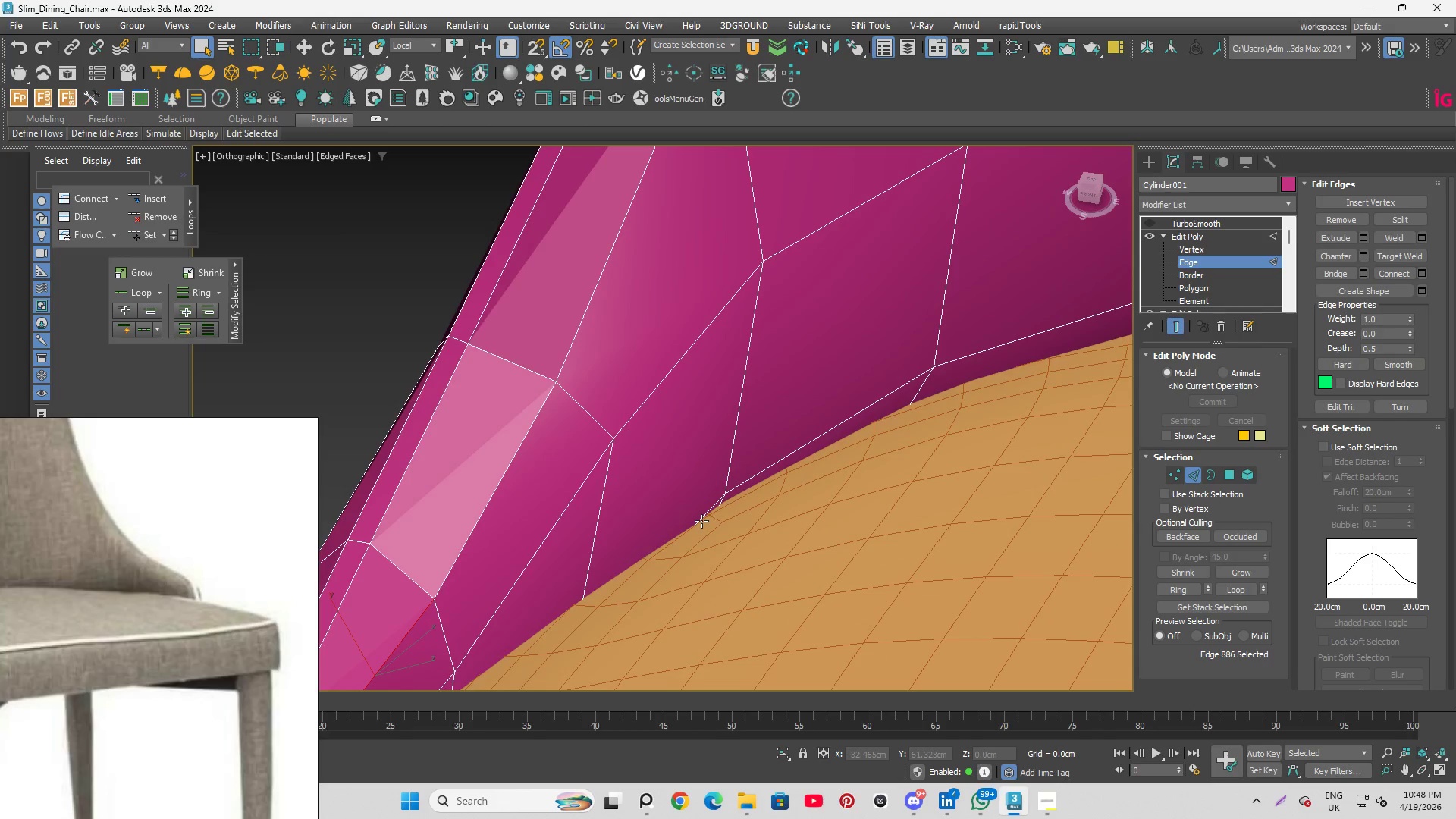 
left_click([702, 521])
 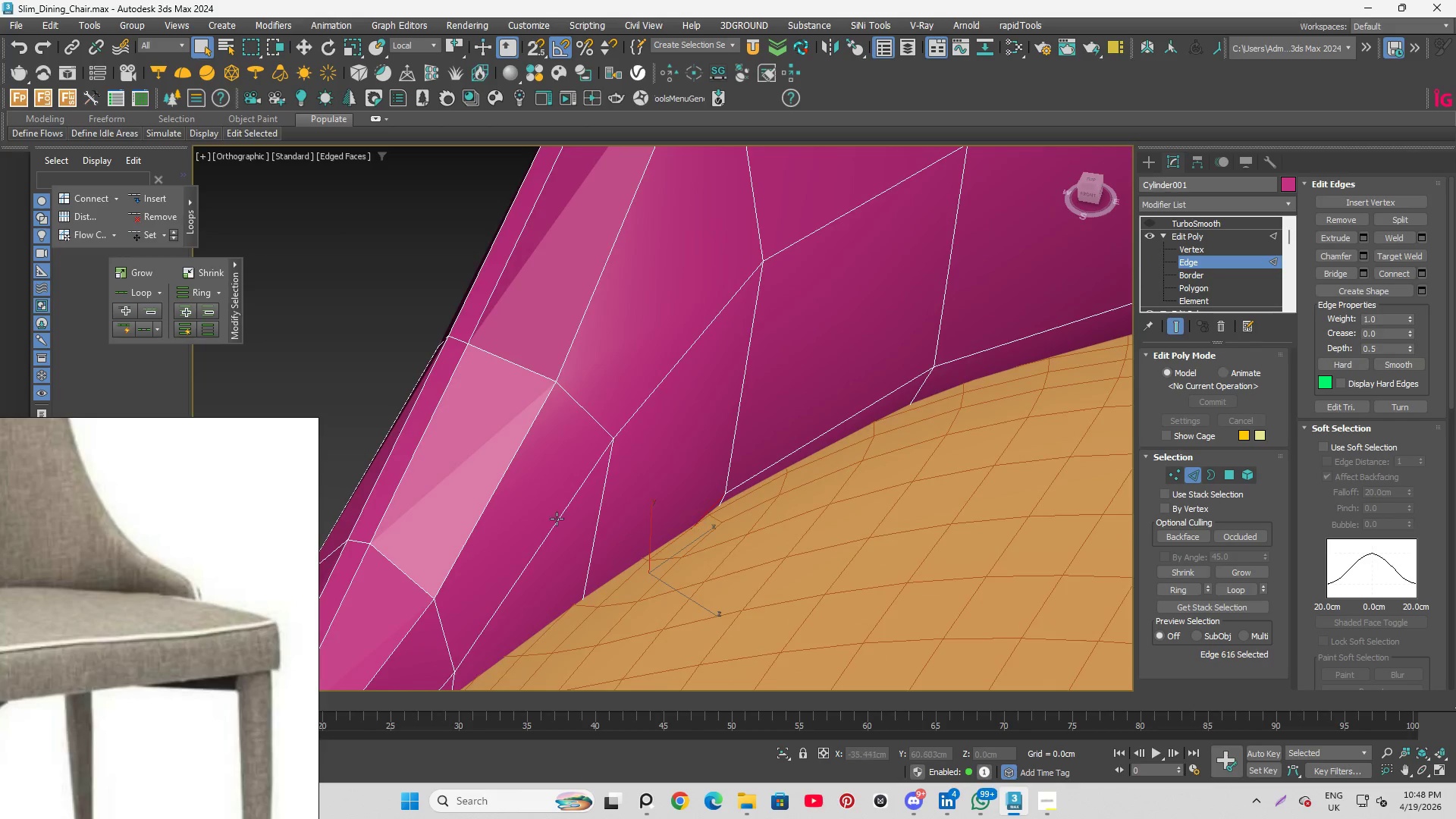 
scroll: coordinate [559, 517], scroll_direction: down, amount: 2.0
 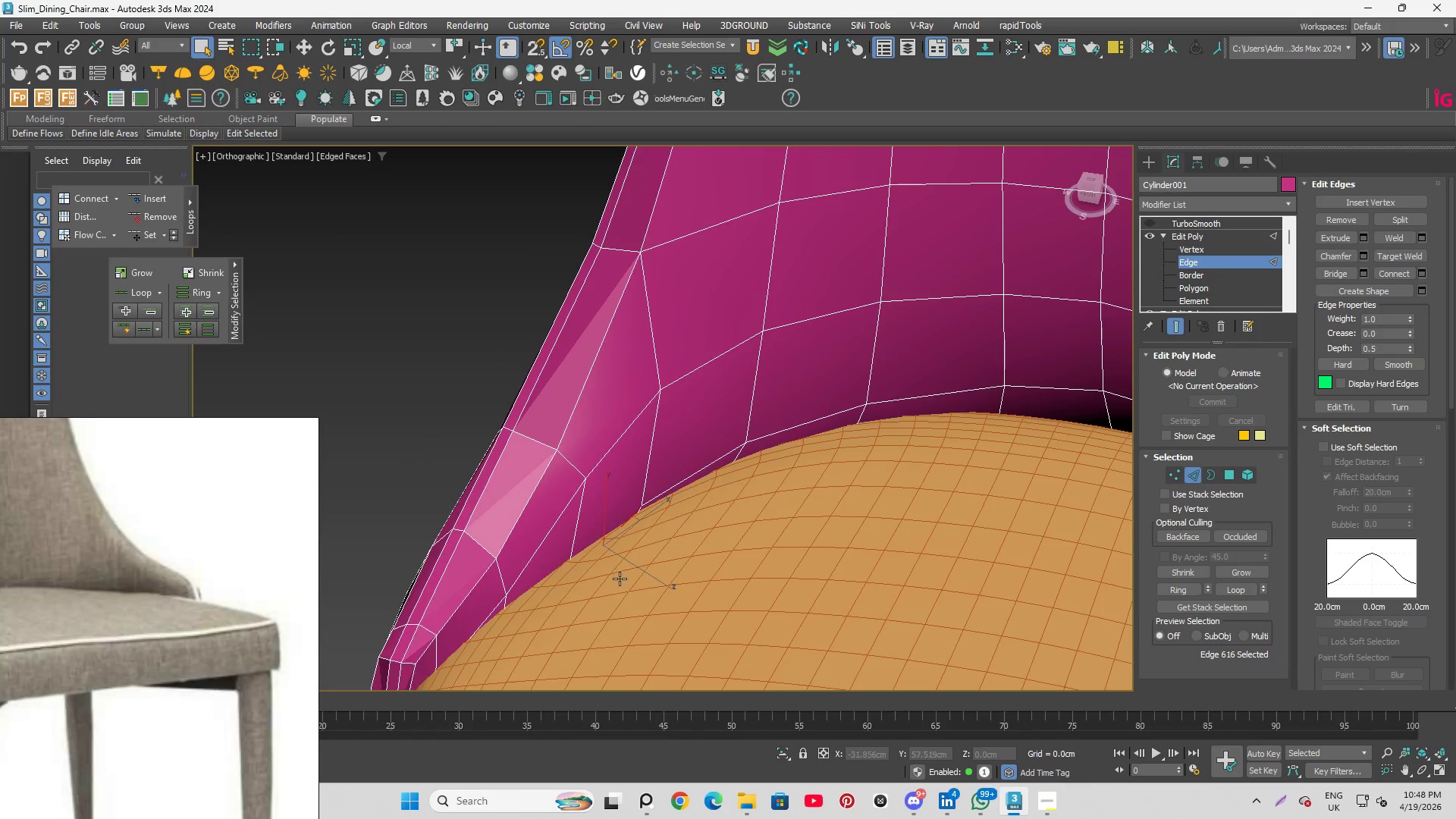 
scroll: coordinate [620, 579], scroll_direction: up, amount: 1.0
 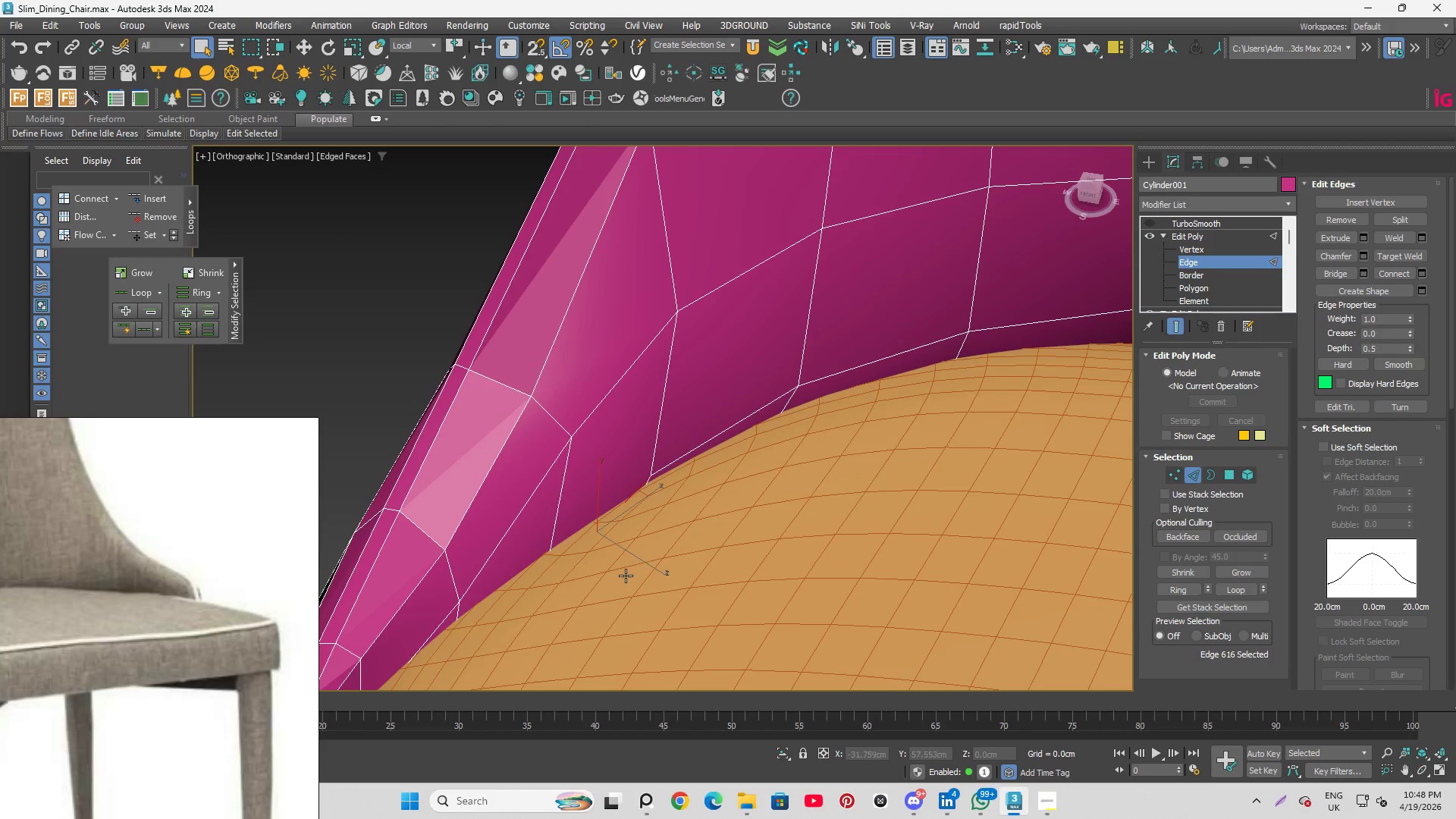 
key(W)
 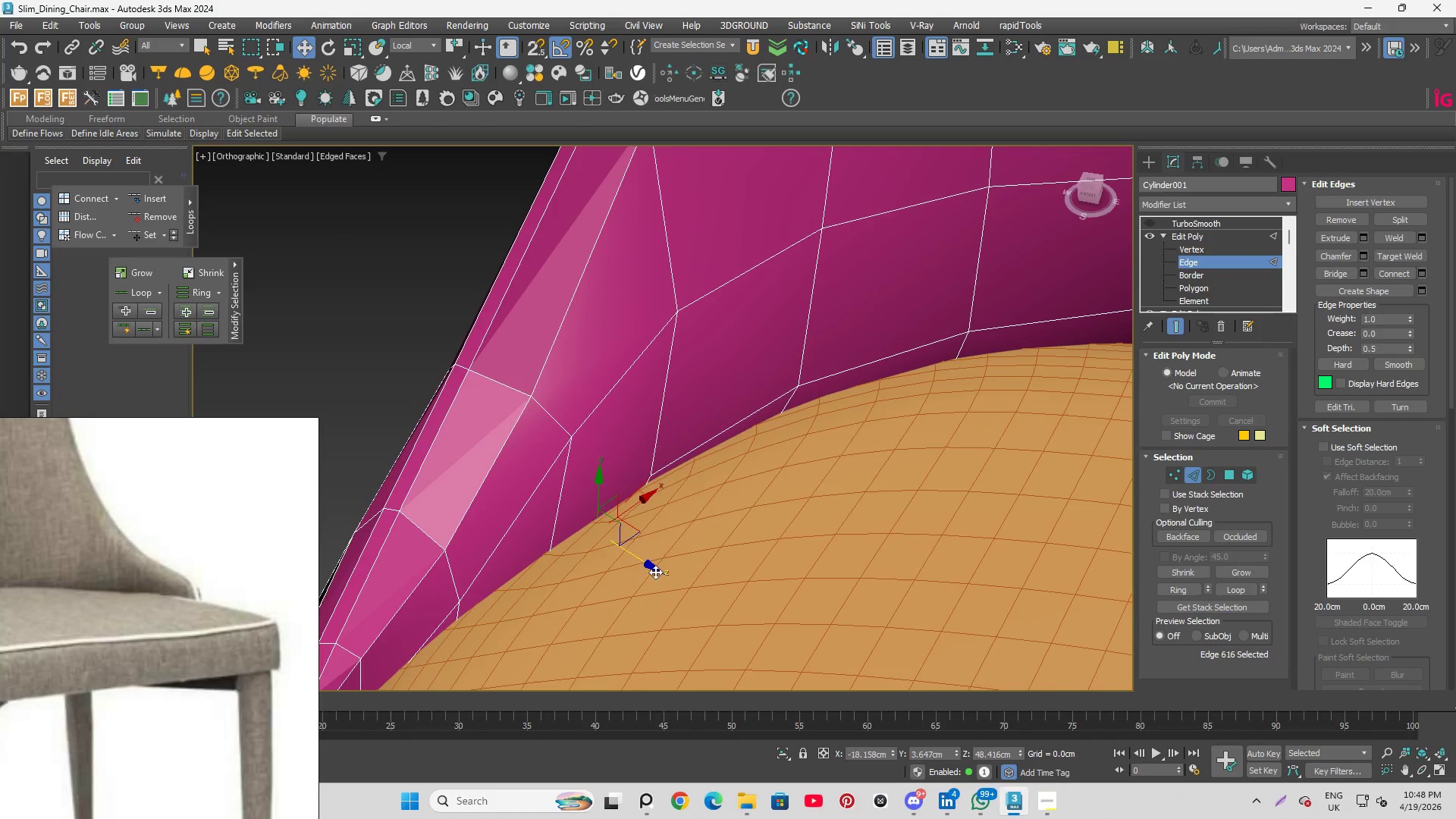 
left_click_drag(start_coordinate=[655, 572], to_coordinate=[637, 556])
 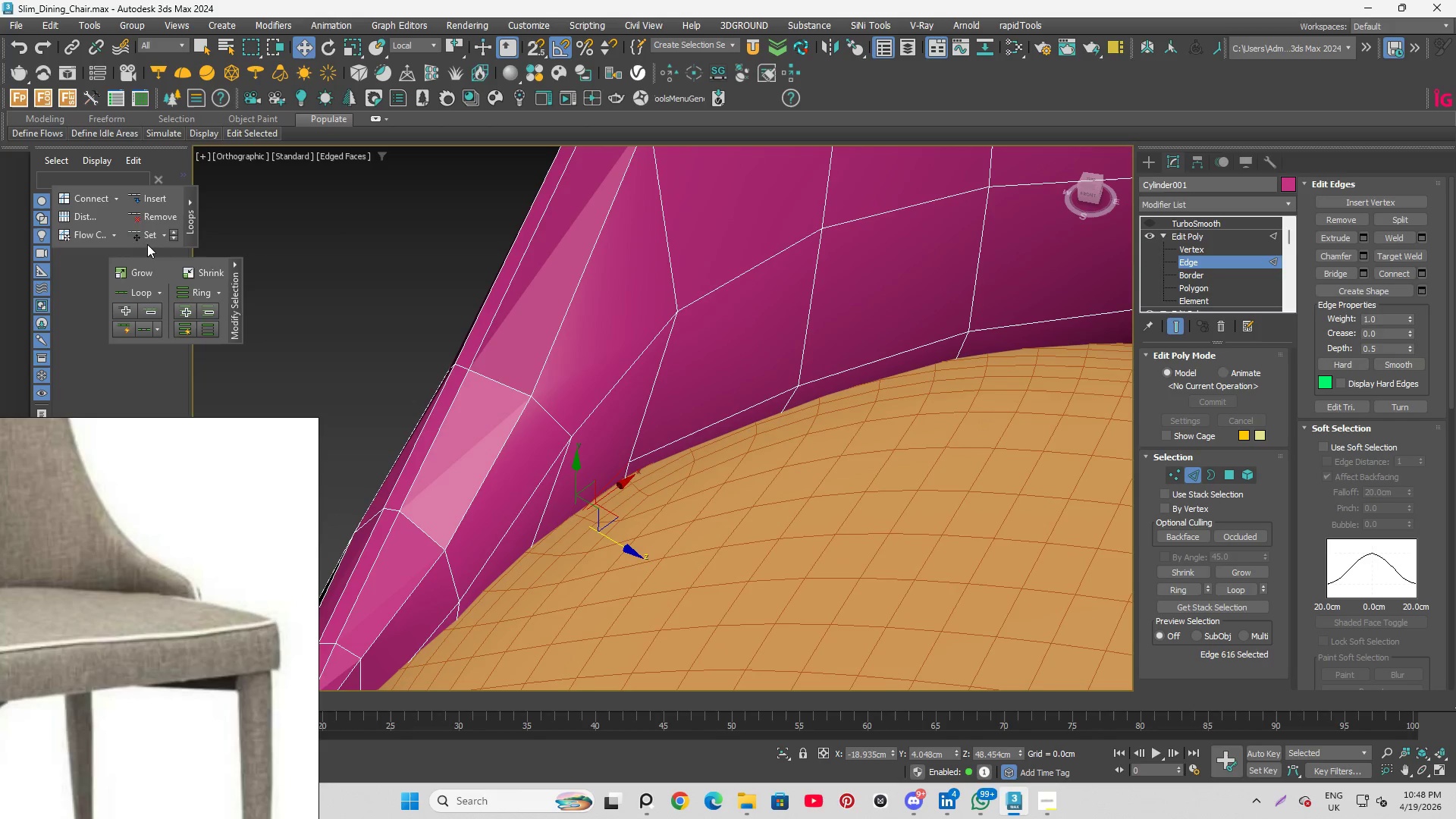 
left_click([147, 240])
 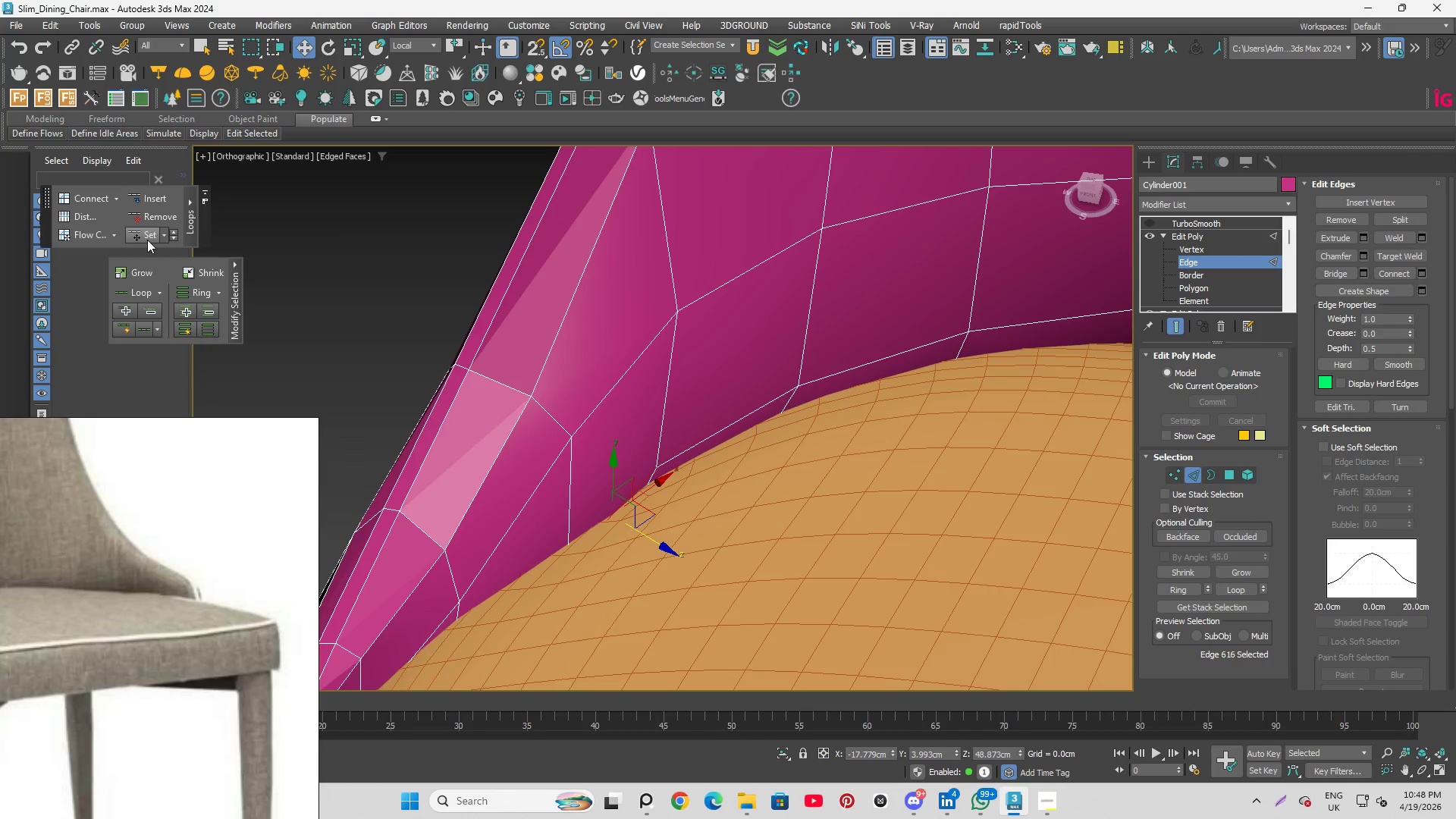 
key(Control+Z)
 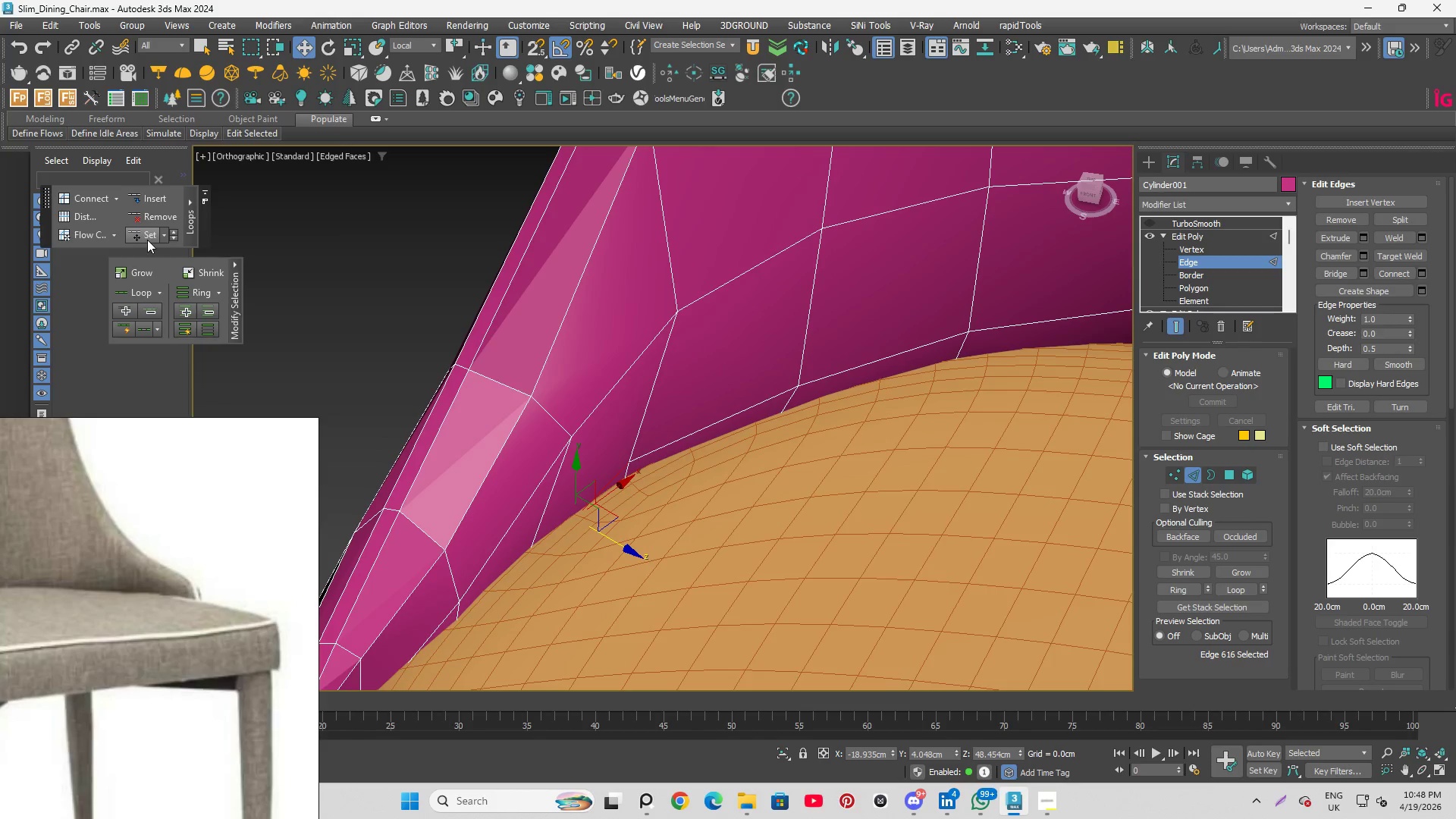 
key(Shift+X)
 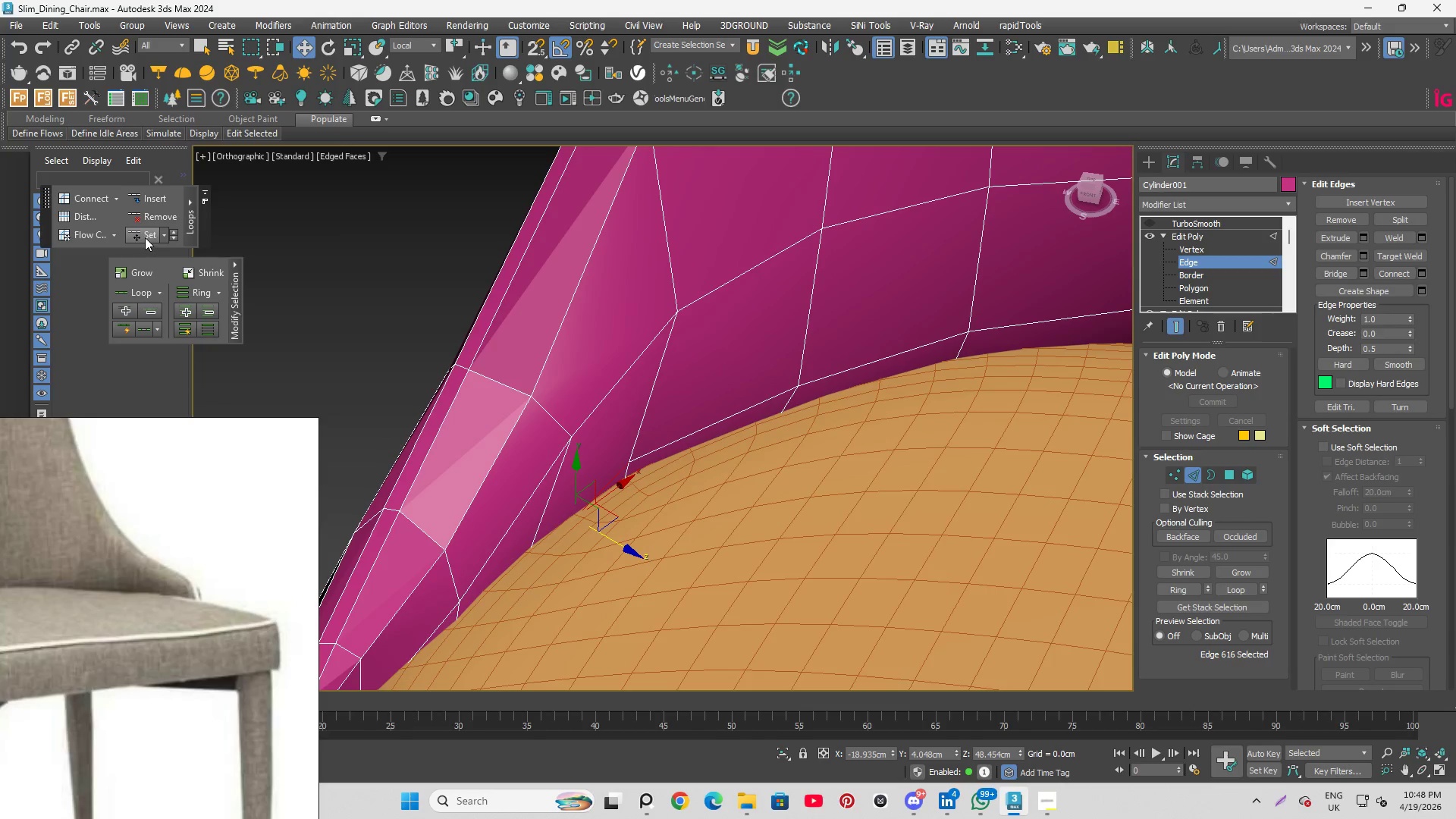 
left_click([145, 237])
 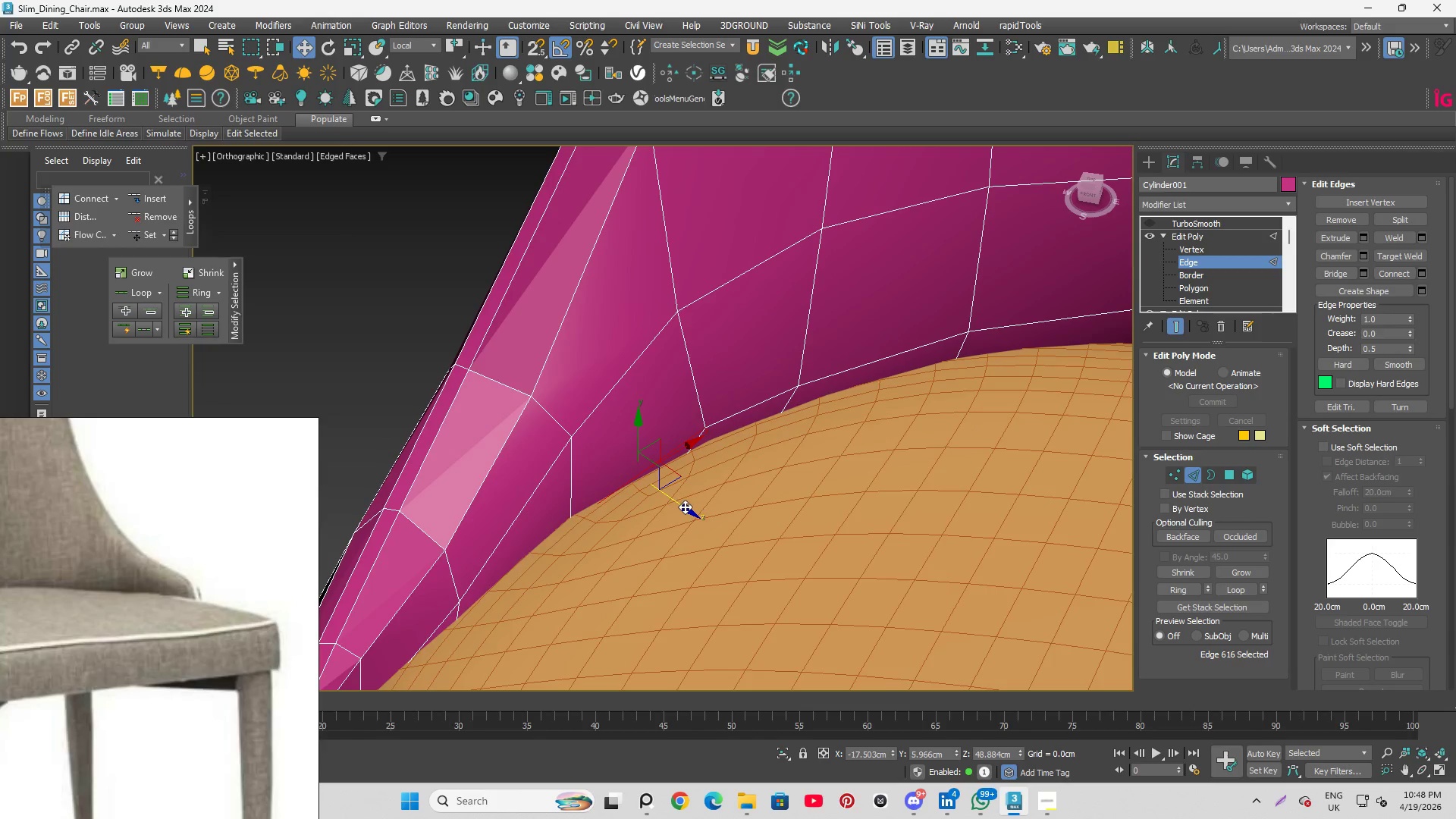 
key(Shift+X)
 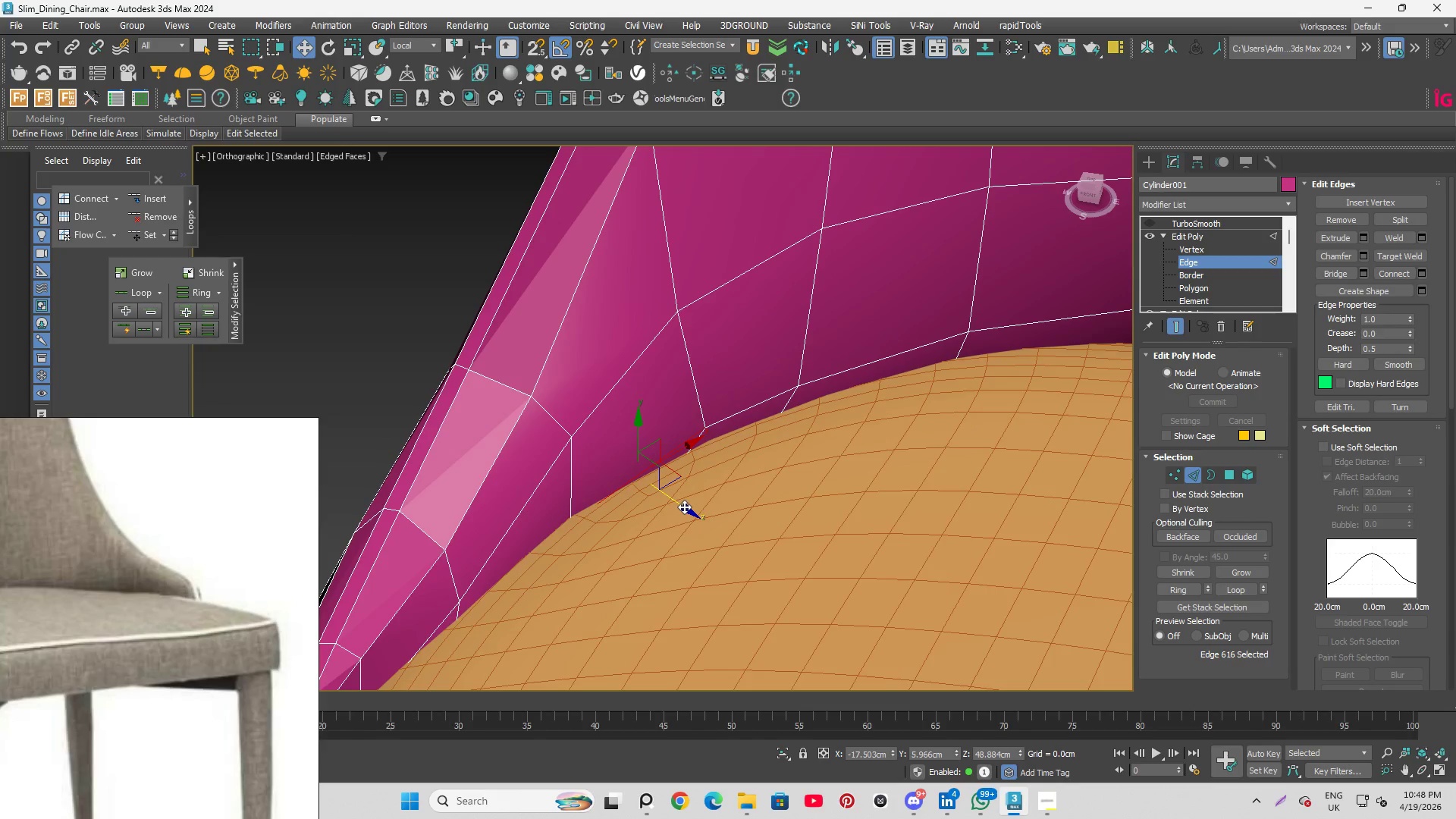 
left_click_drag(start_coordinate=[684, 507], to_coordinate=[673, 490])
 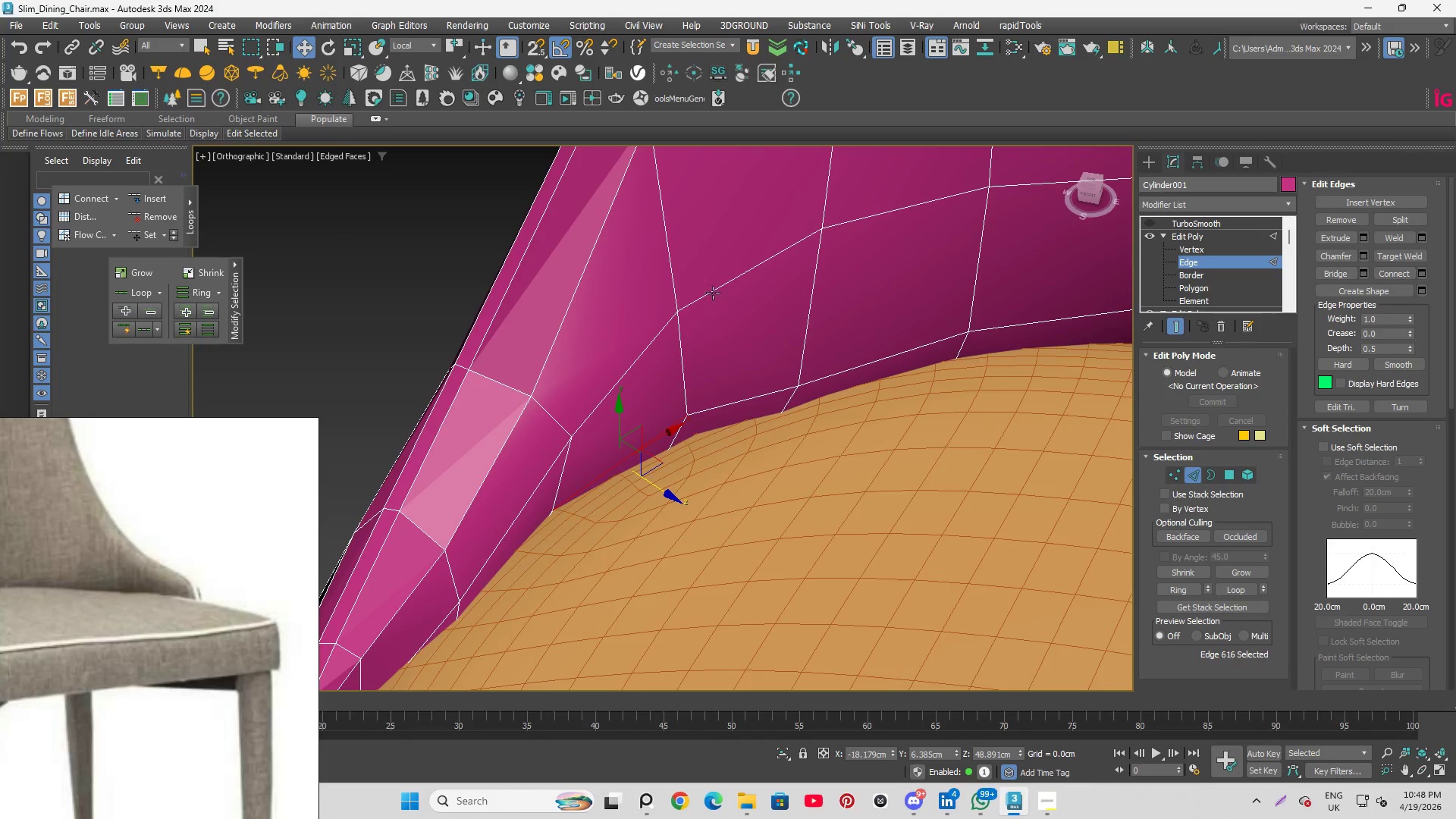 
left_click([713, 290])
 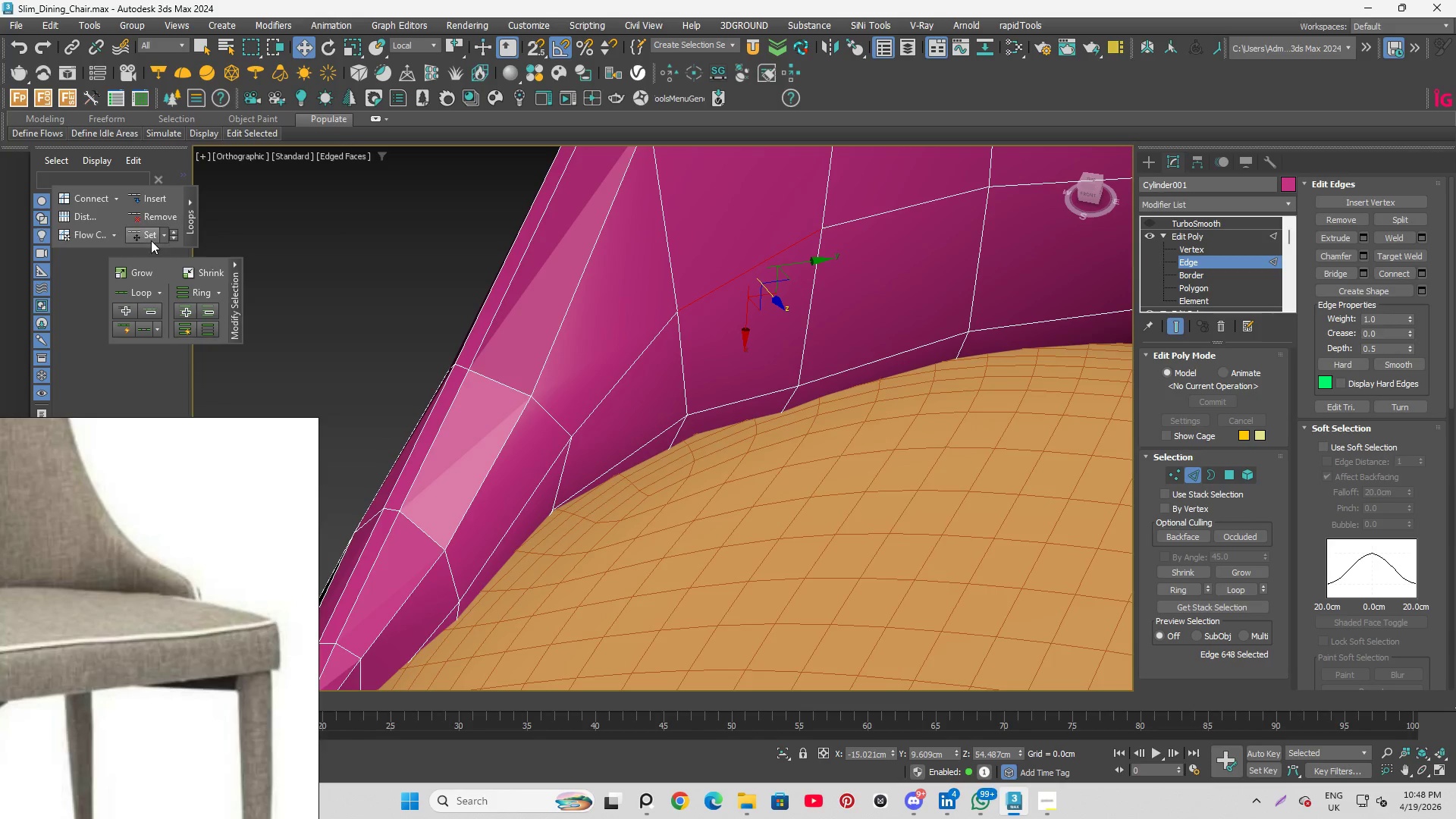 
left_click([147, 236])
 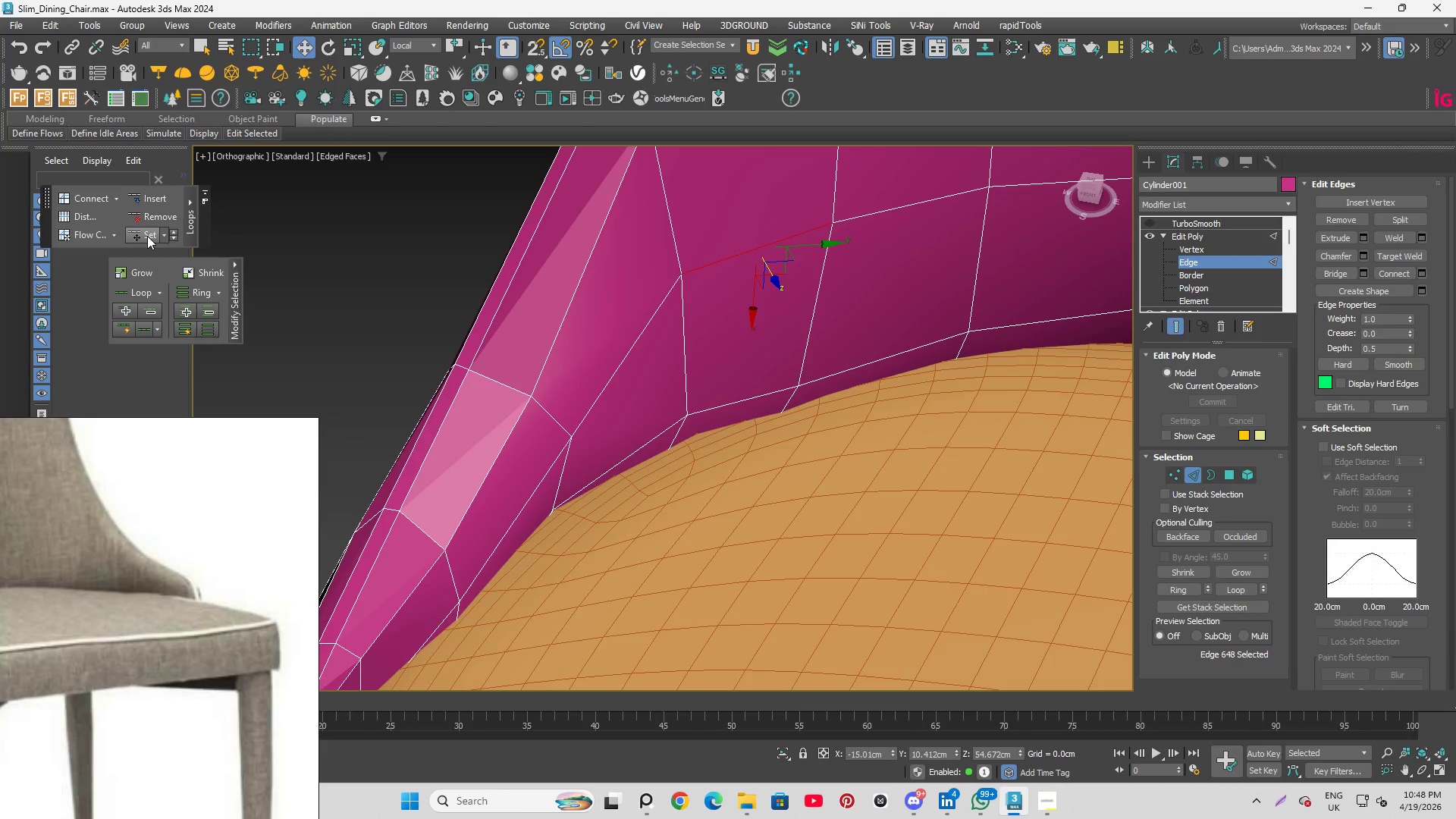 
key(Control+Z)
 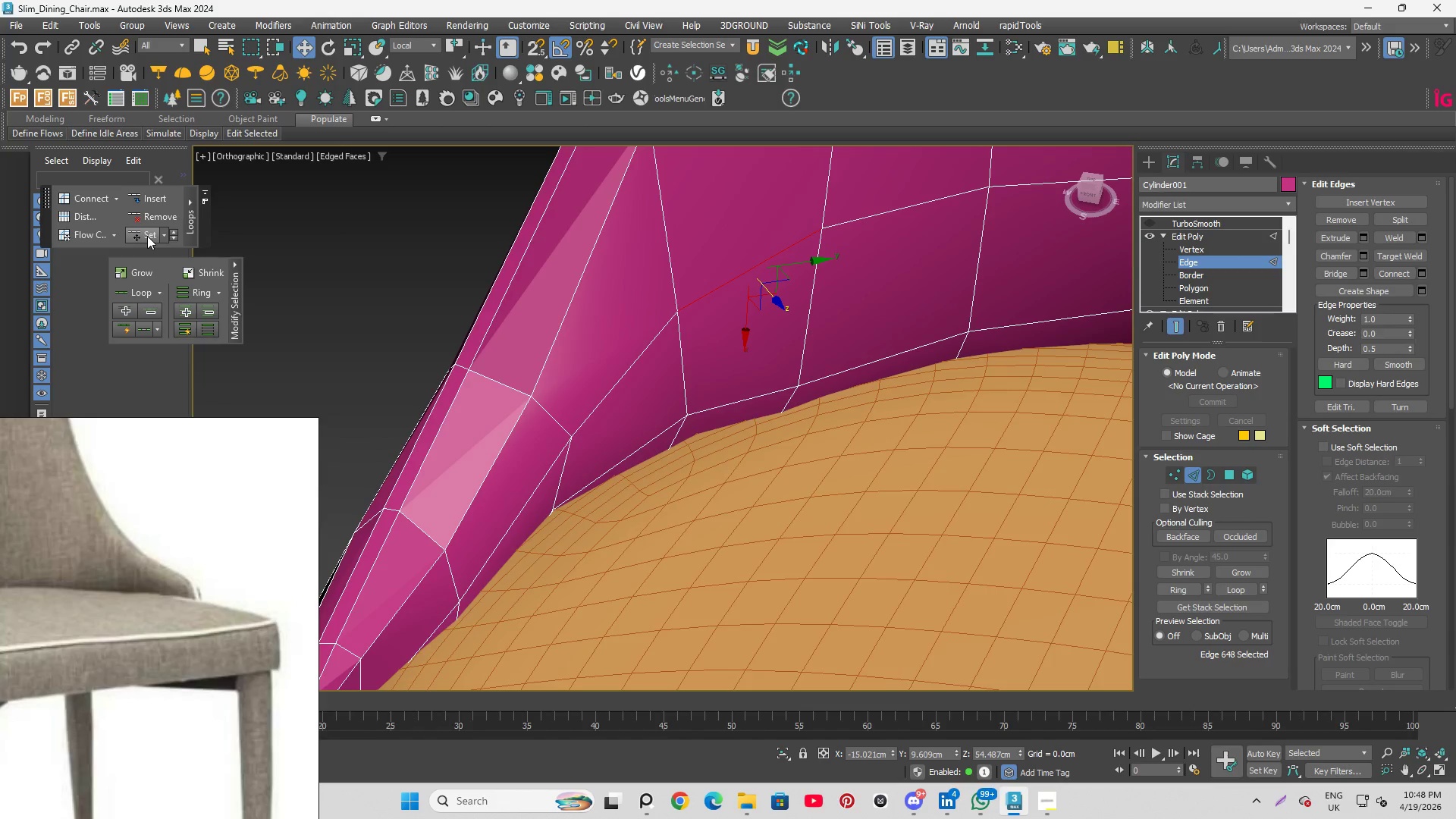 
key(Shift+X)
 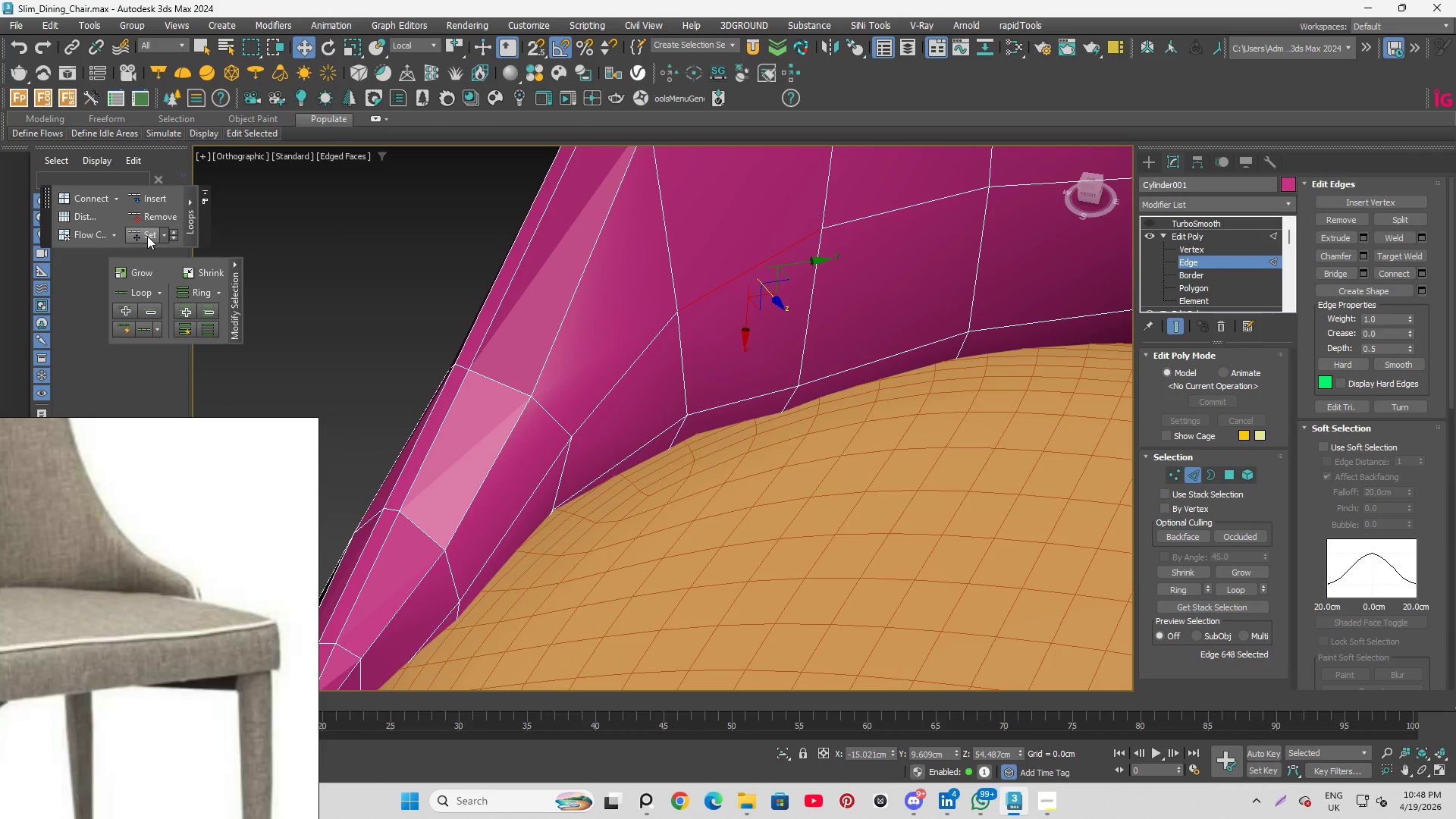 
left_click([147, 236])
 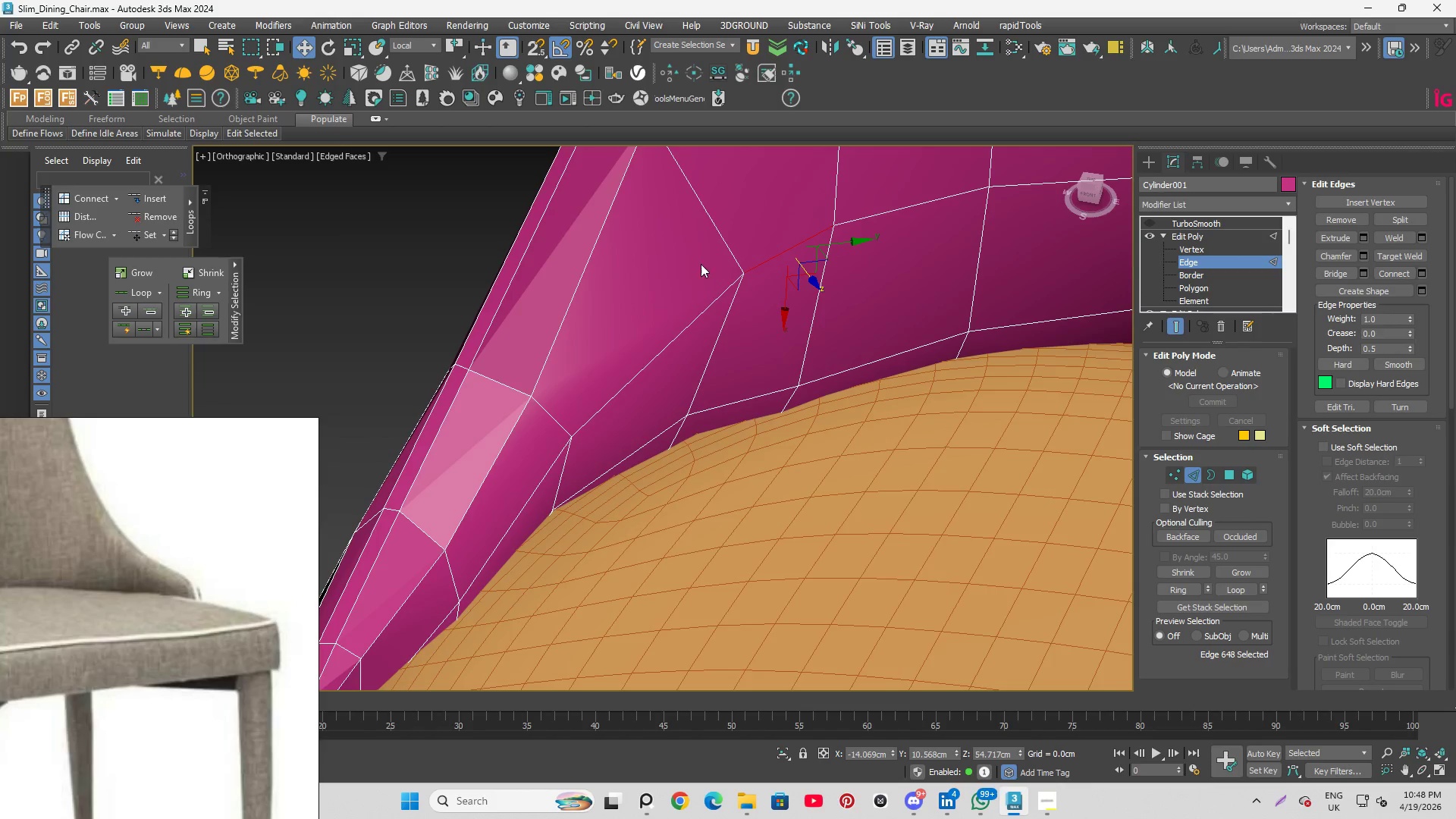 
hold_key(key=AltLeft, duration=1.02)
 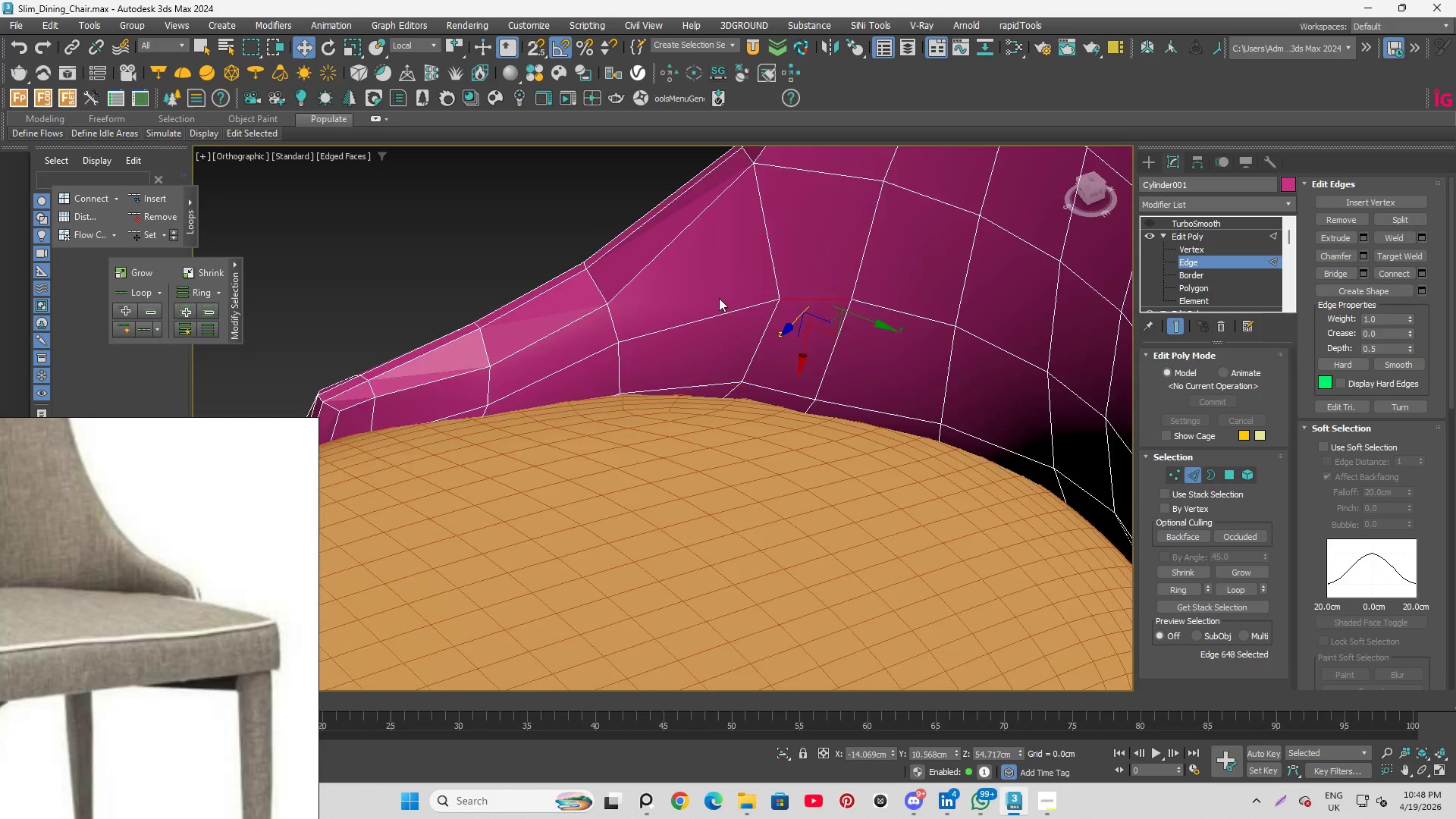 
scroll: coordinate [740, 280], scroll_direction: down, amount: 3.0
 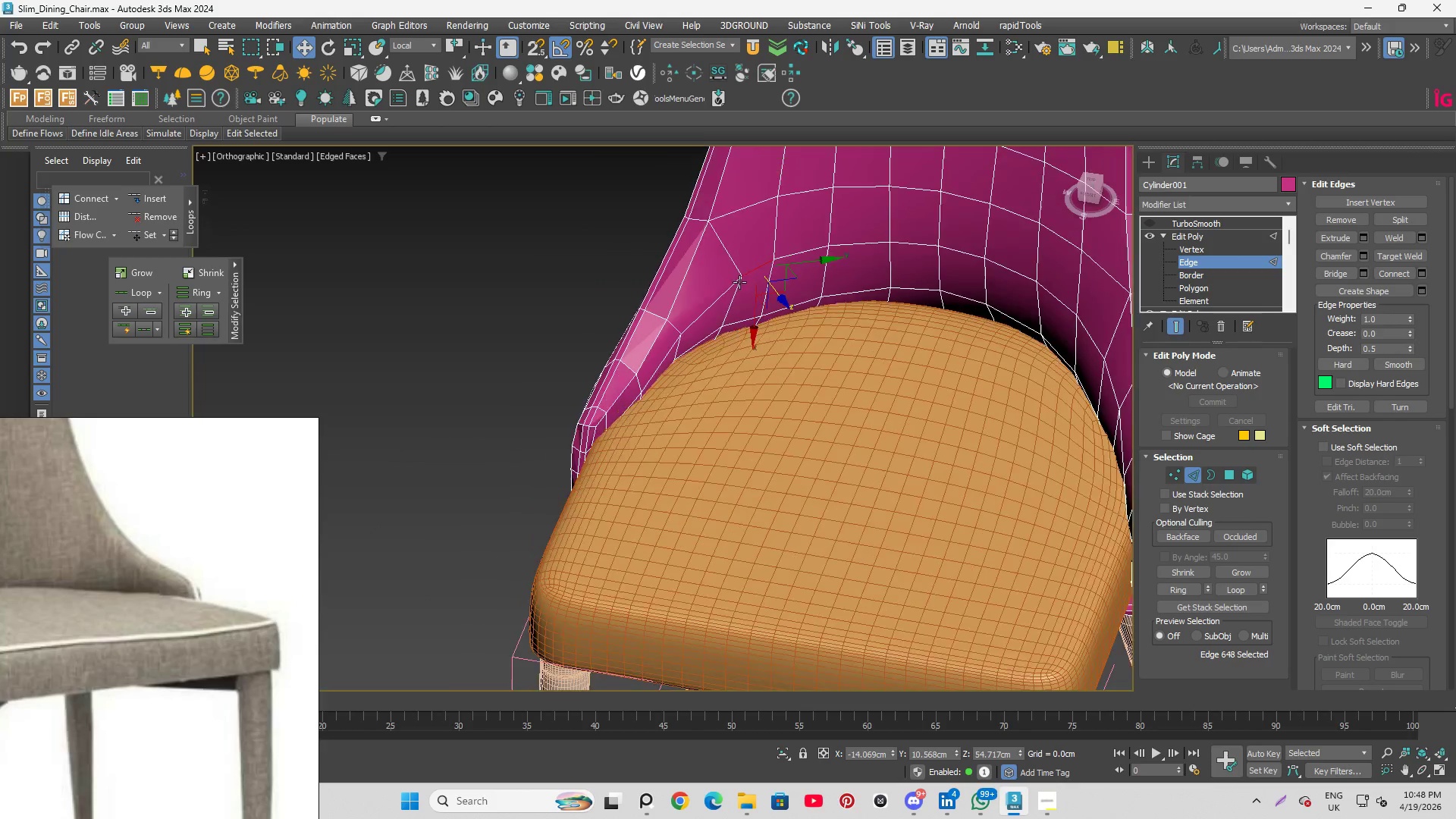 
left_click([734, 325])
 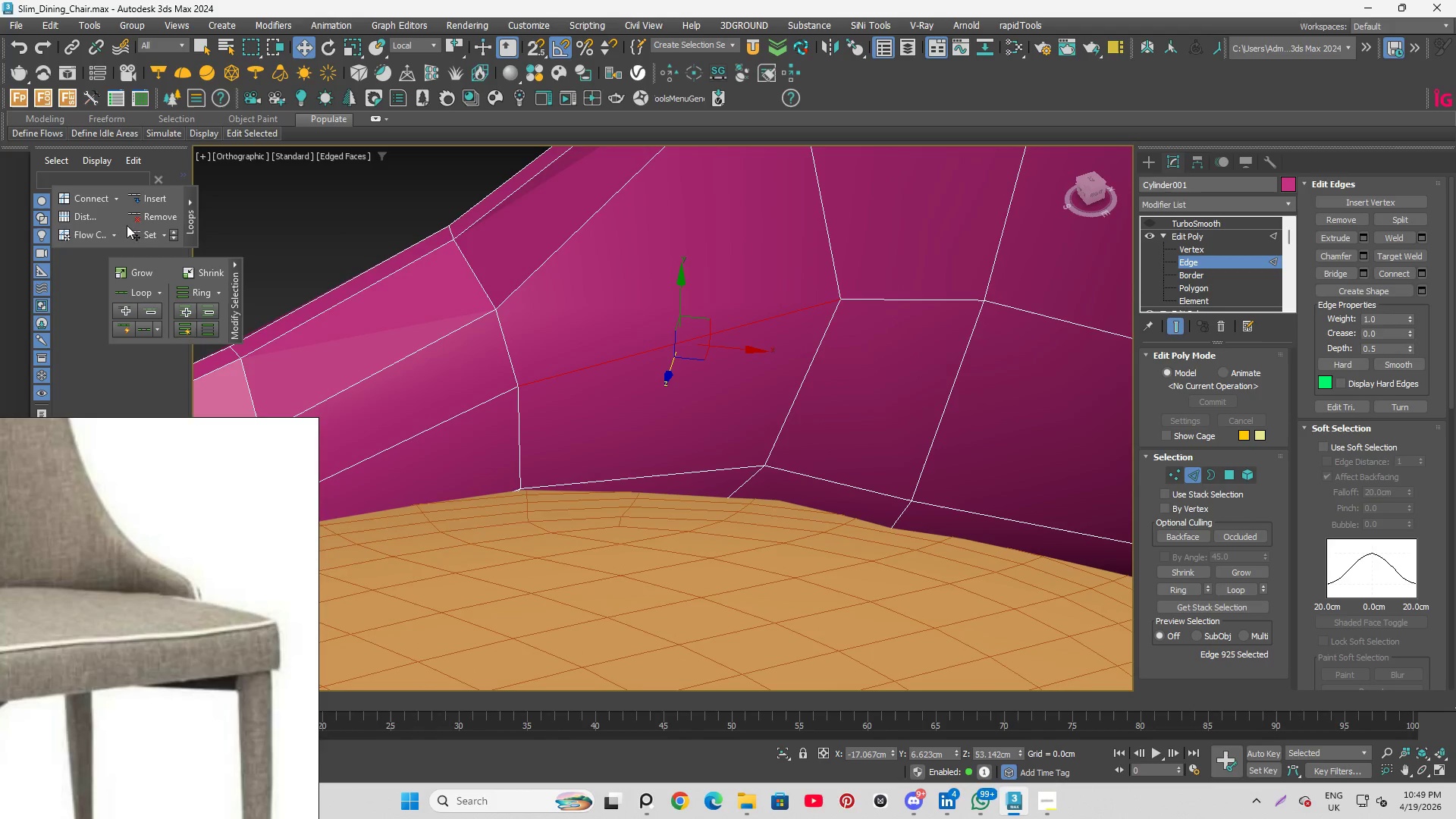 
scroll: coordinate [719, 298], scroll_direction: up, amount: 4.0
 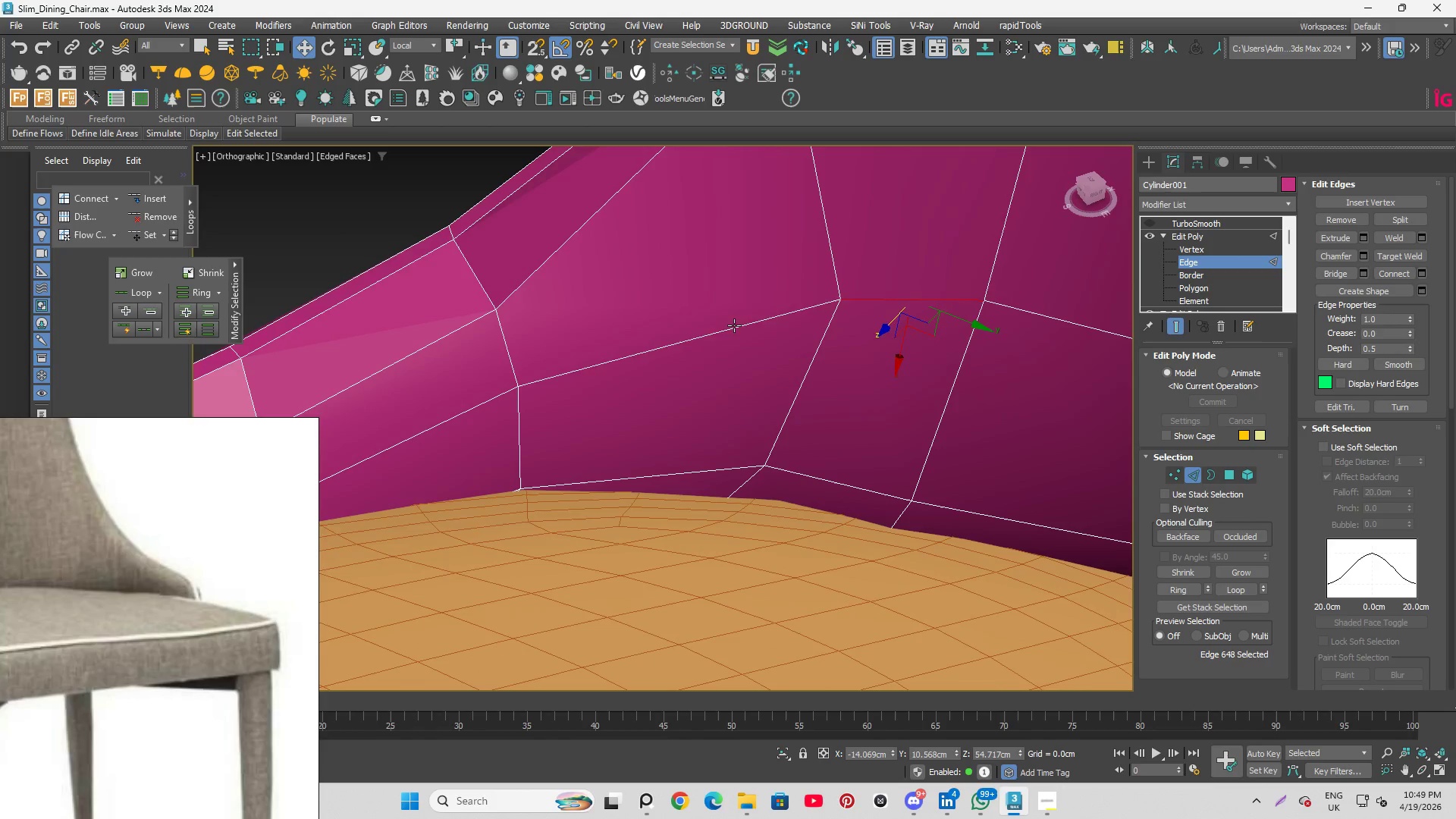 
left_click([140, 234])
 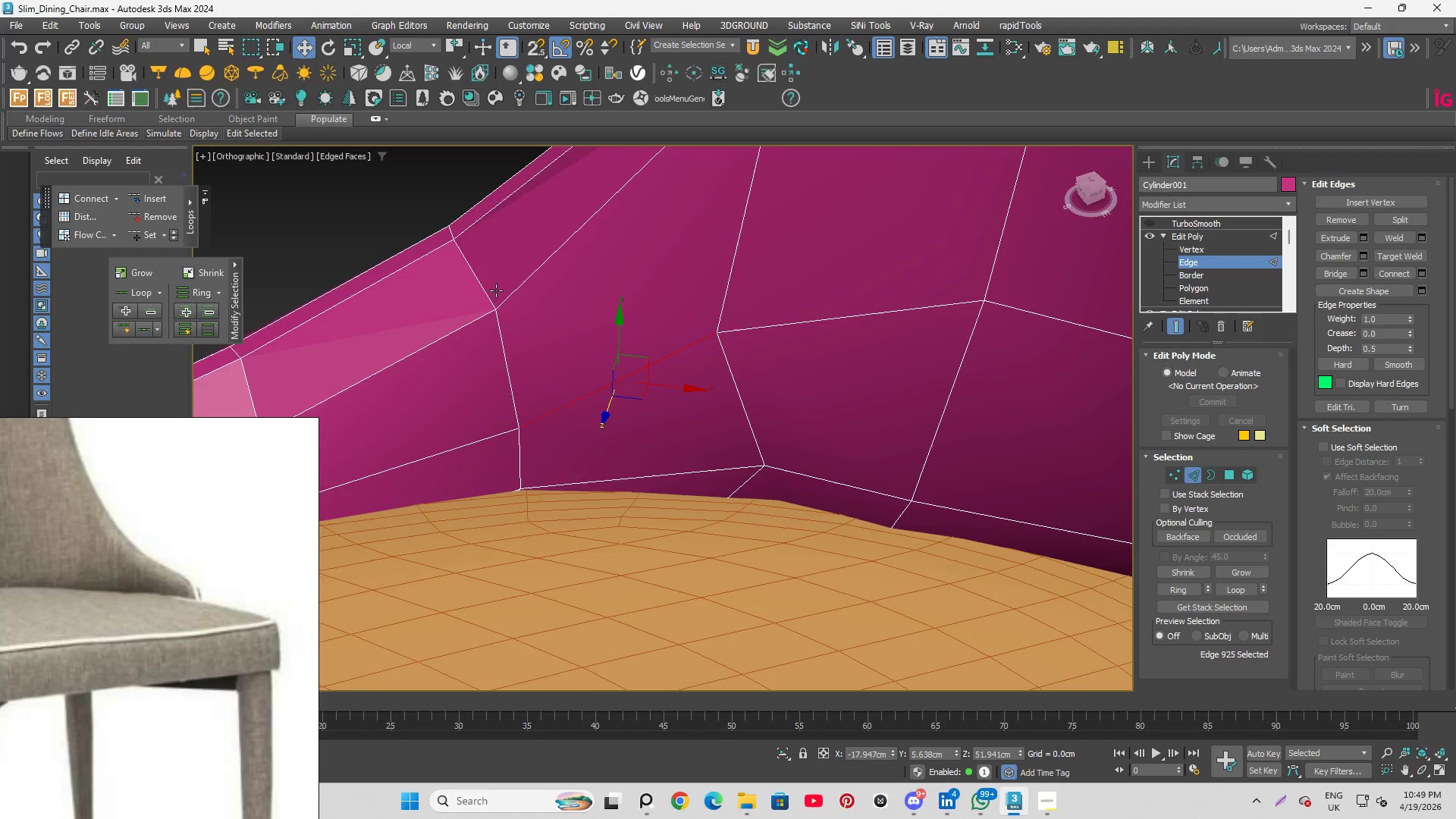 
hold_key(key=AltLeft, duration=0.91)
scroll: coordinate [554, 291], scroll_direction: down, amount: 2.0
 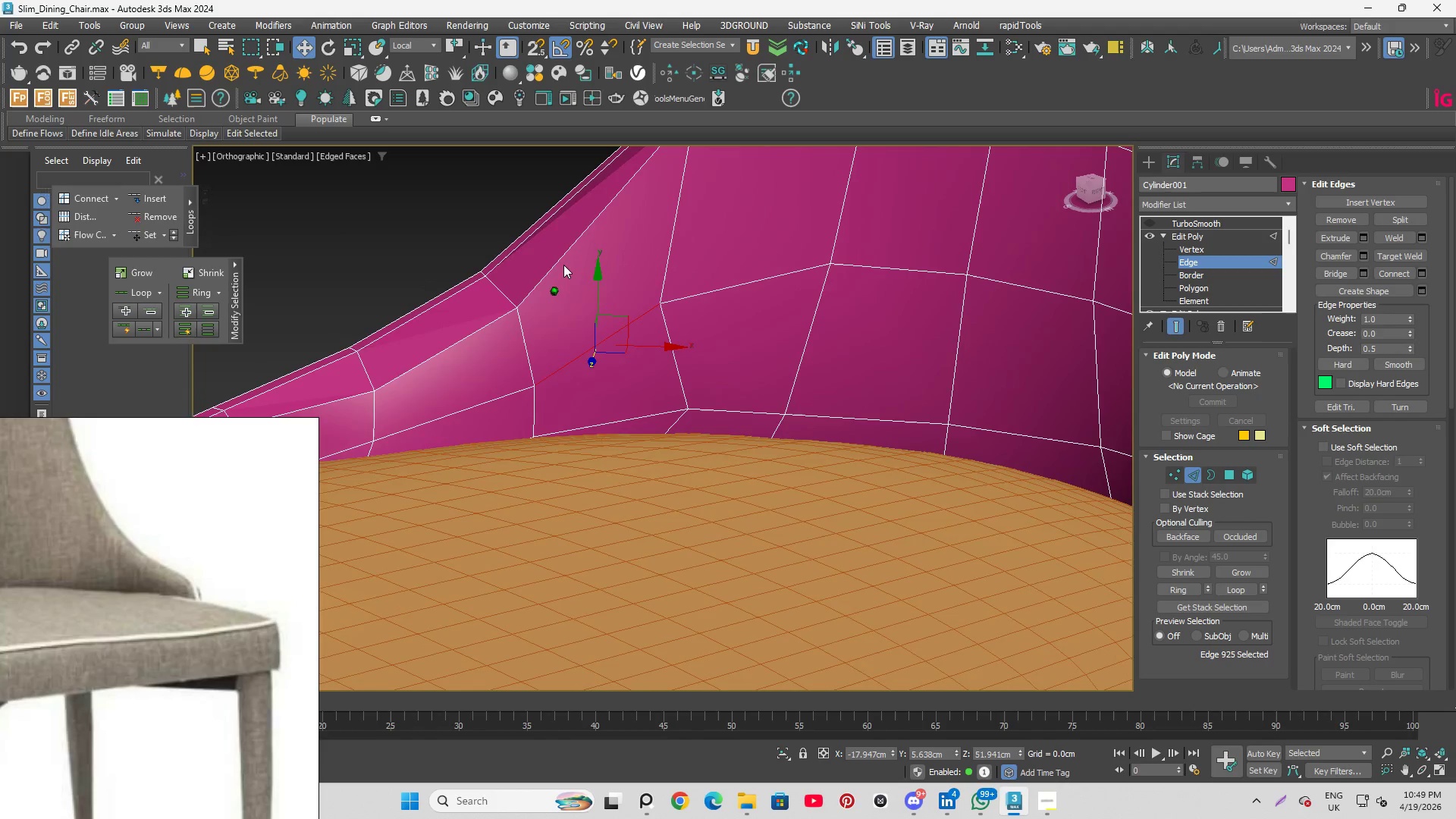 
left_click([136, 237])
 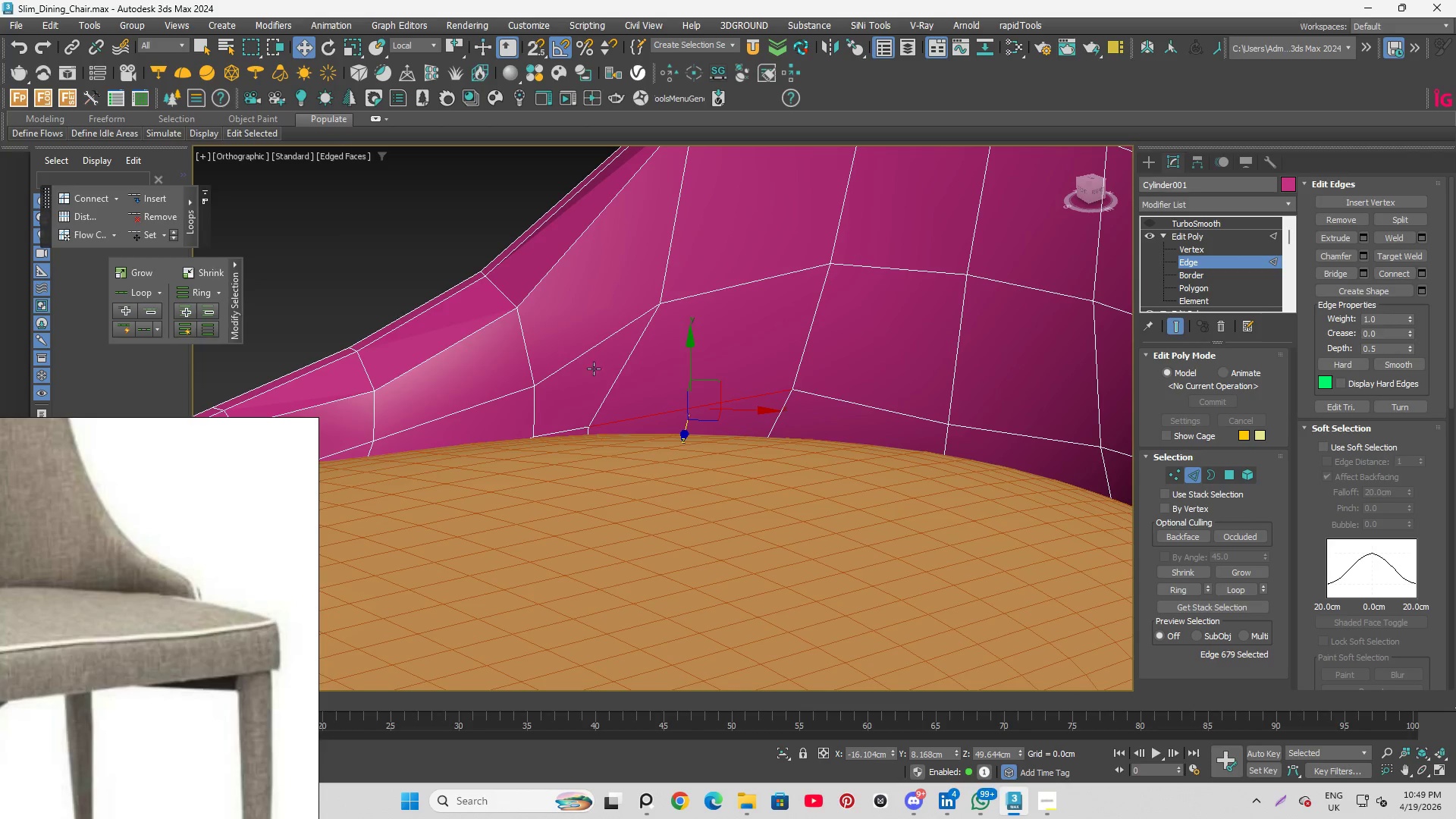 
hold_key(key=AltLeft, duration=0.78)
 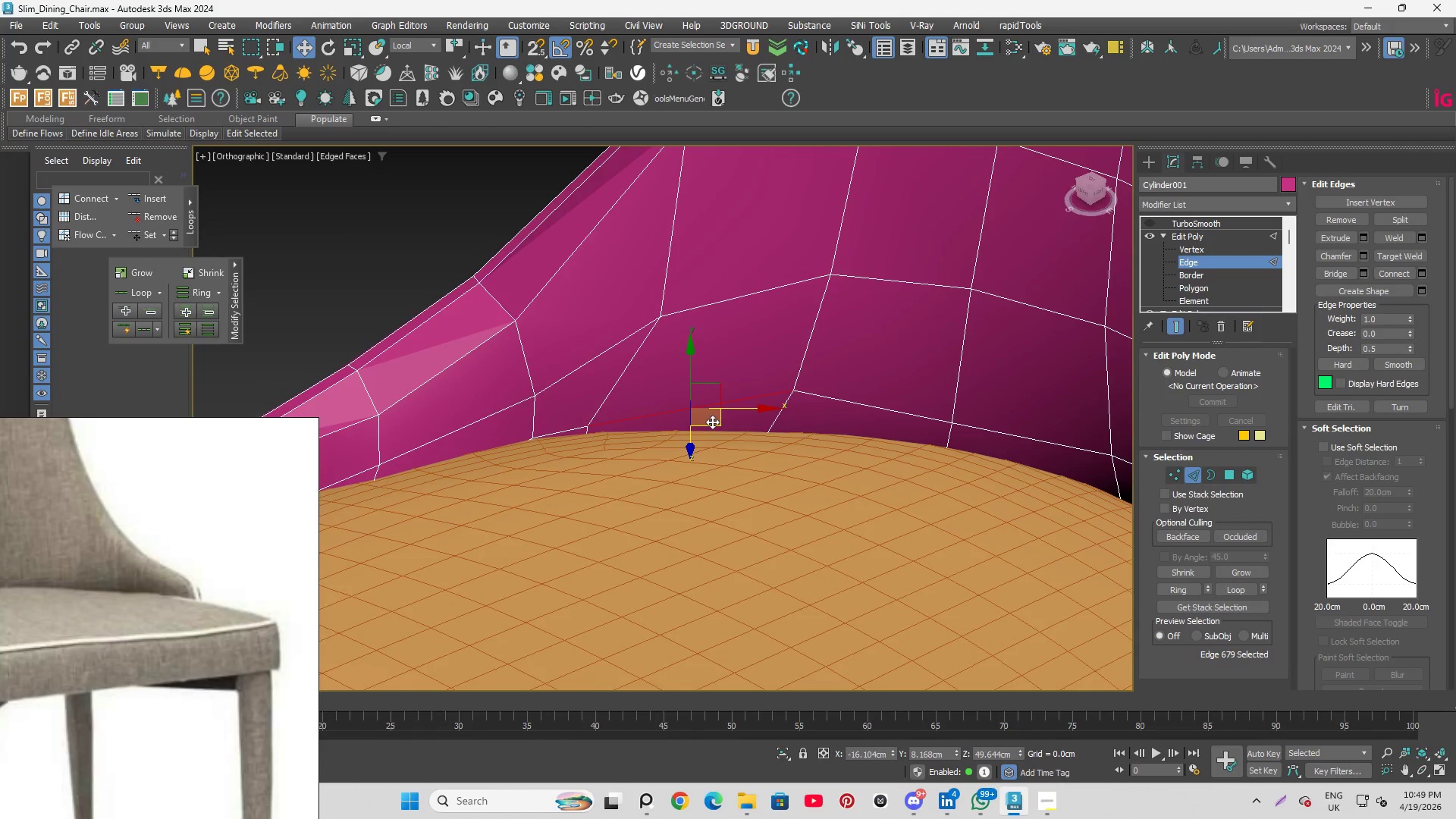 
key(Control+Z)
 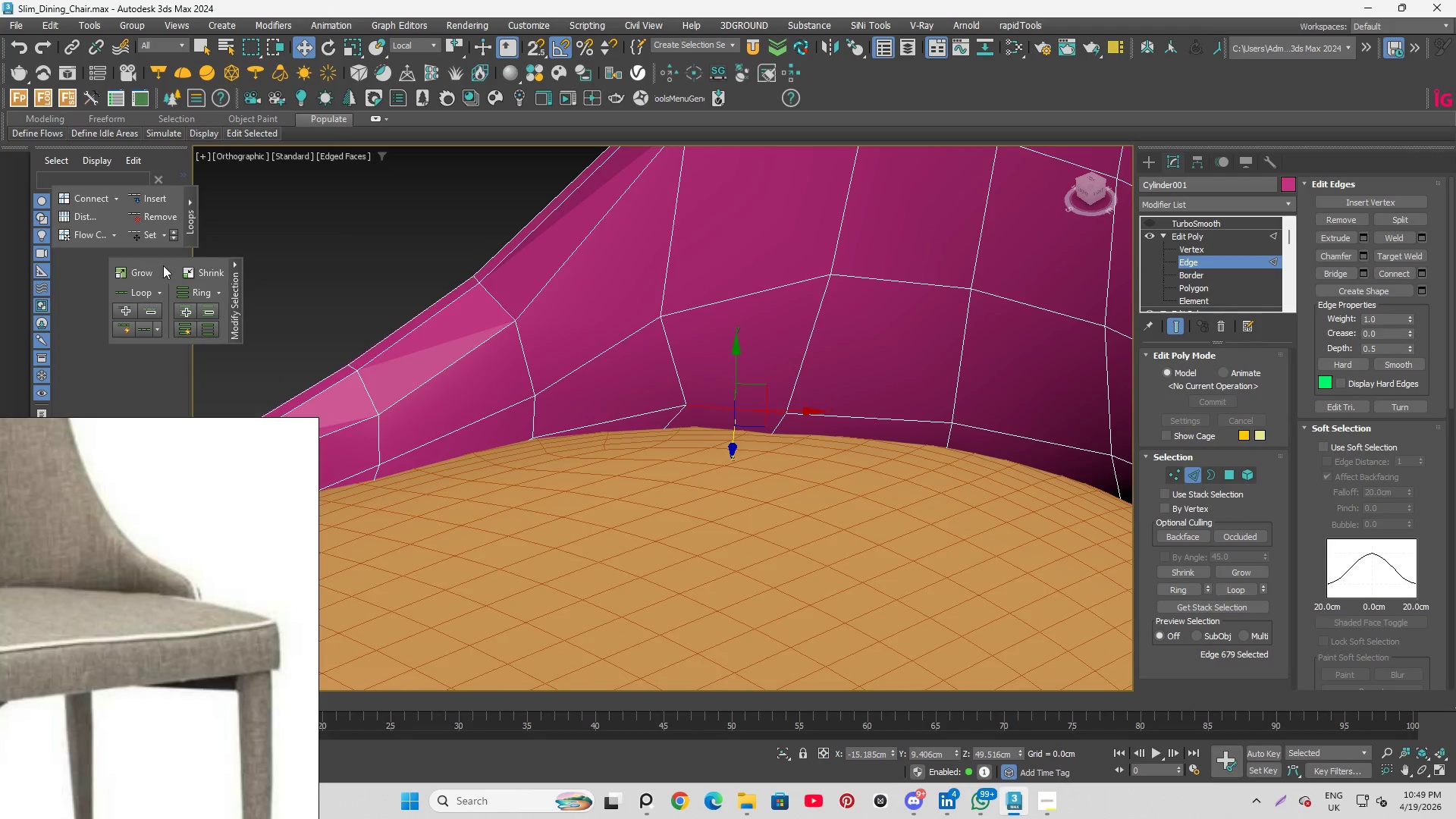 
key(Shift+X)
 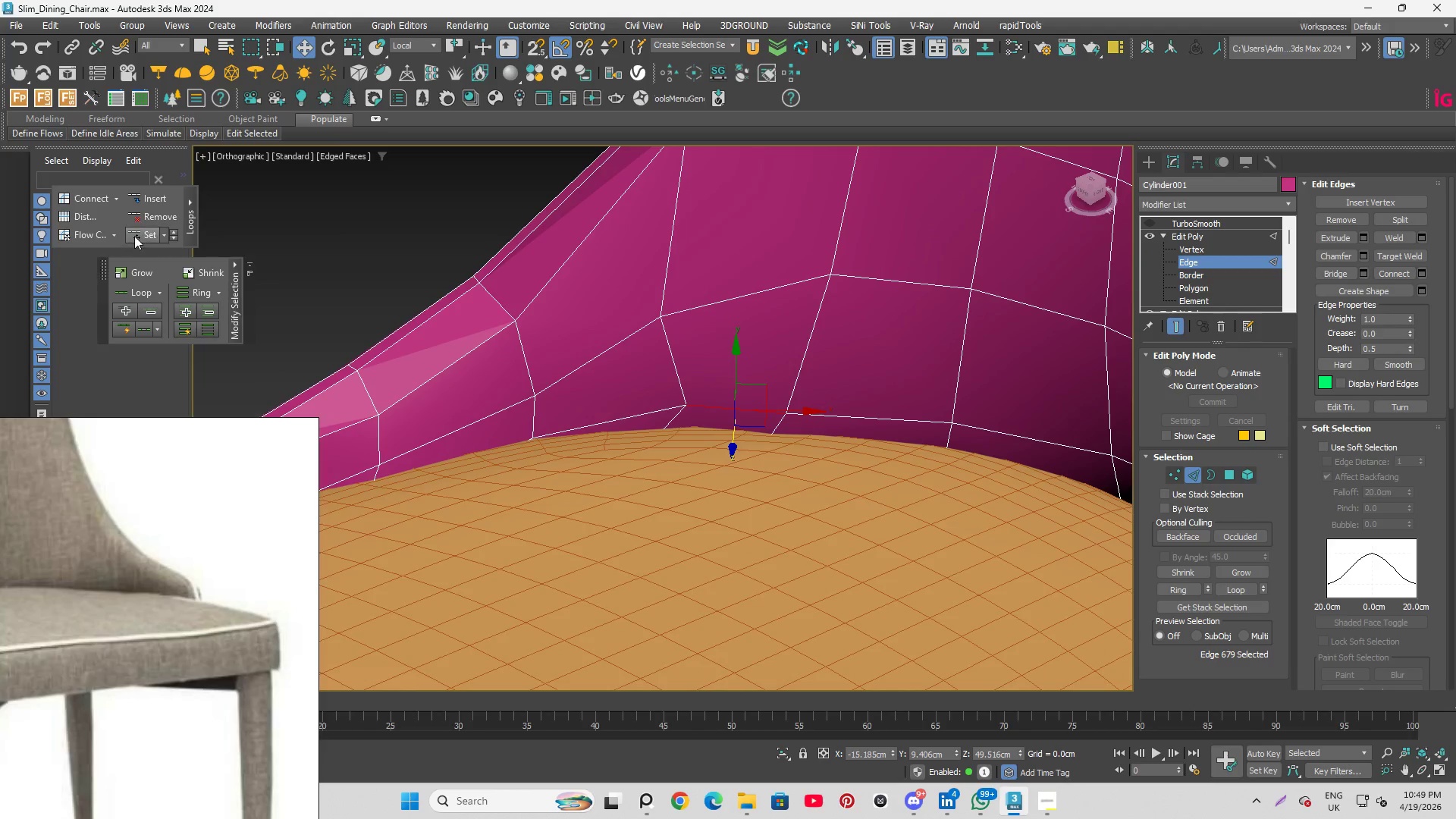 
left_click([136, 234])
 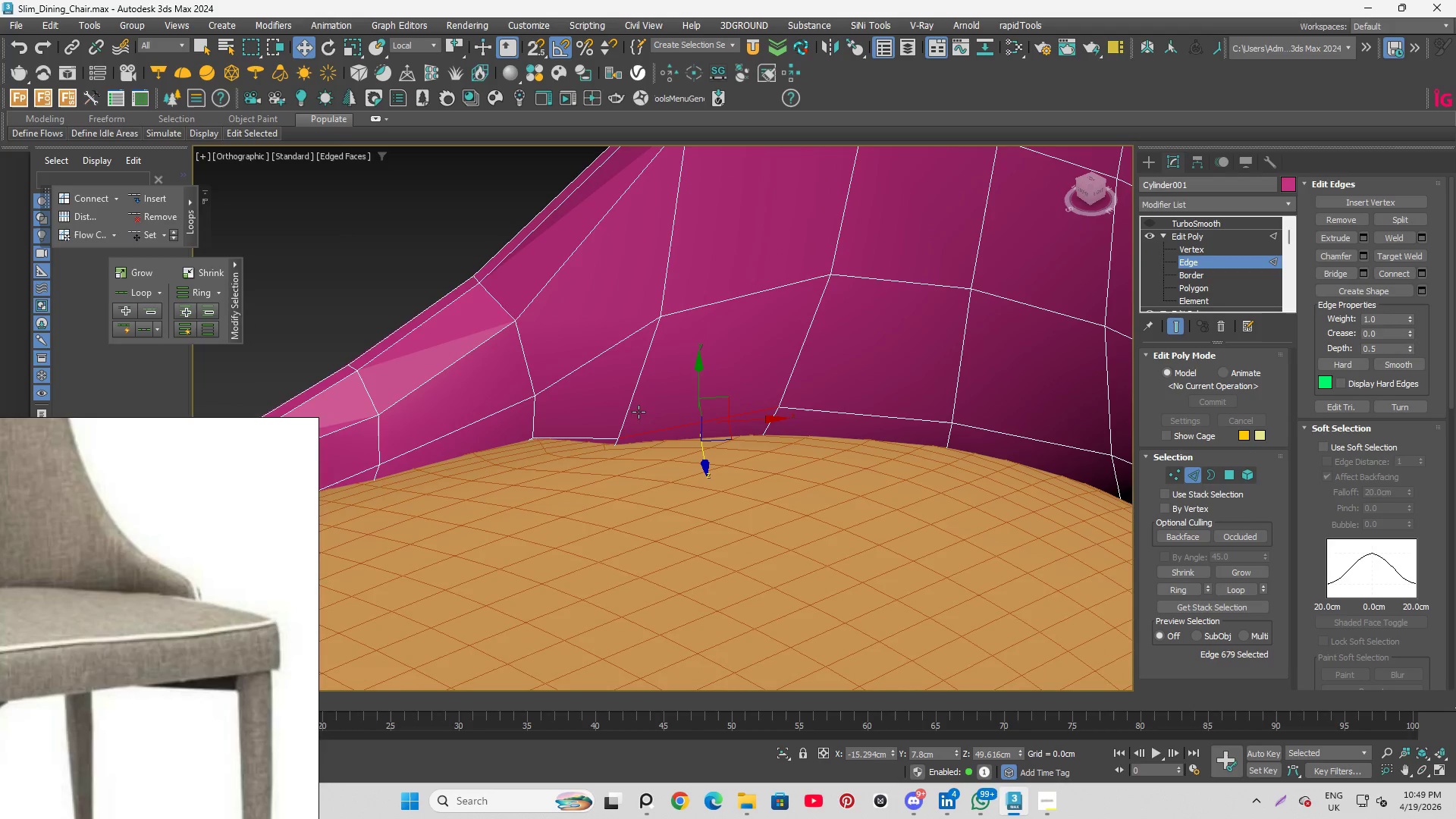 
hold_key(key=AltLeft, duration=4.95)
 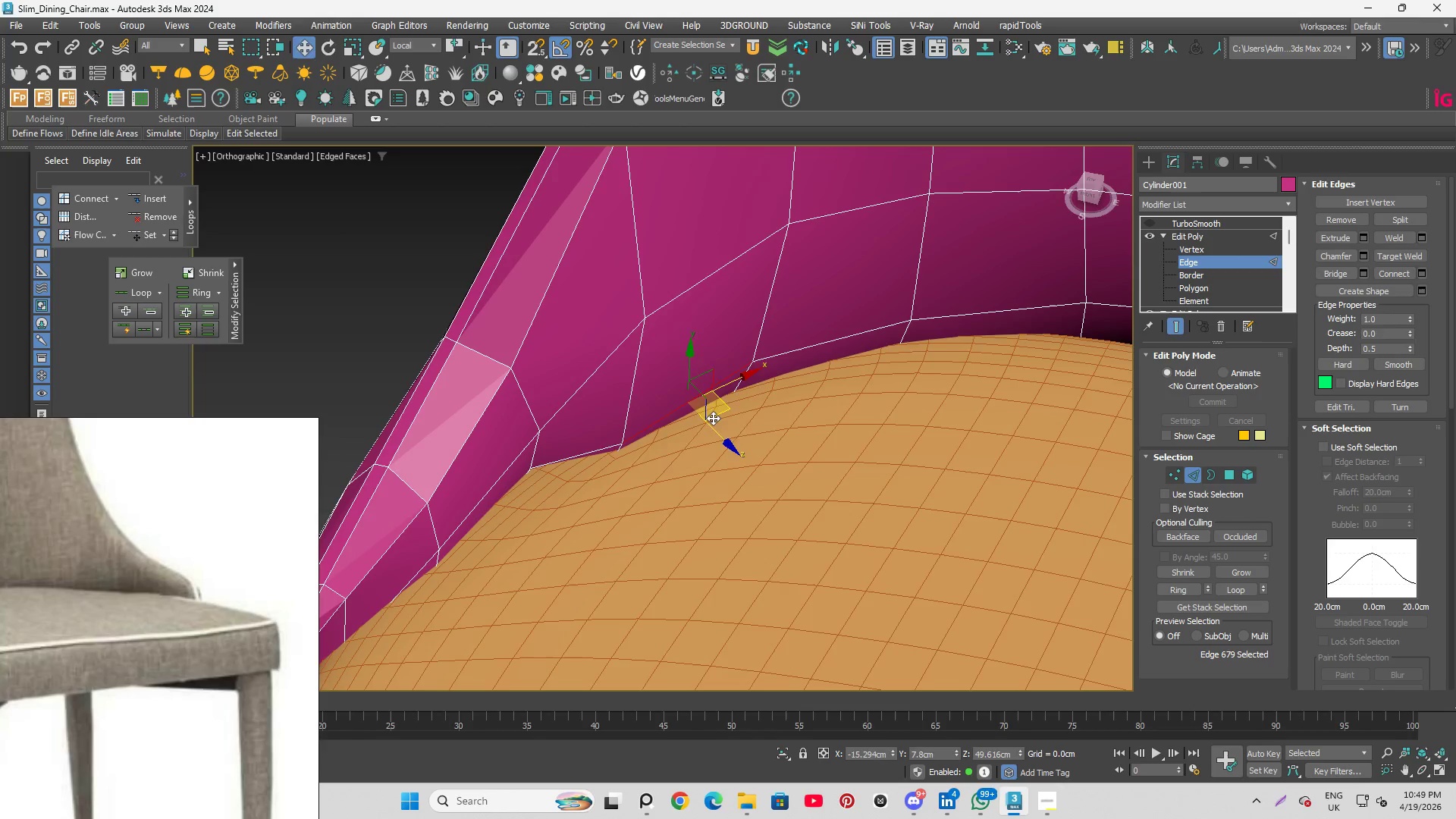 
type(ew)
 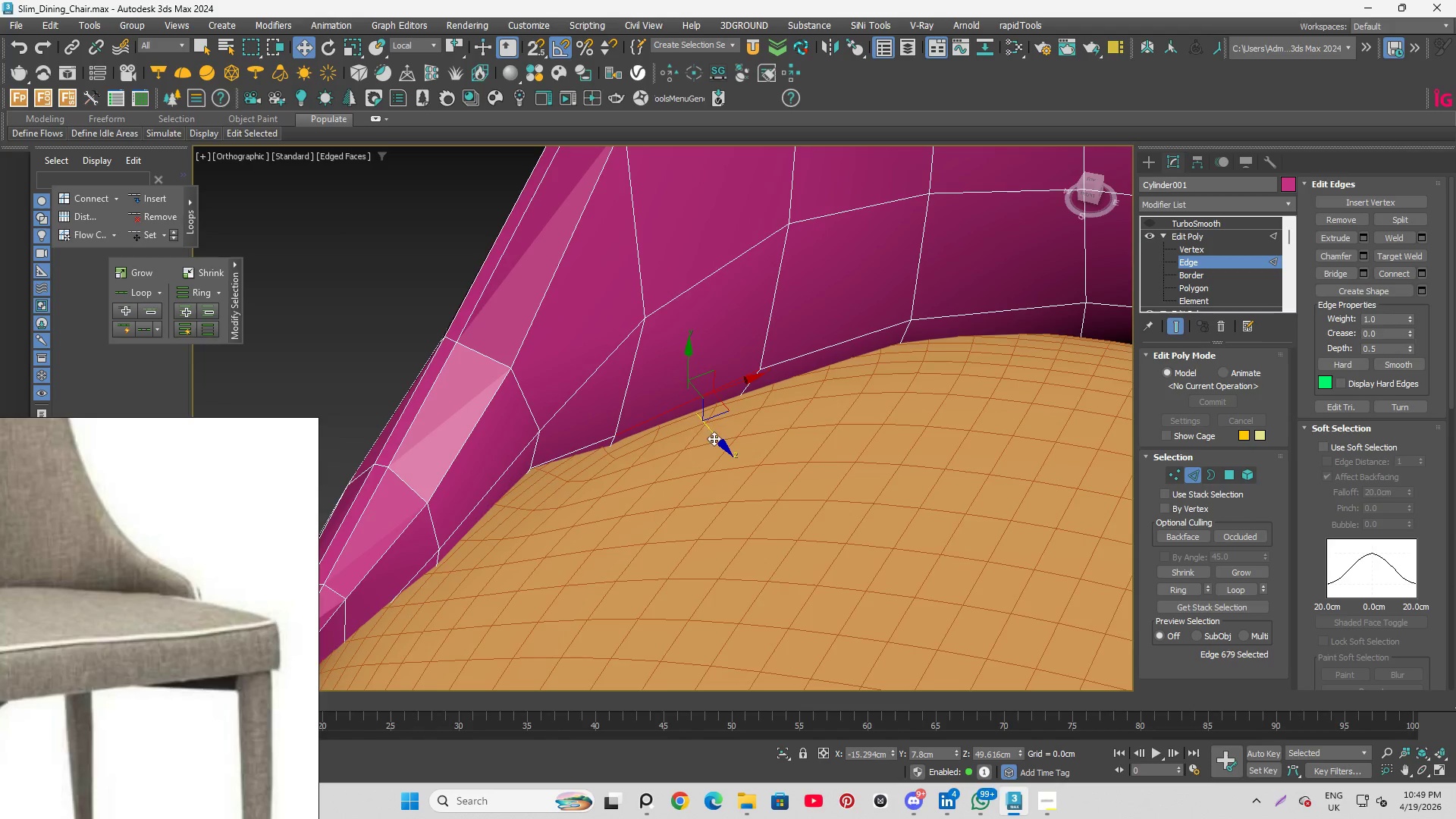 
left_click_drag(start_coordinate=[745, 431], to_coordinate=[736, 432])
 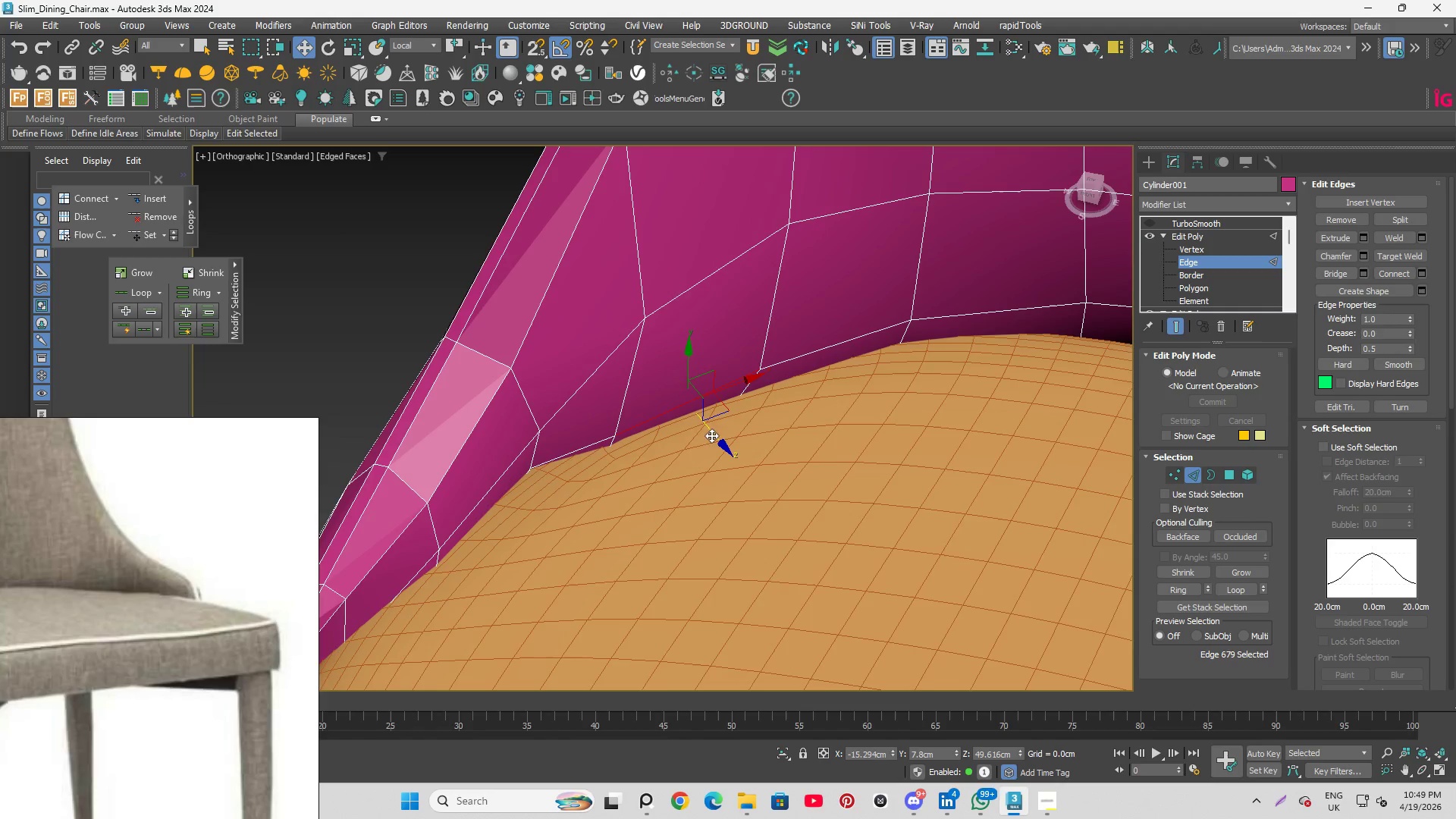 
left_click_drag(start_coordinate=[714, 438], to_coordinate=[708, 414])
 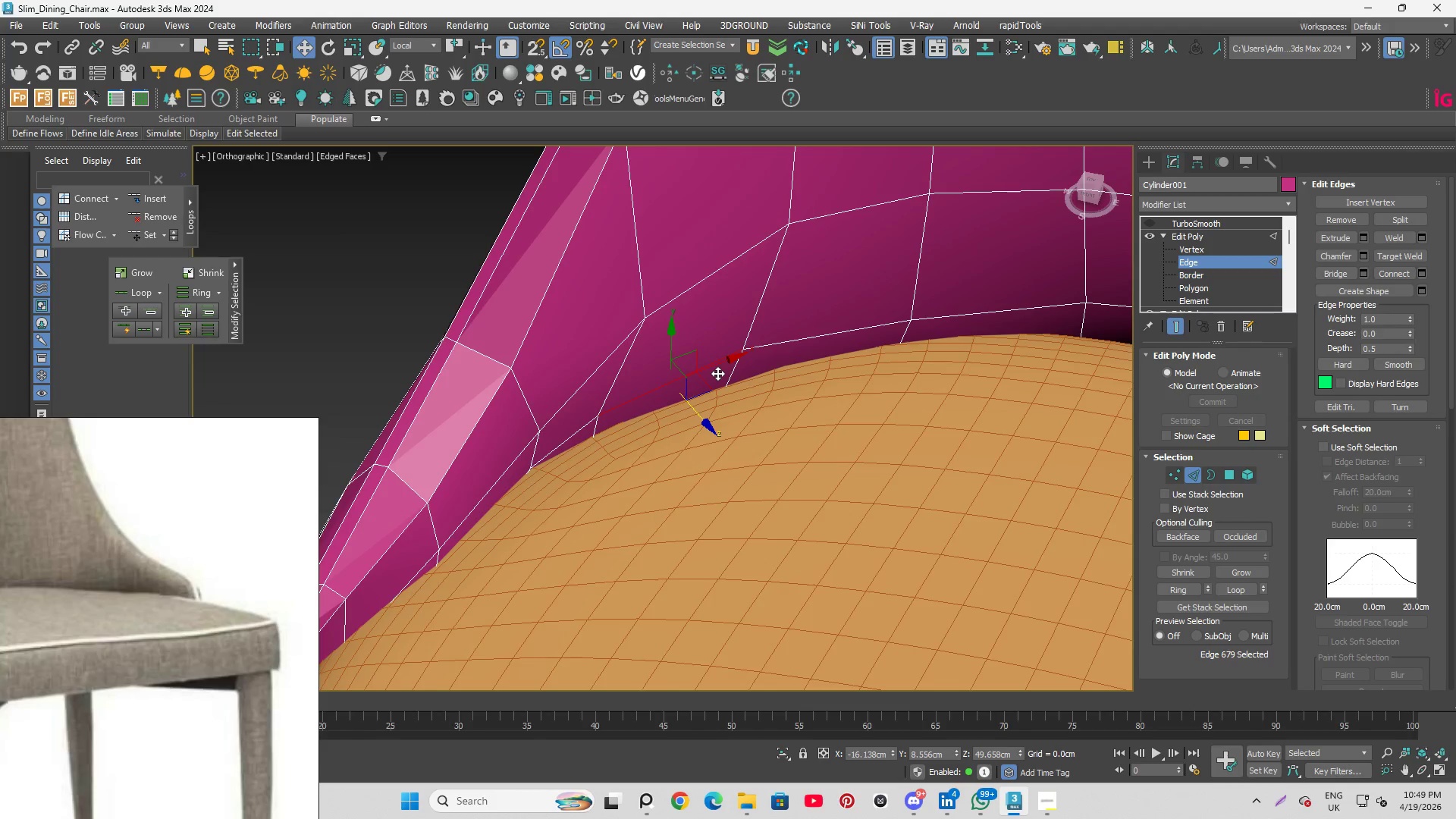 
key(Shift+X)
 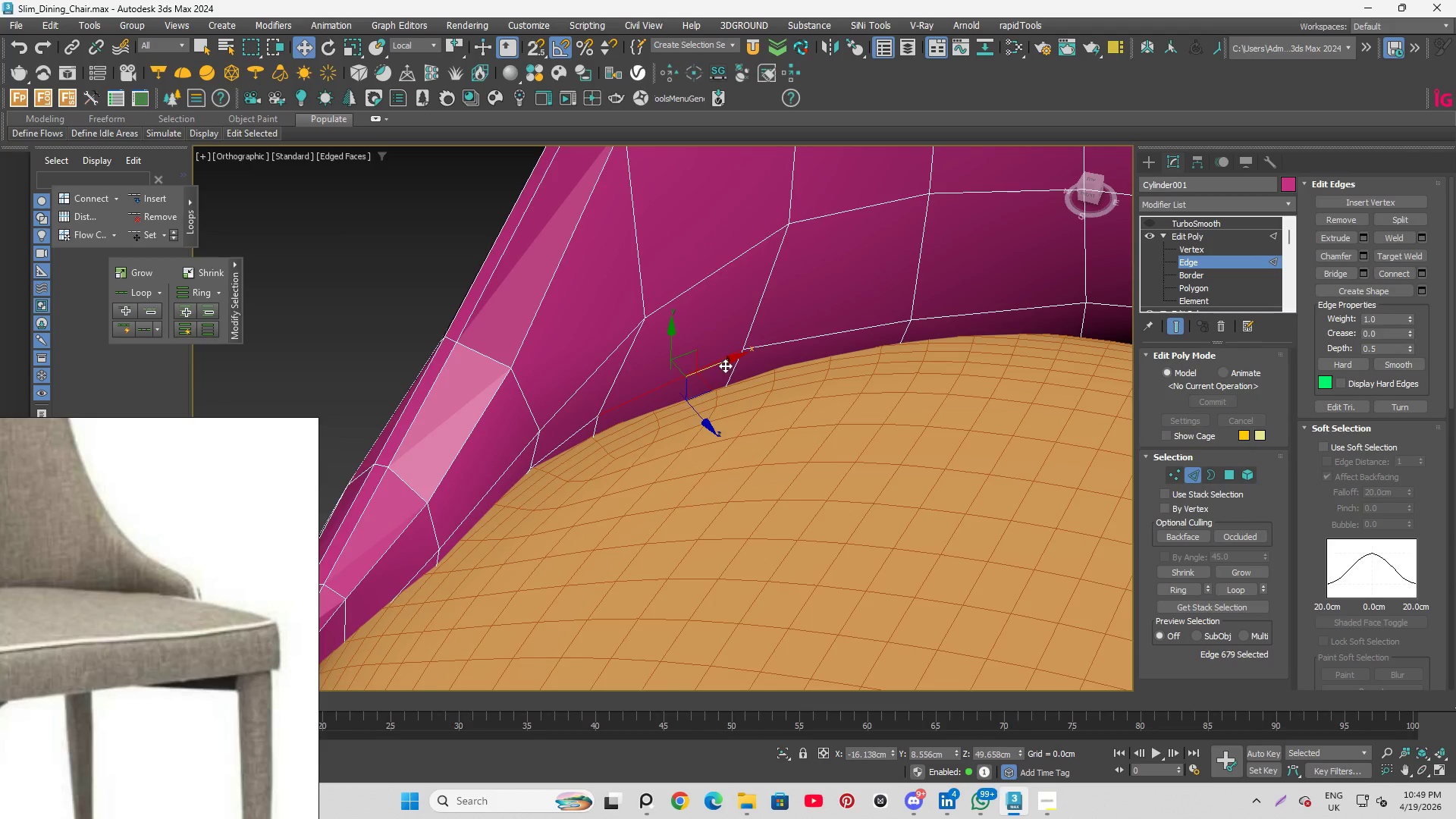 
left_click_drag(start_coordinate=[725, 366], to_coordinate=[742, 358])
 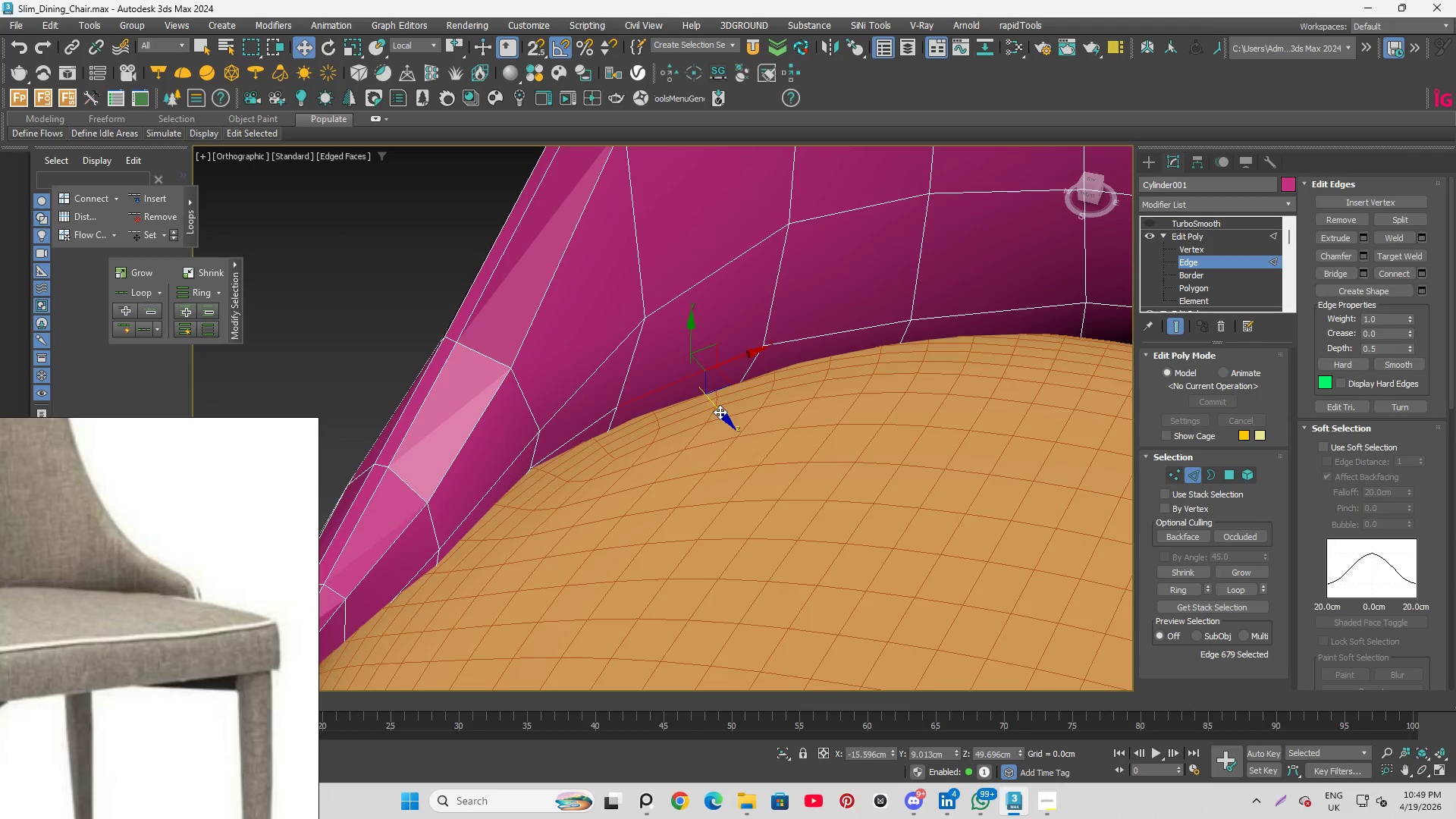 
left_click_drag(start_coordinate=[720, 412], to_coordinate=[717, 400])
 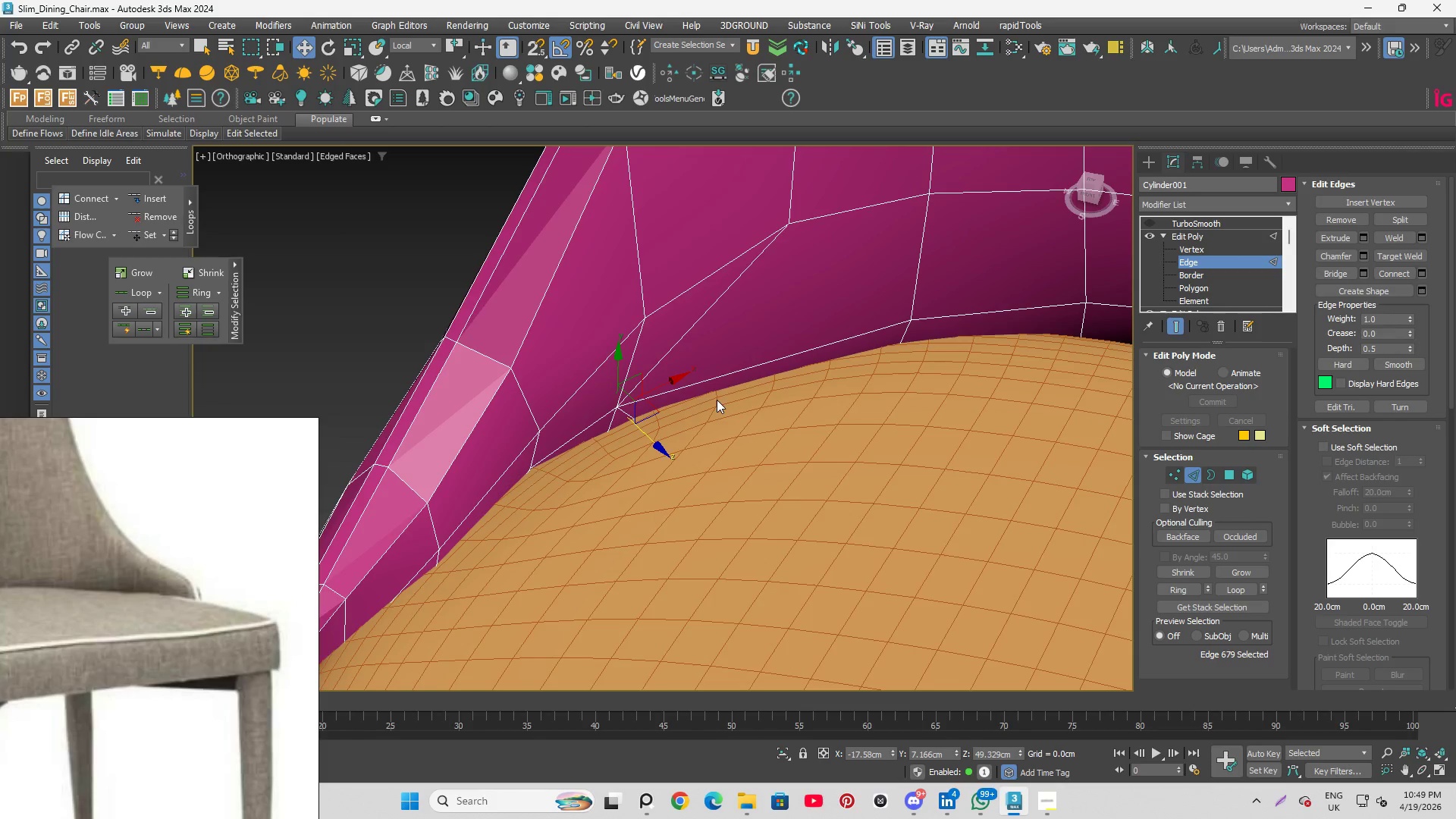 
key(Control+X)
 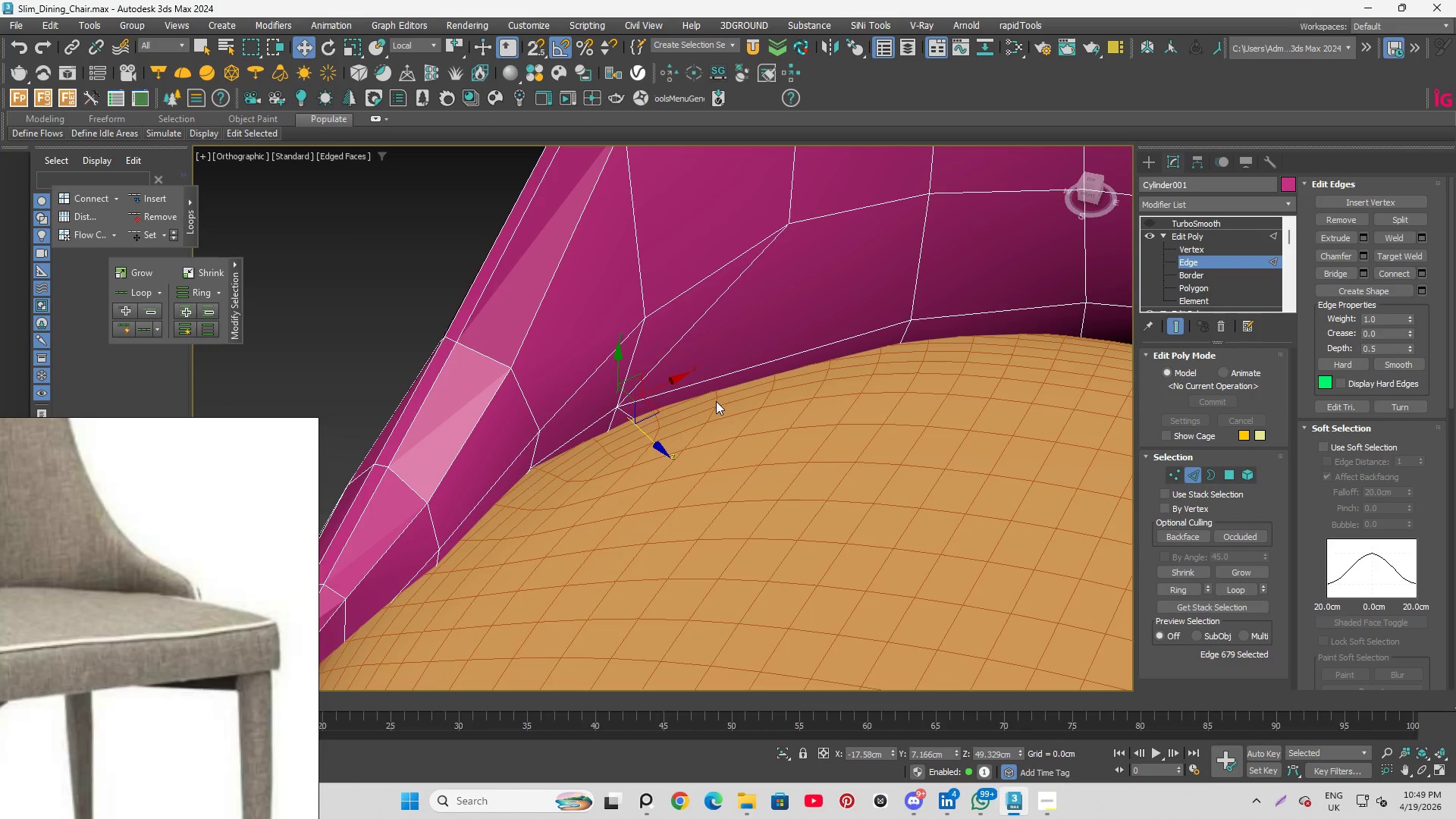 
key(Control+ControlLeft)
 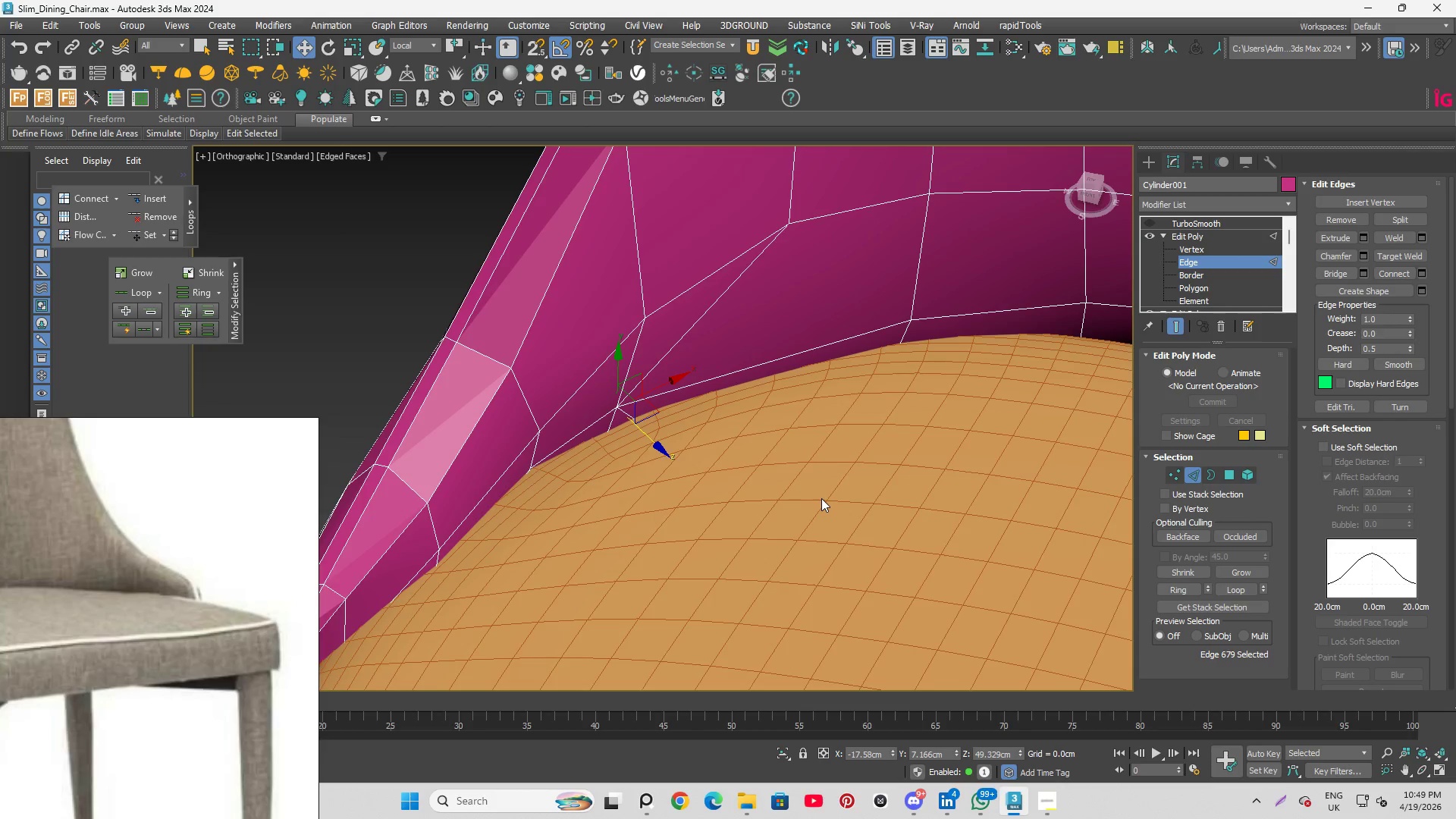 
key(Control+Z)
 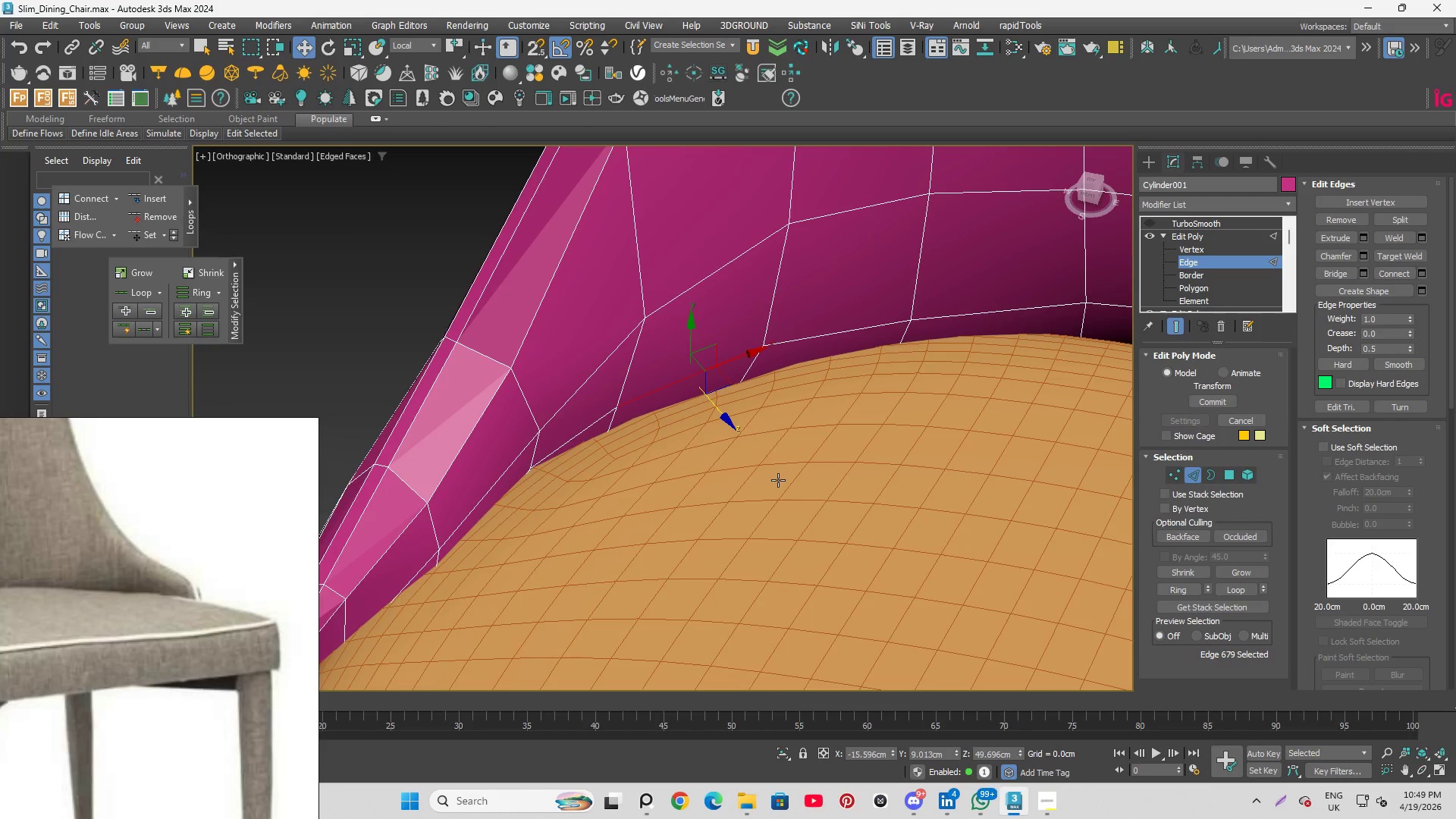 
key(Shift+X)
 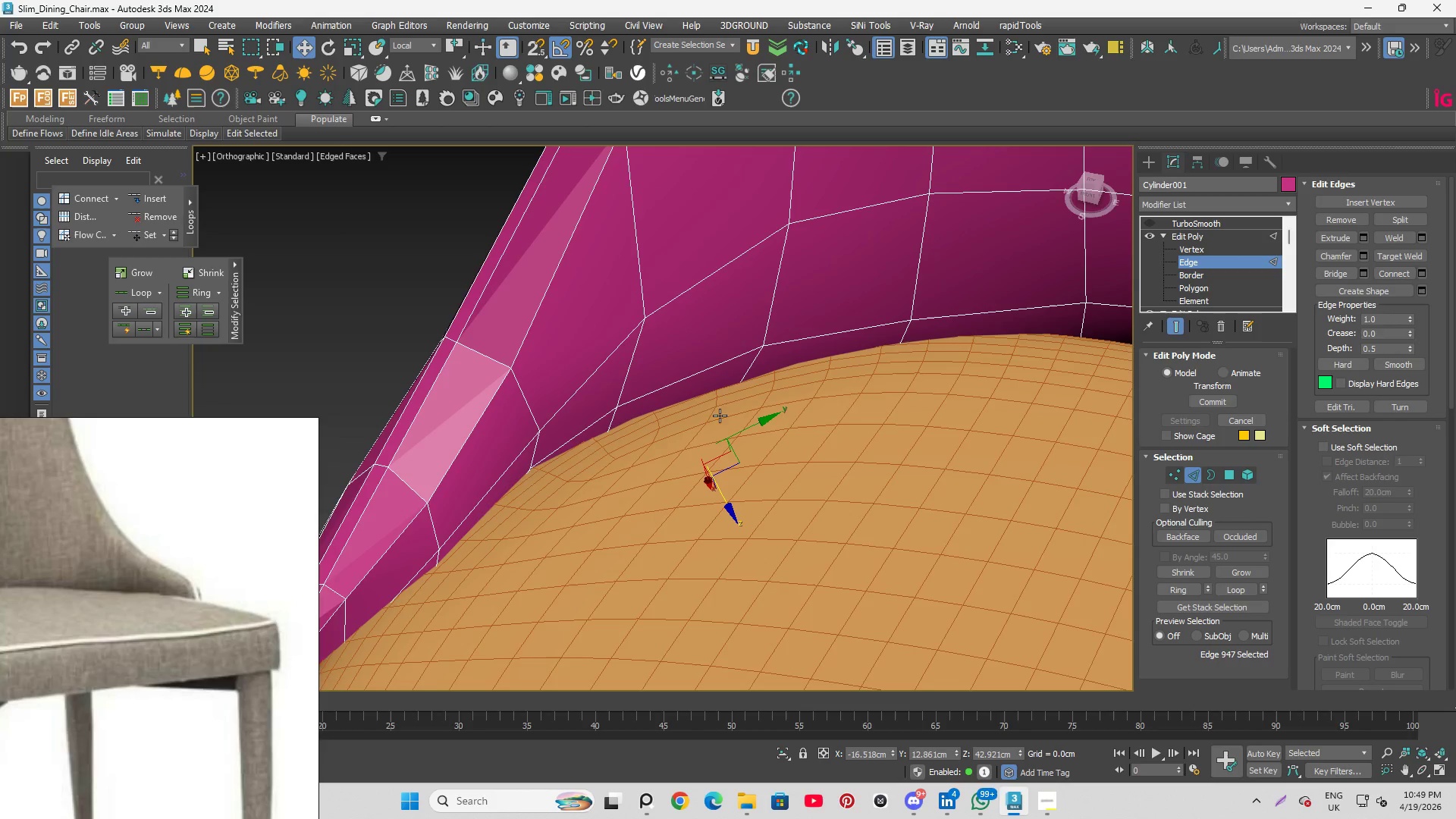 
left_click([702, 372])
 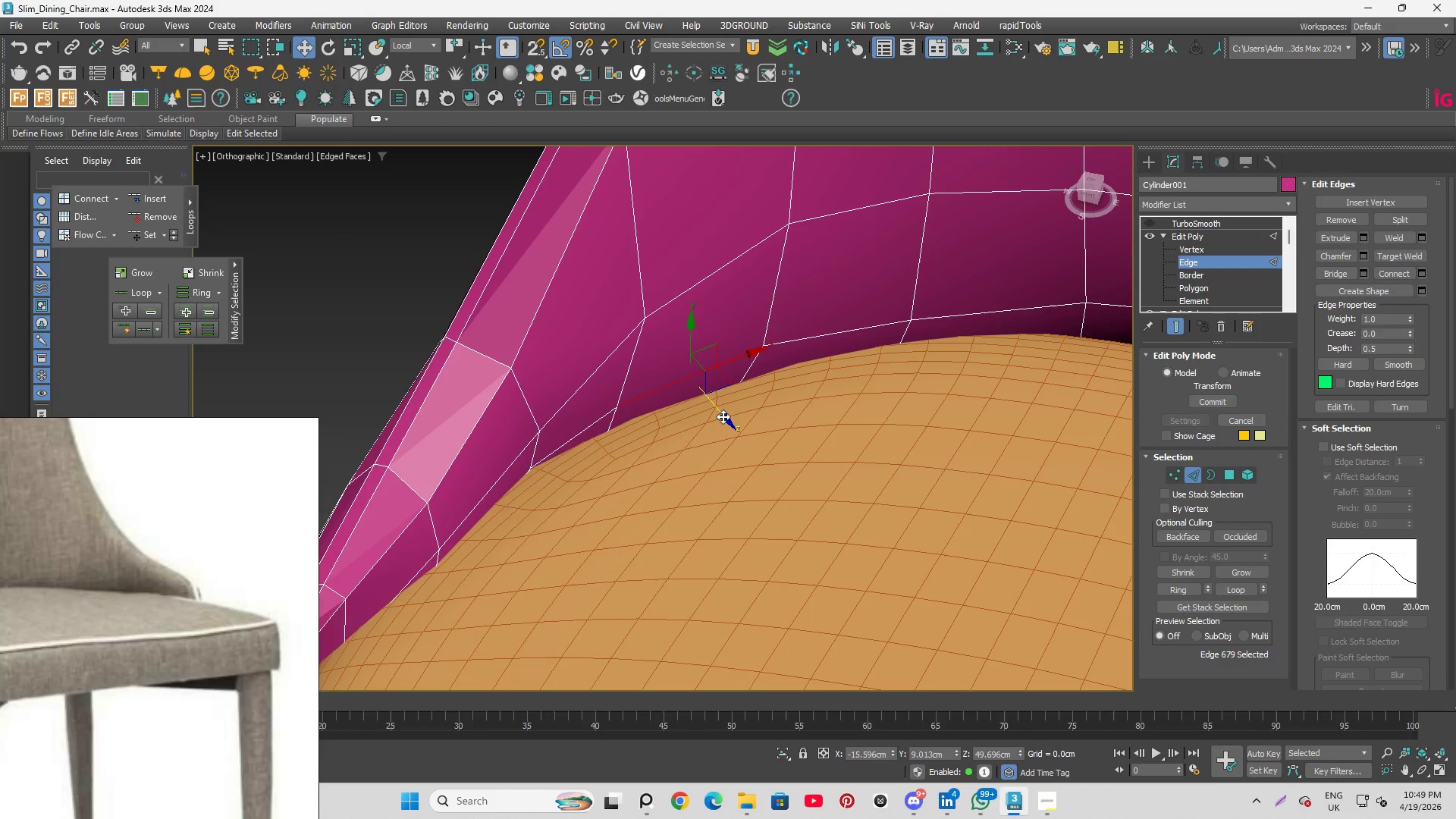 
left_click_drag(start_coordinate=[723, 416], to_coordinate=[720, 407])
 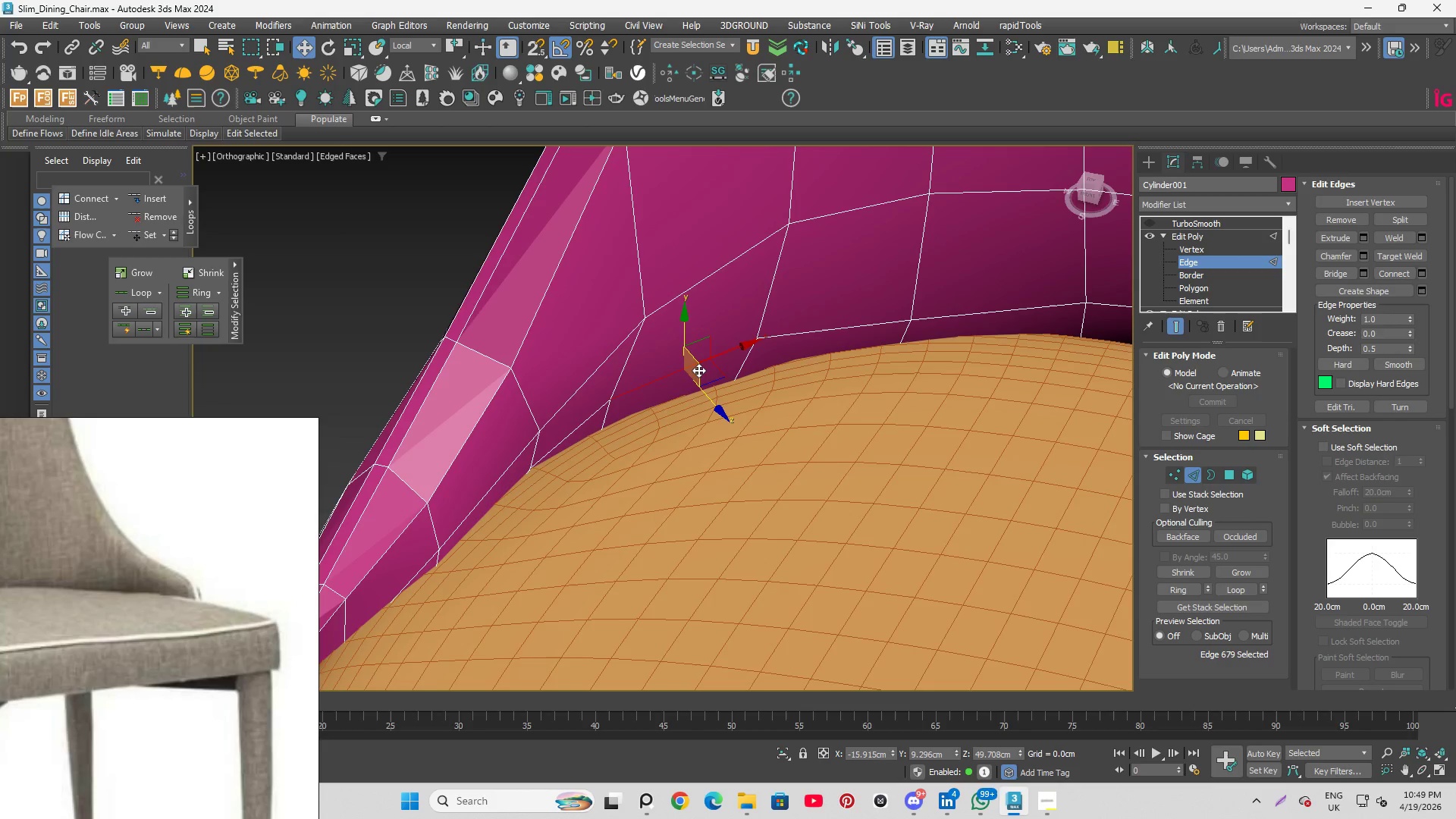 
key(Shift+X)
 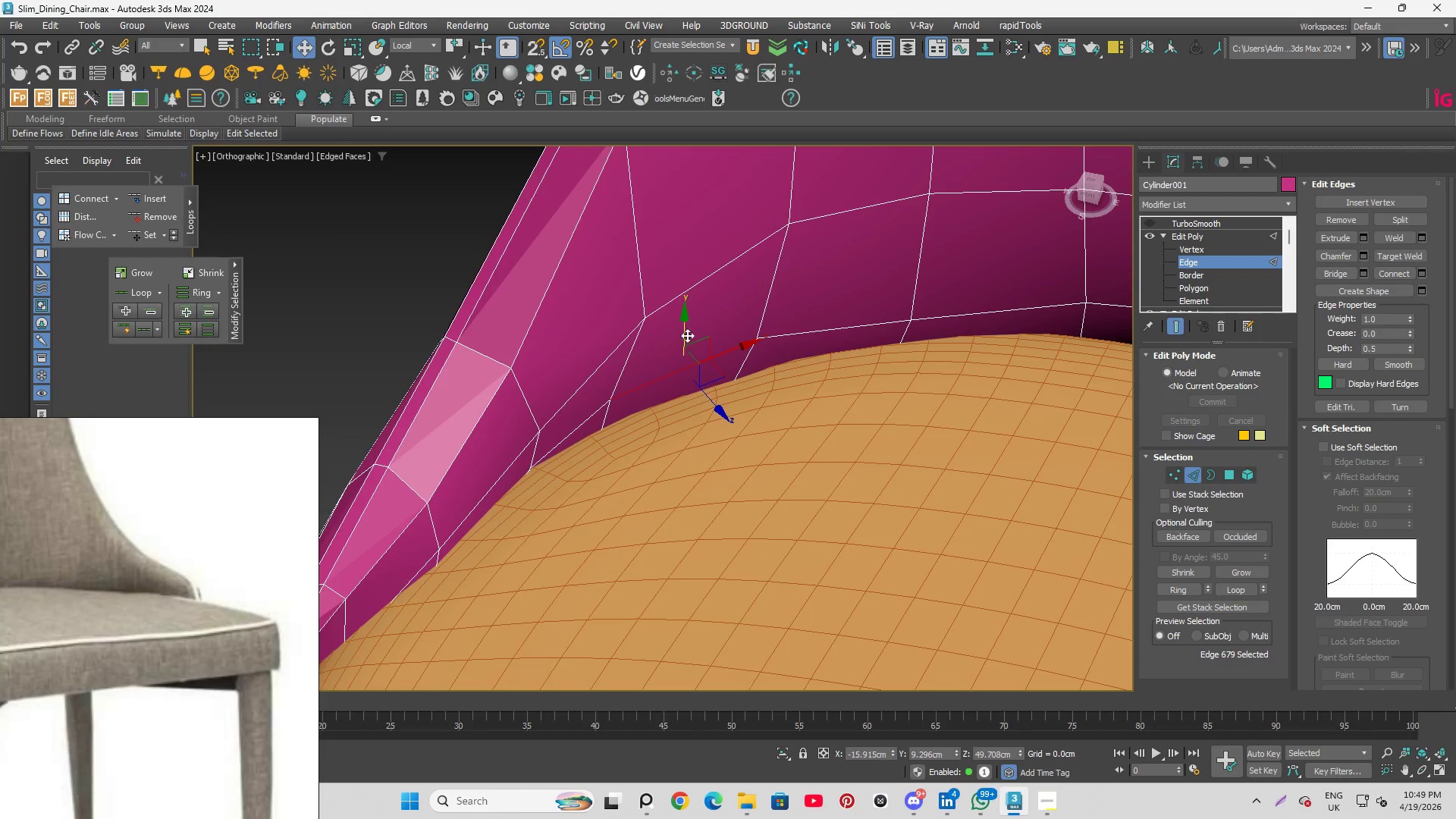 
left_click_drag(start_coordinate=[687, 330], to_coordinate=[692, 343])
 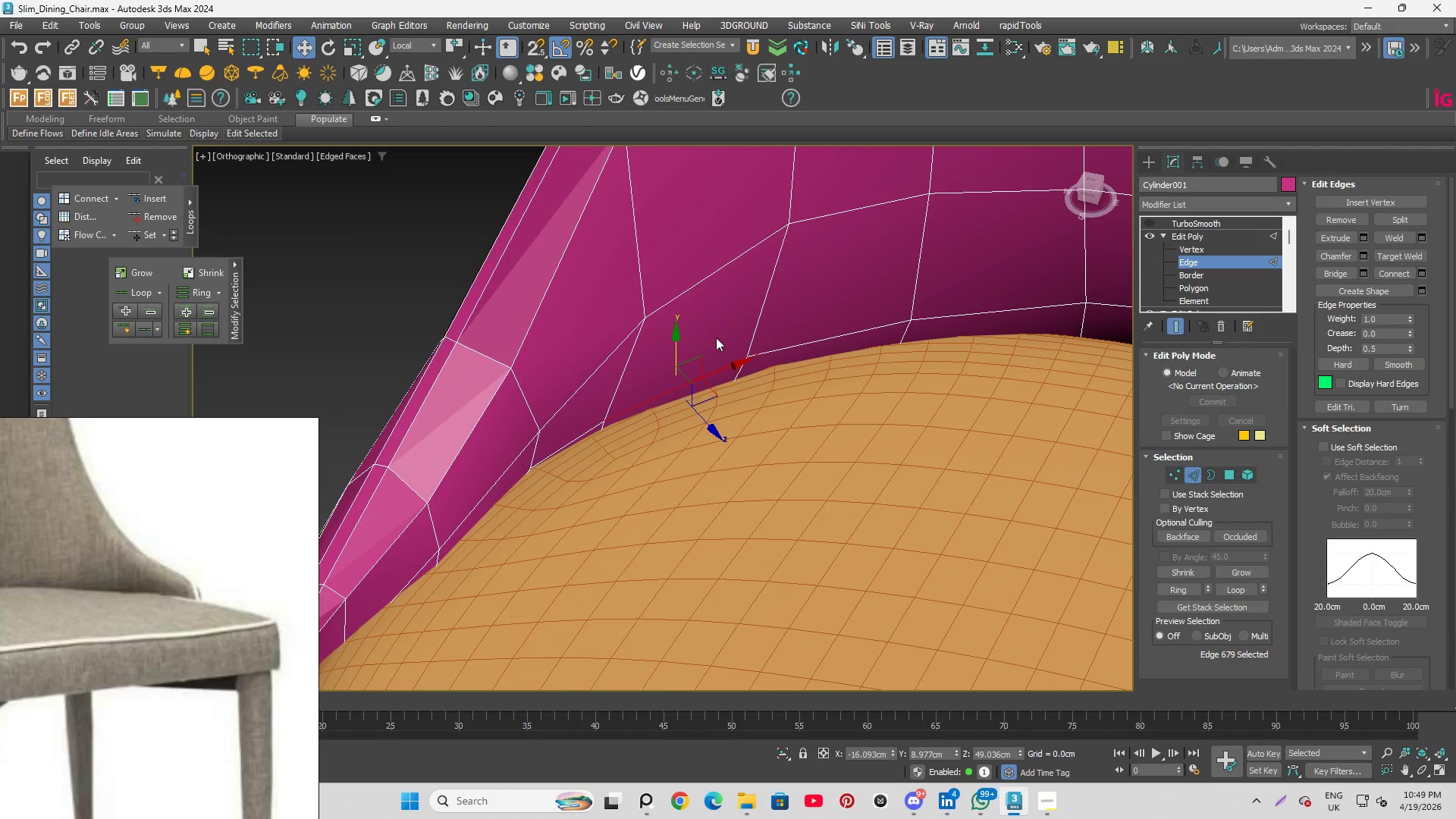 
hold_key(key=AltLeft, duration=1.05)
 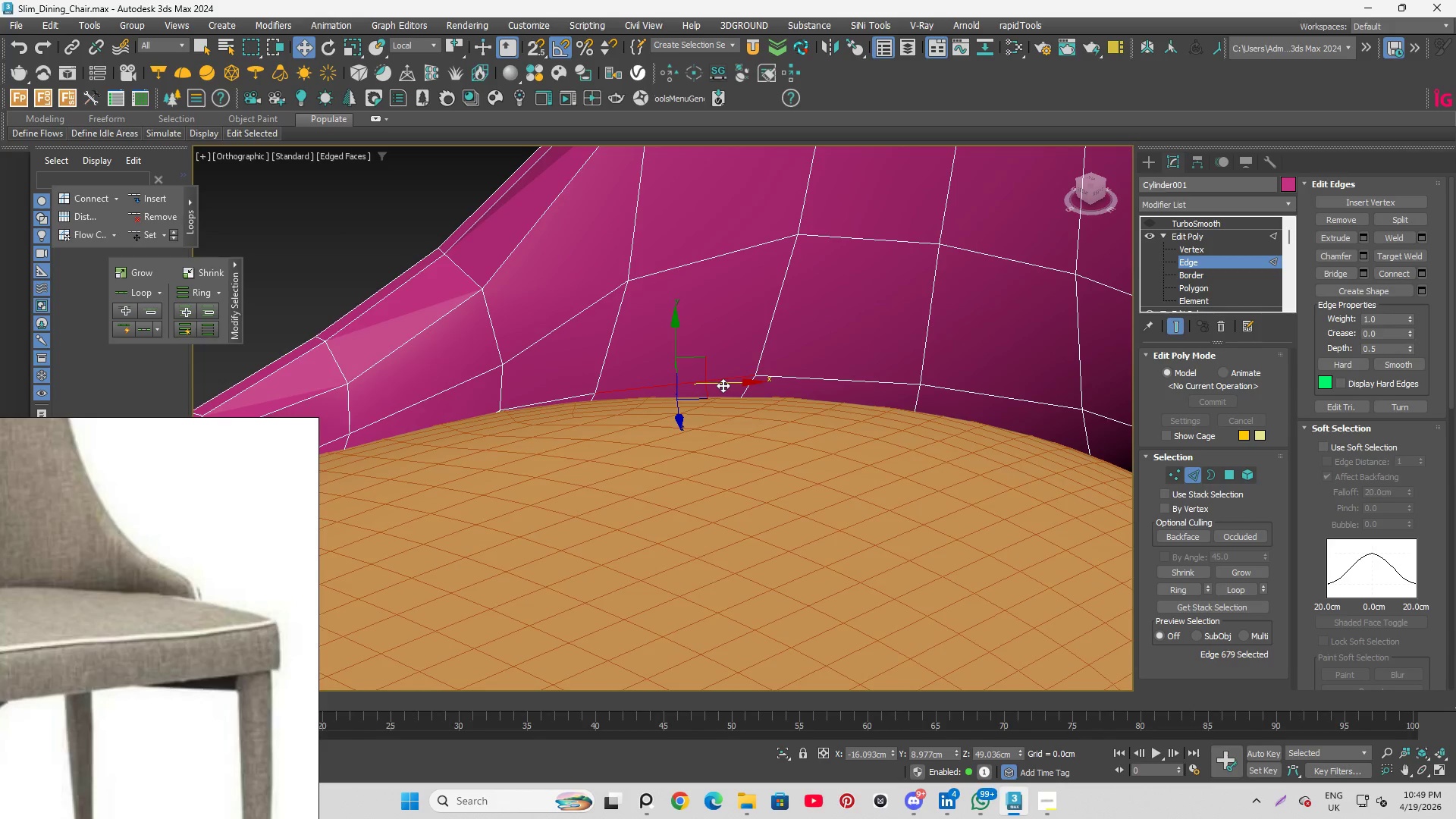 
left_click_drag(start_coordinate=[723, 386], to_coordinate=[736, 390])
 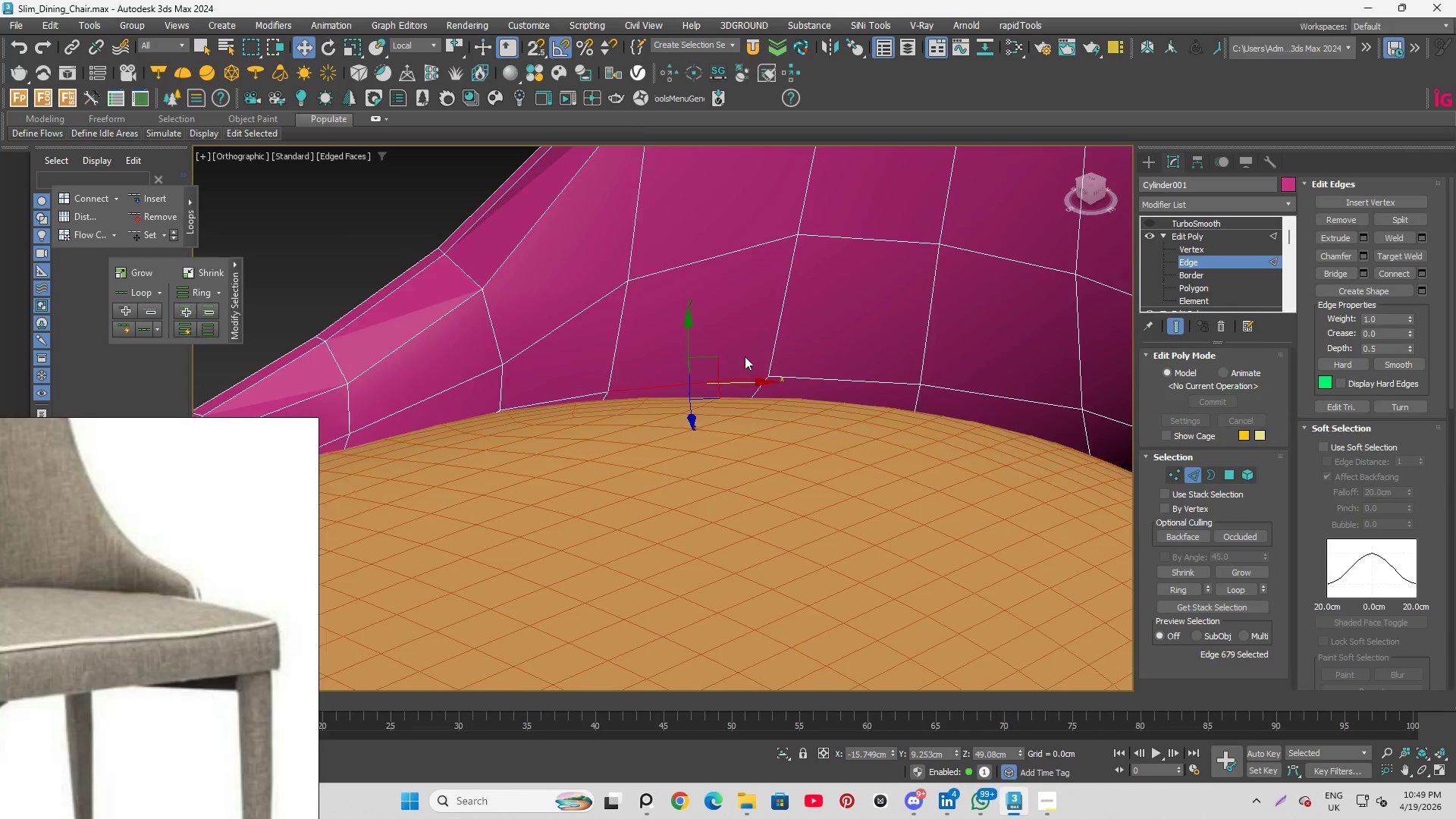 
hold_key(key=AltLeft, duration=0.59)
 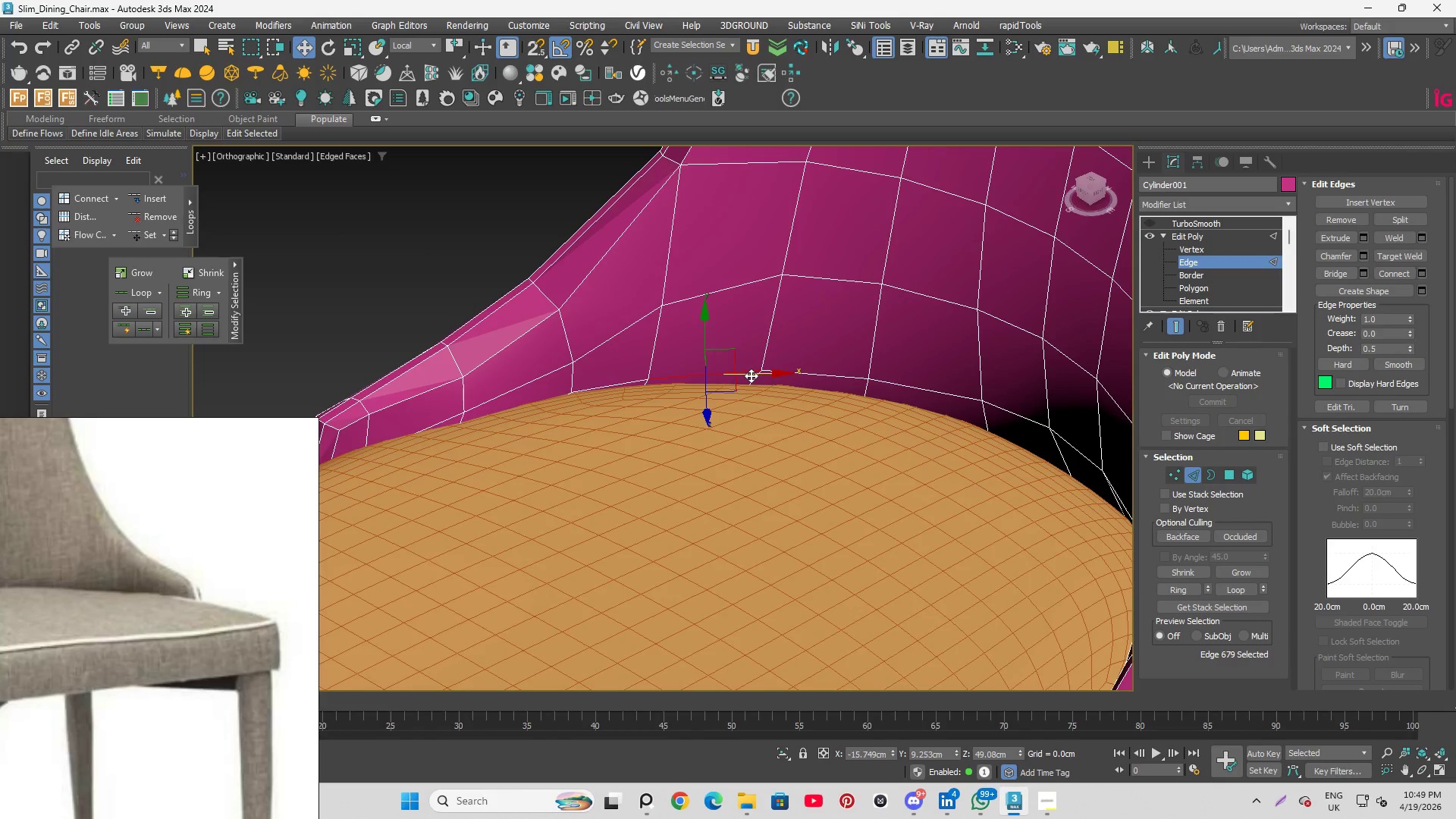 
scroll: coordinate [745, 356], scroll_direction: down, amount: 1.0
 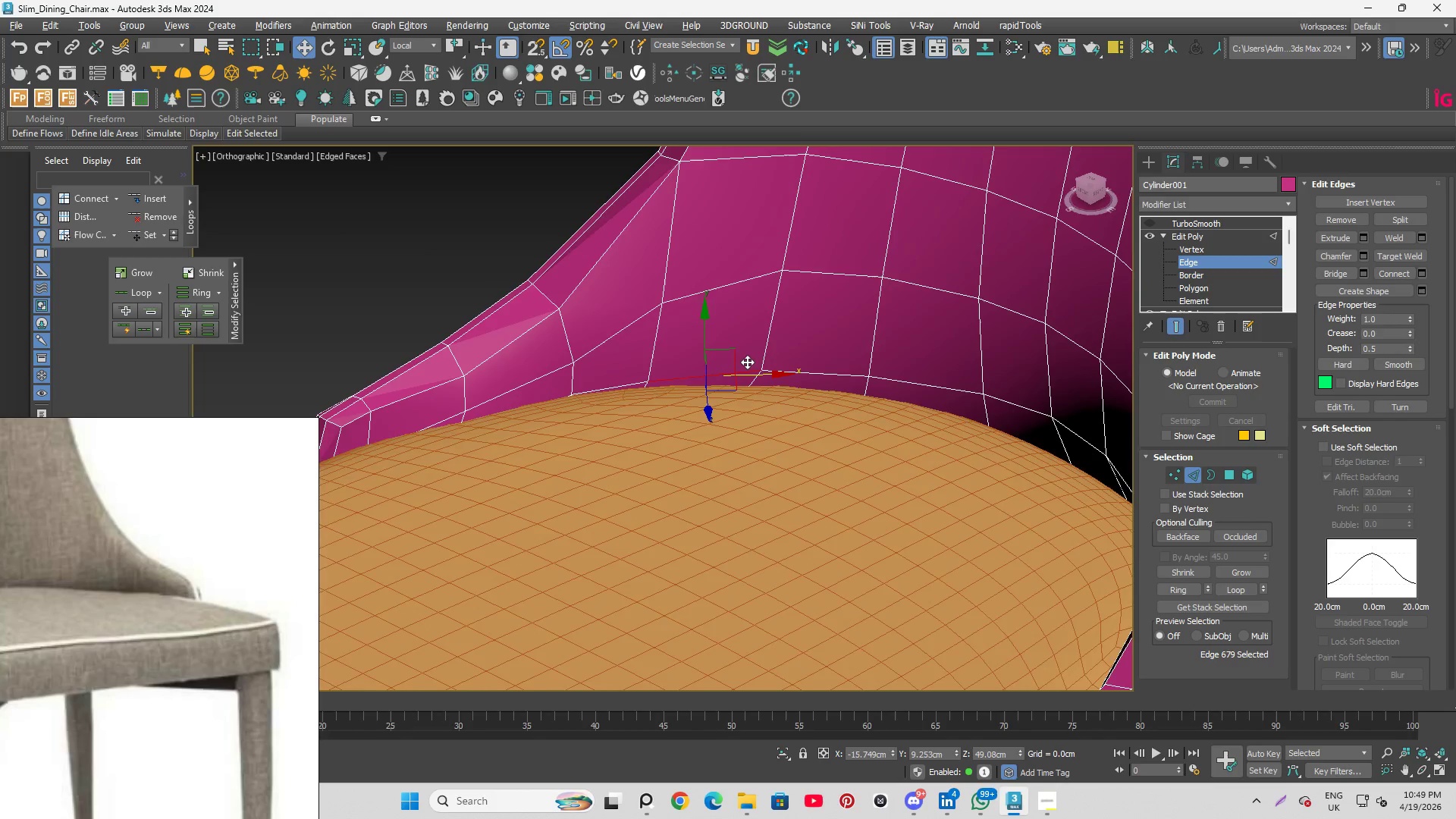 
key(Alt+Q)
 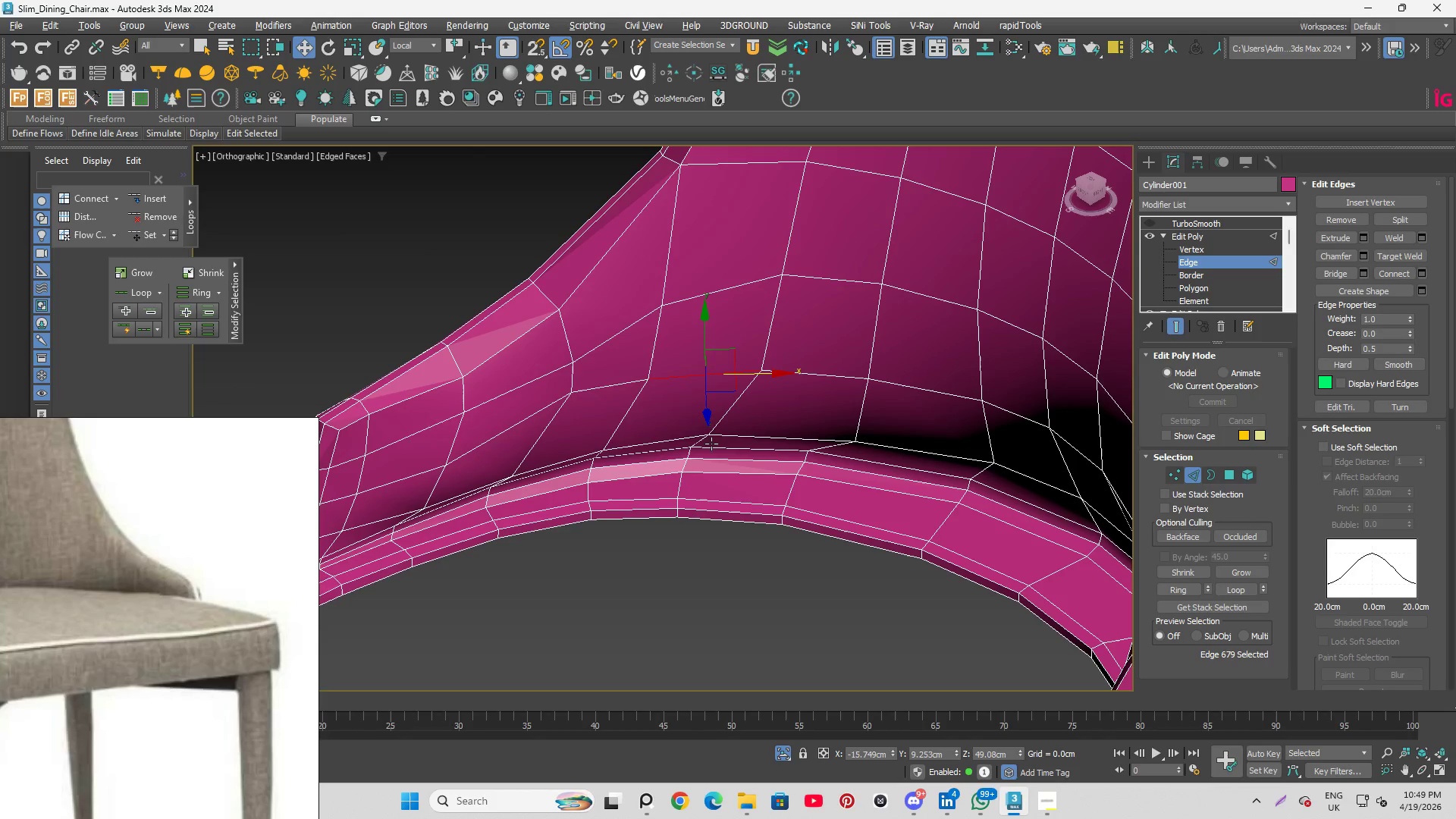 
hold_key(key=AltLeft, duration=0.78)
 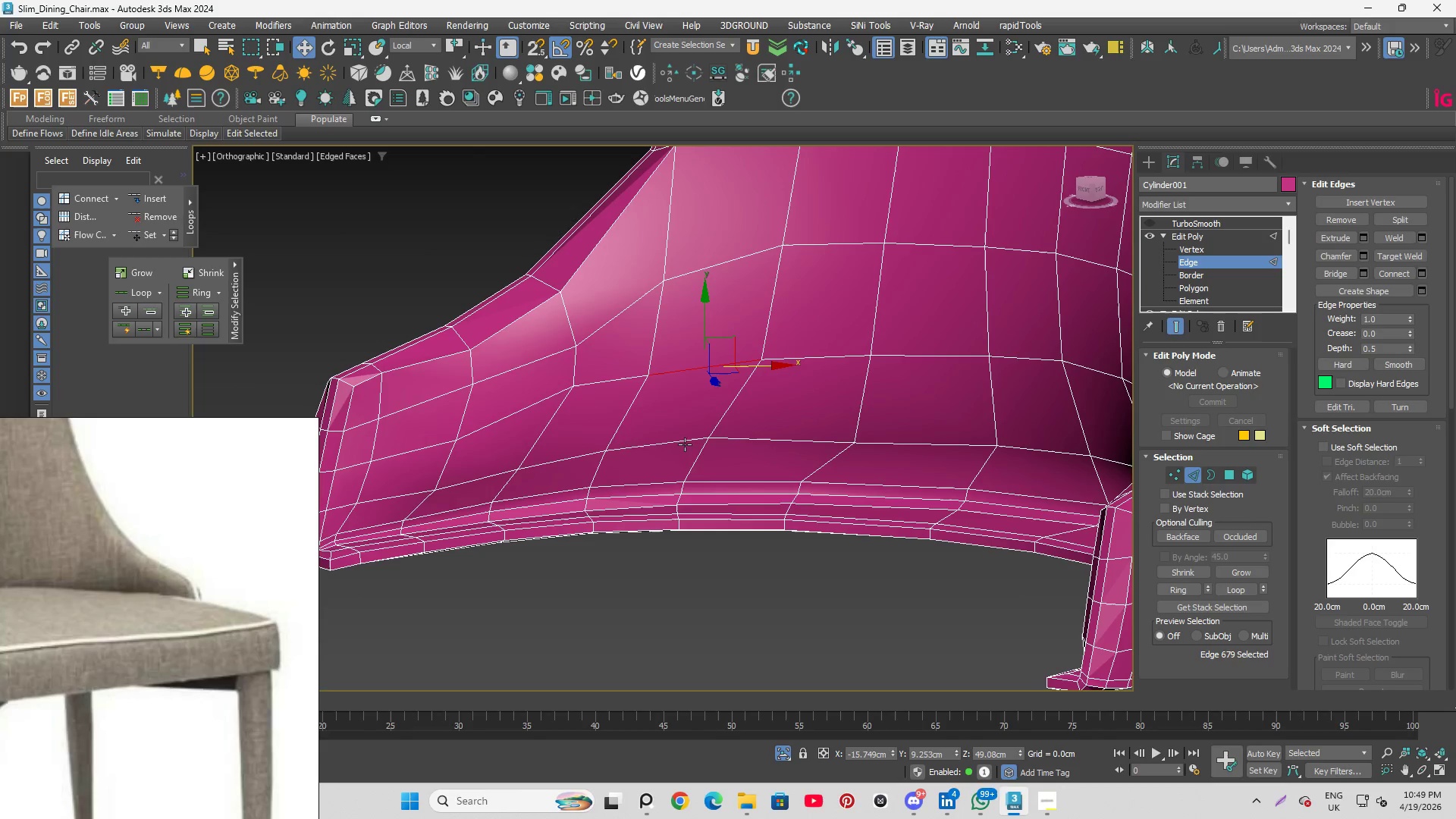 
left_click([685, 443])
 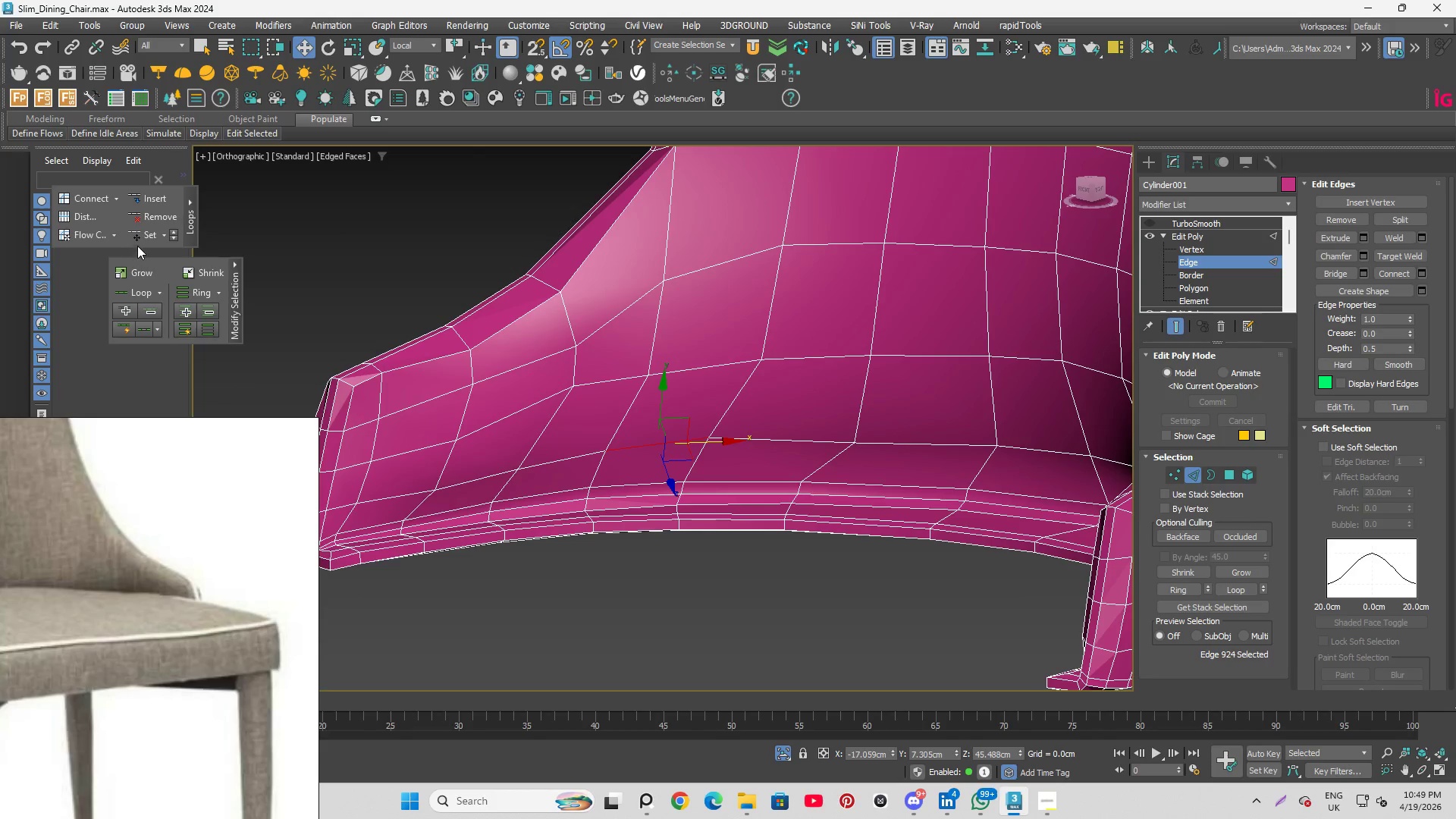 
left_click([142, 235])
 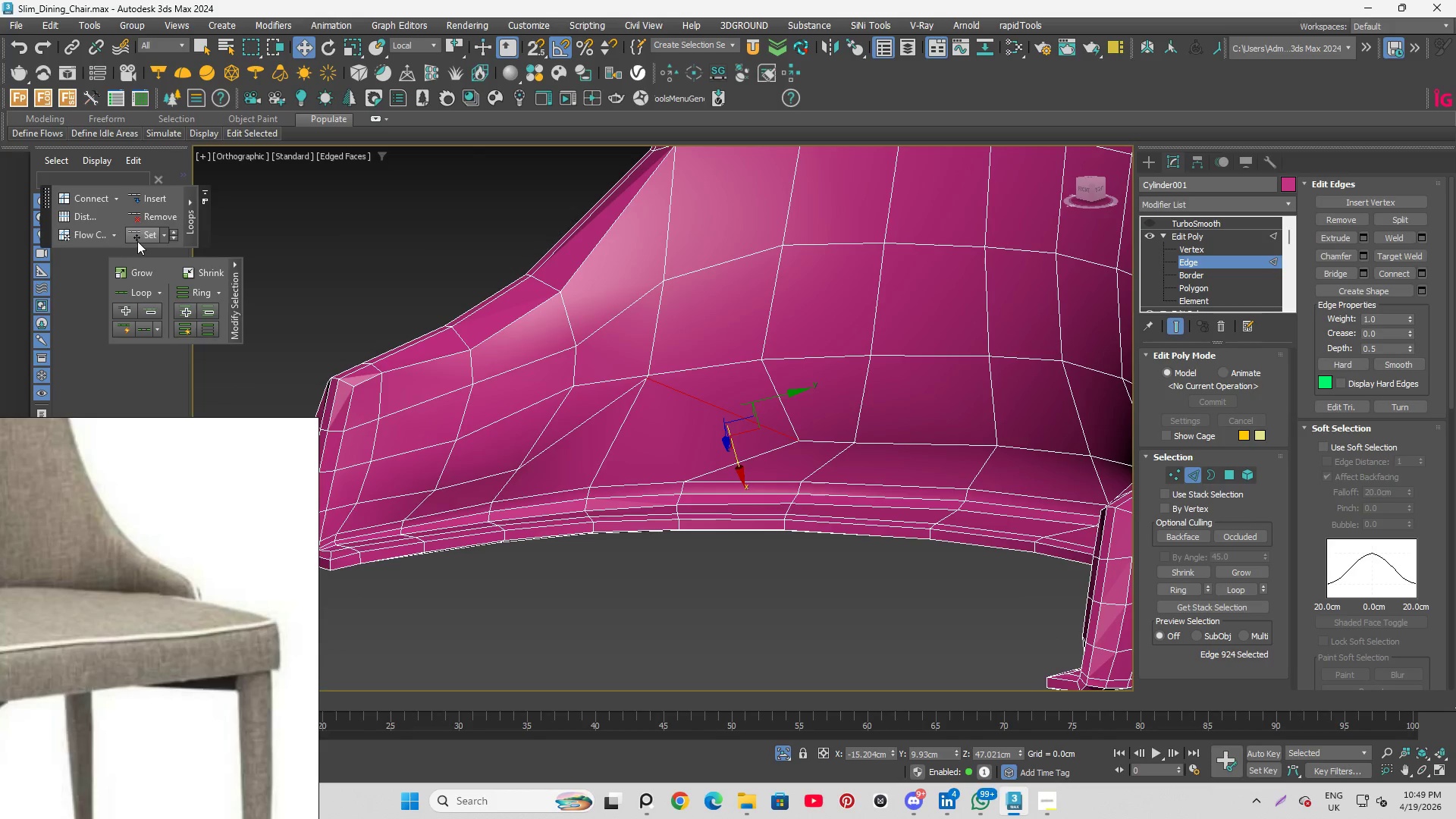 
key(Control+Z)
 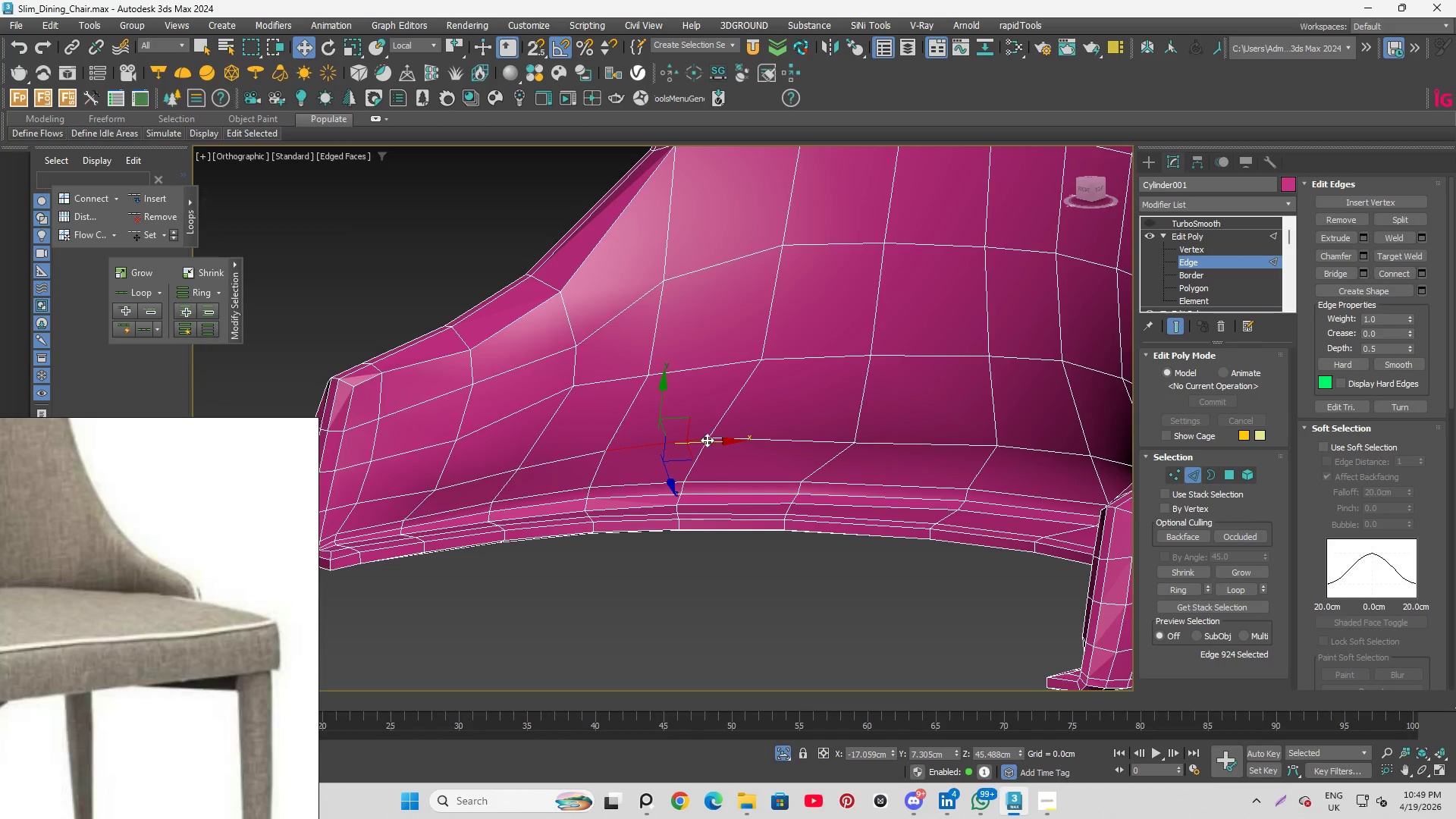 
left_click_drag(start_coordinate=[712, 444], to_coordinate=[727, 447])
 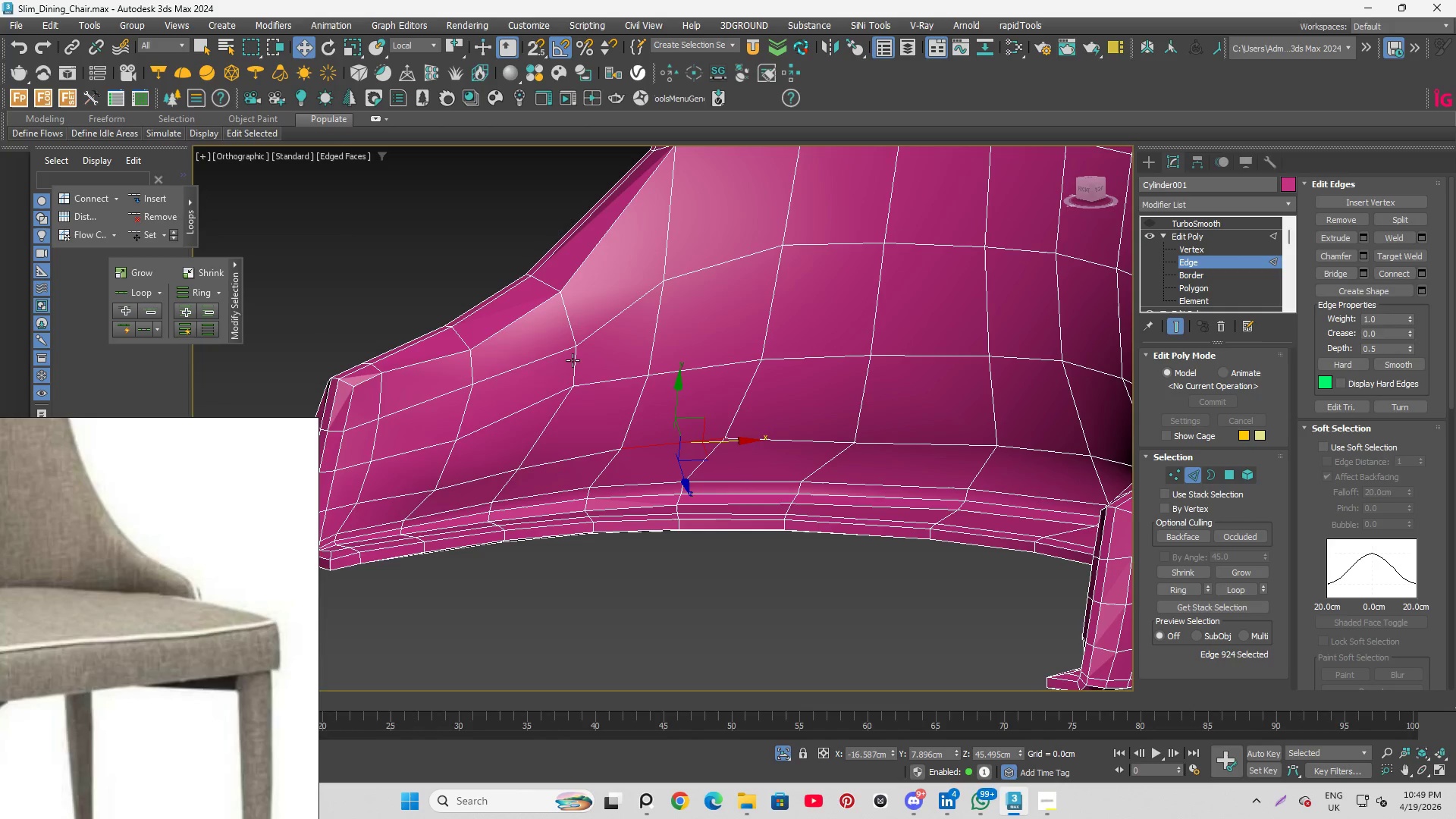 
left_click([573, 360])
 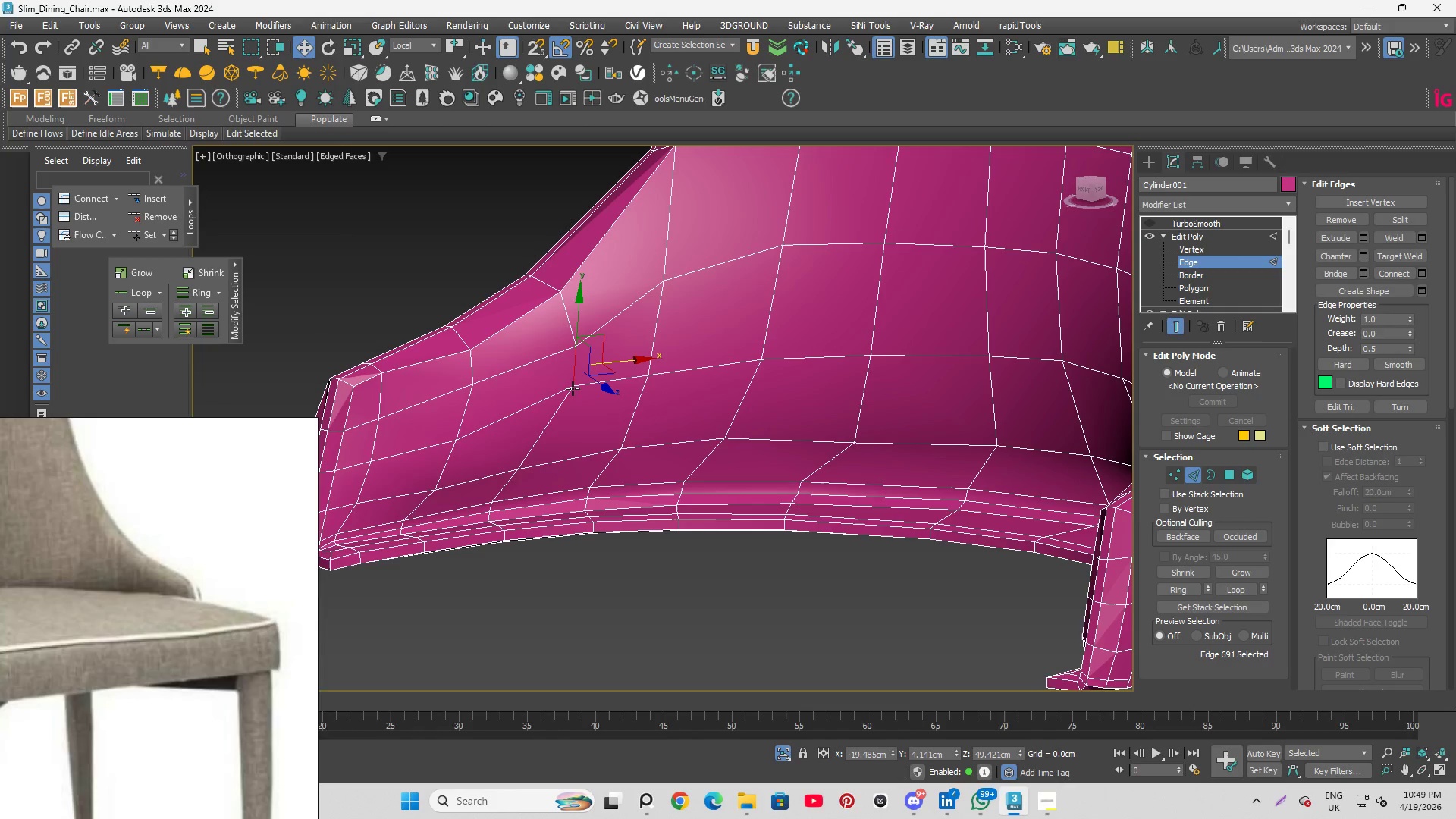 
left_click([573, 388])
 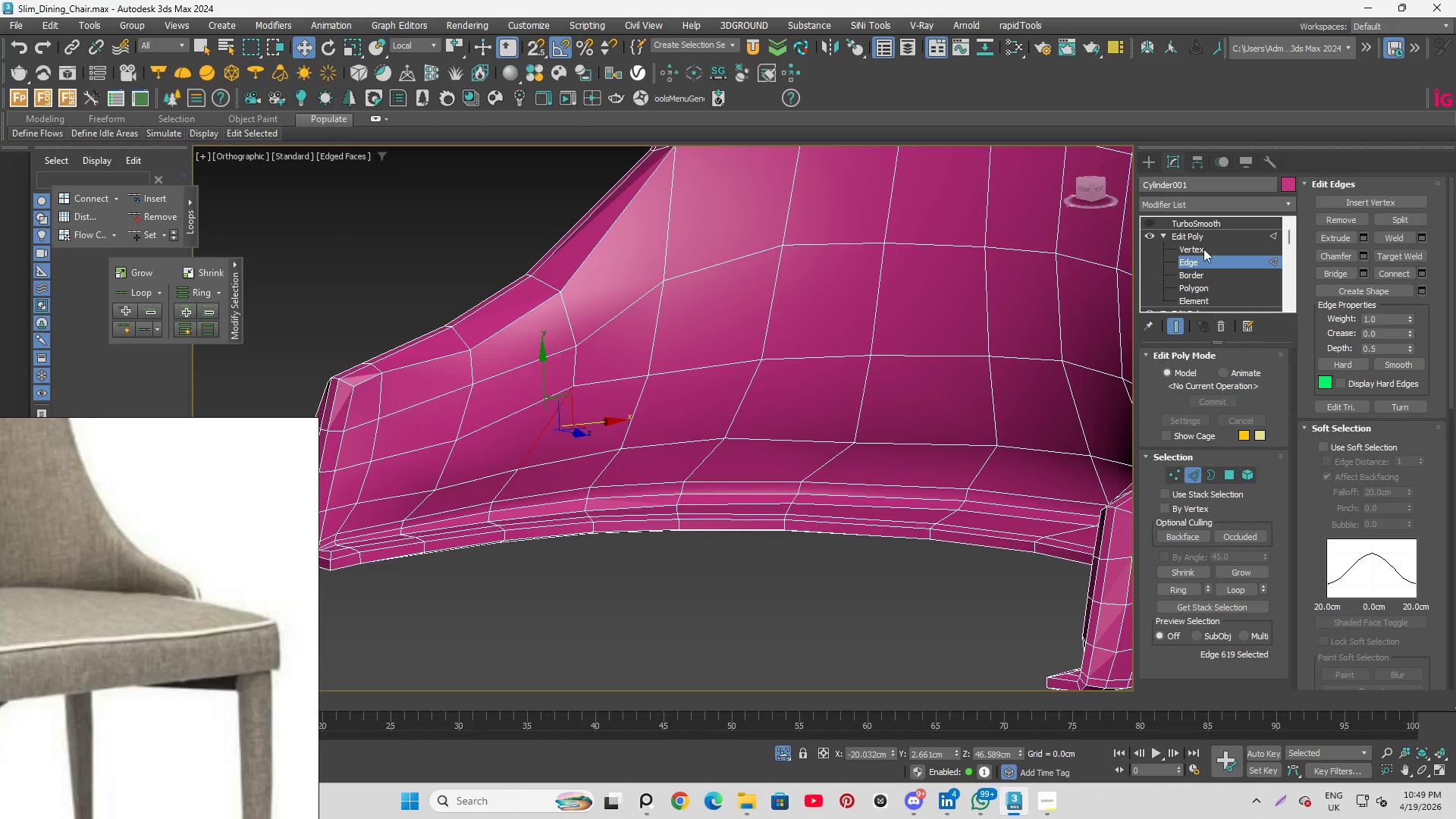 
left_click([1200, 248])
 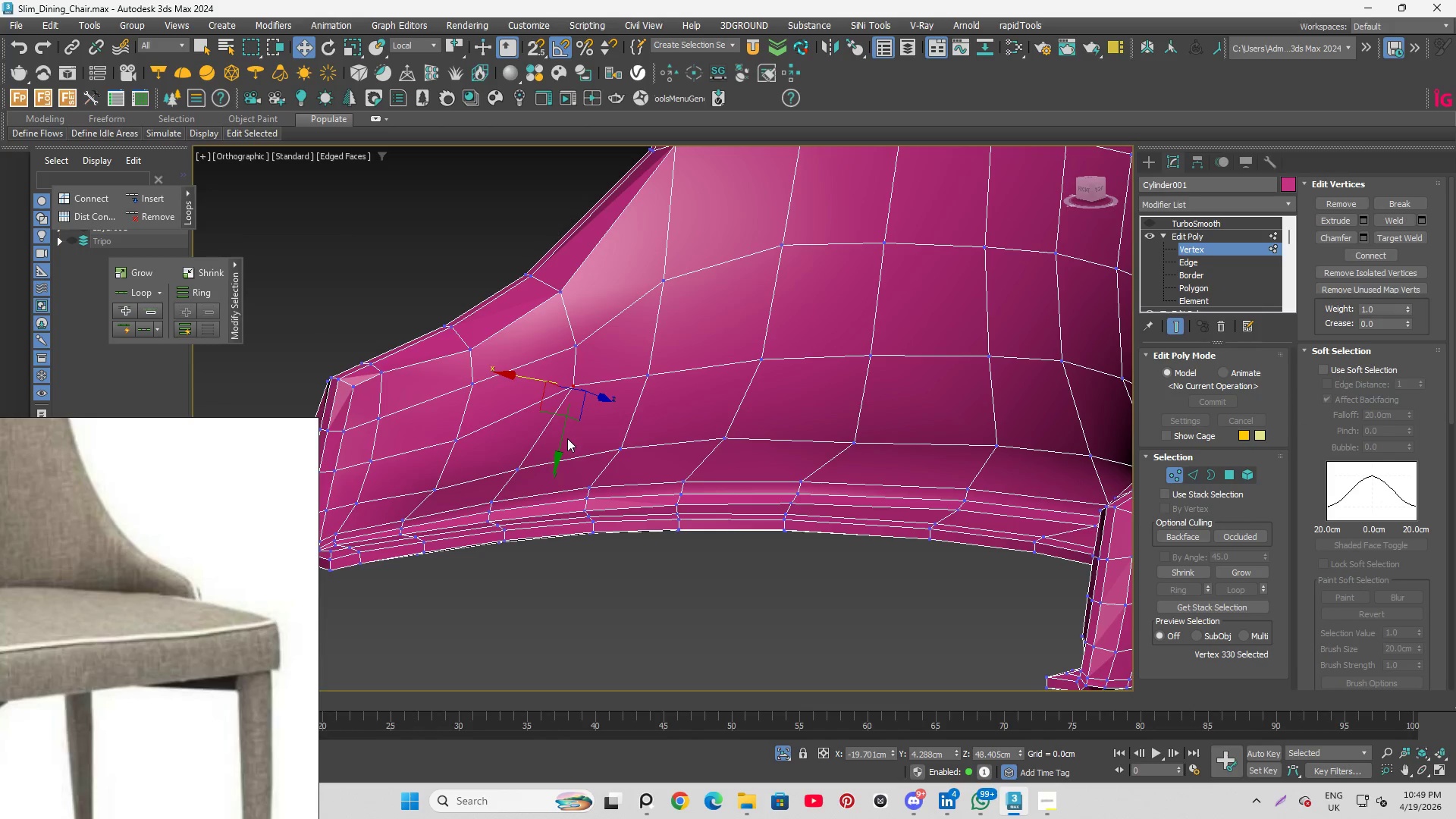 
left_click_drag(start_coordinate=[560, 437], to_coordinate=[563, 460])
 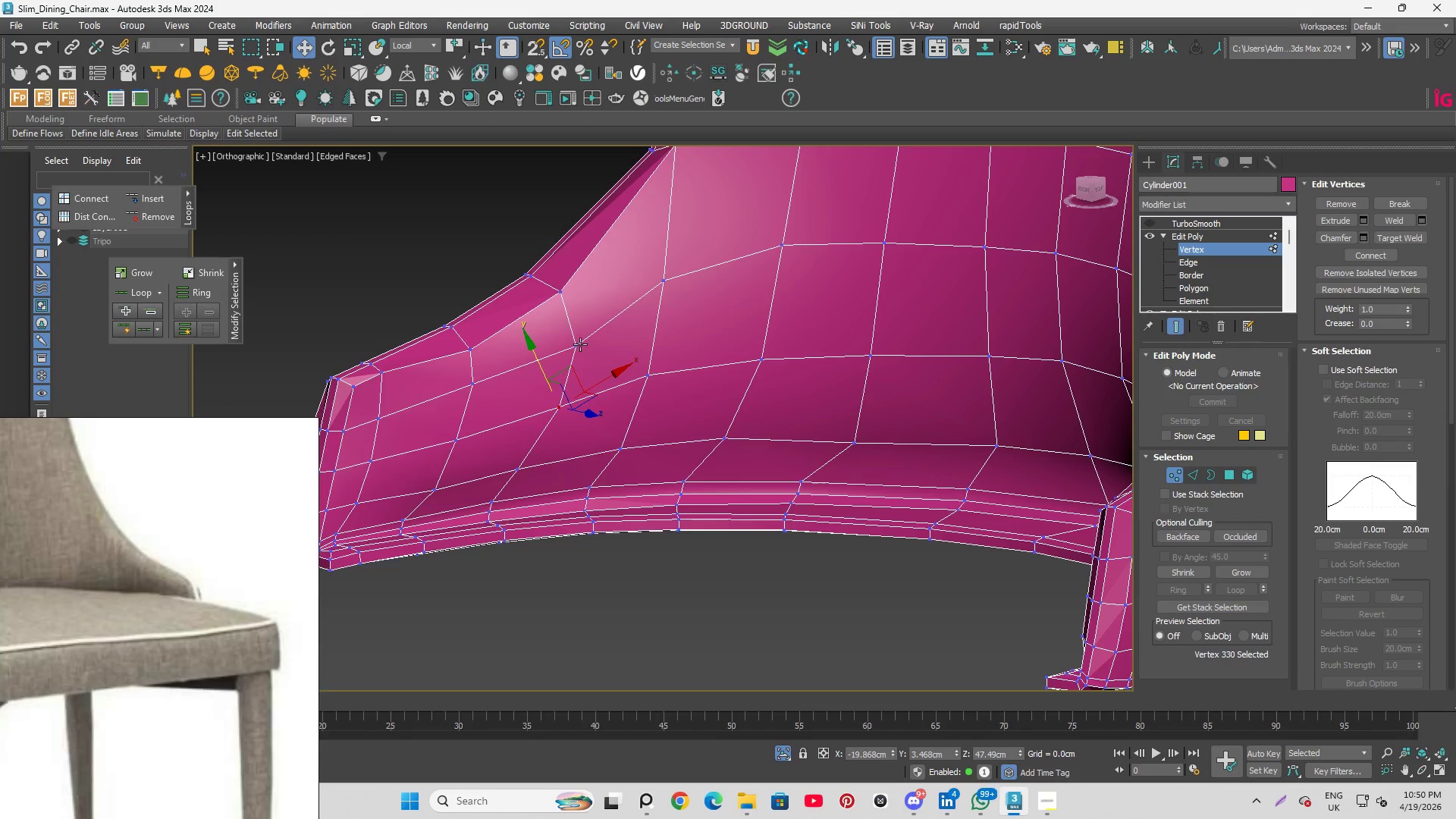 
left_click([580, 344])
 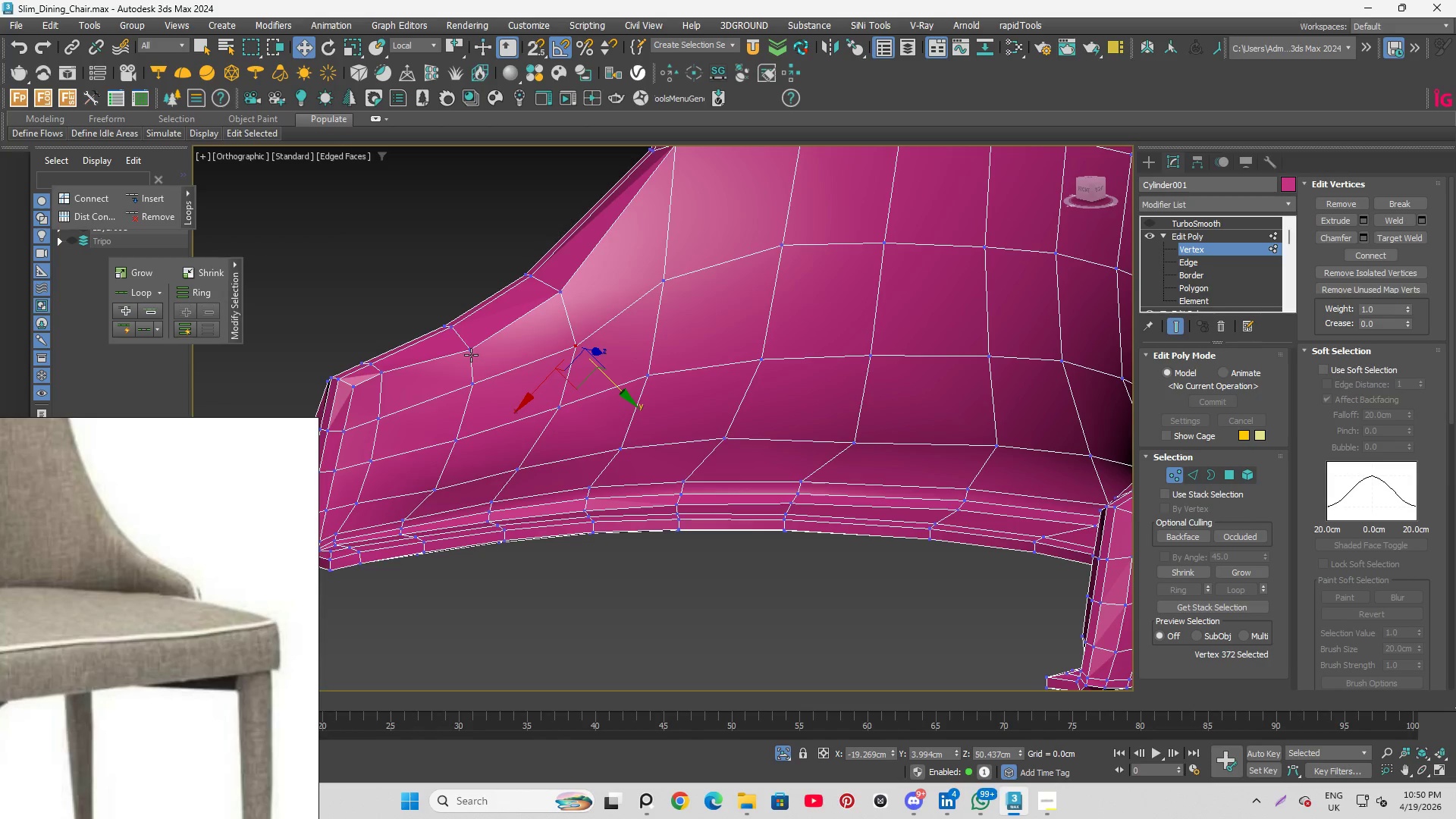 
left_click([471, 355])
 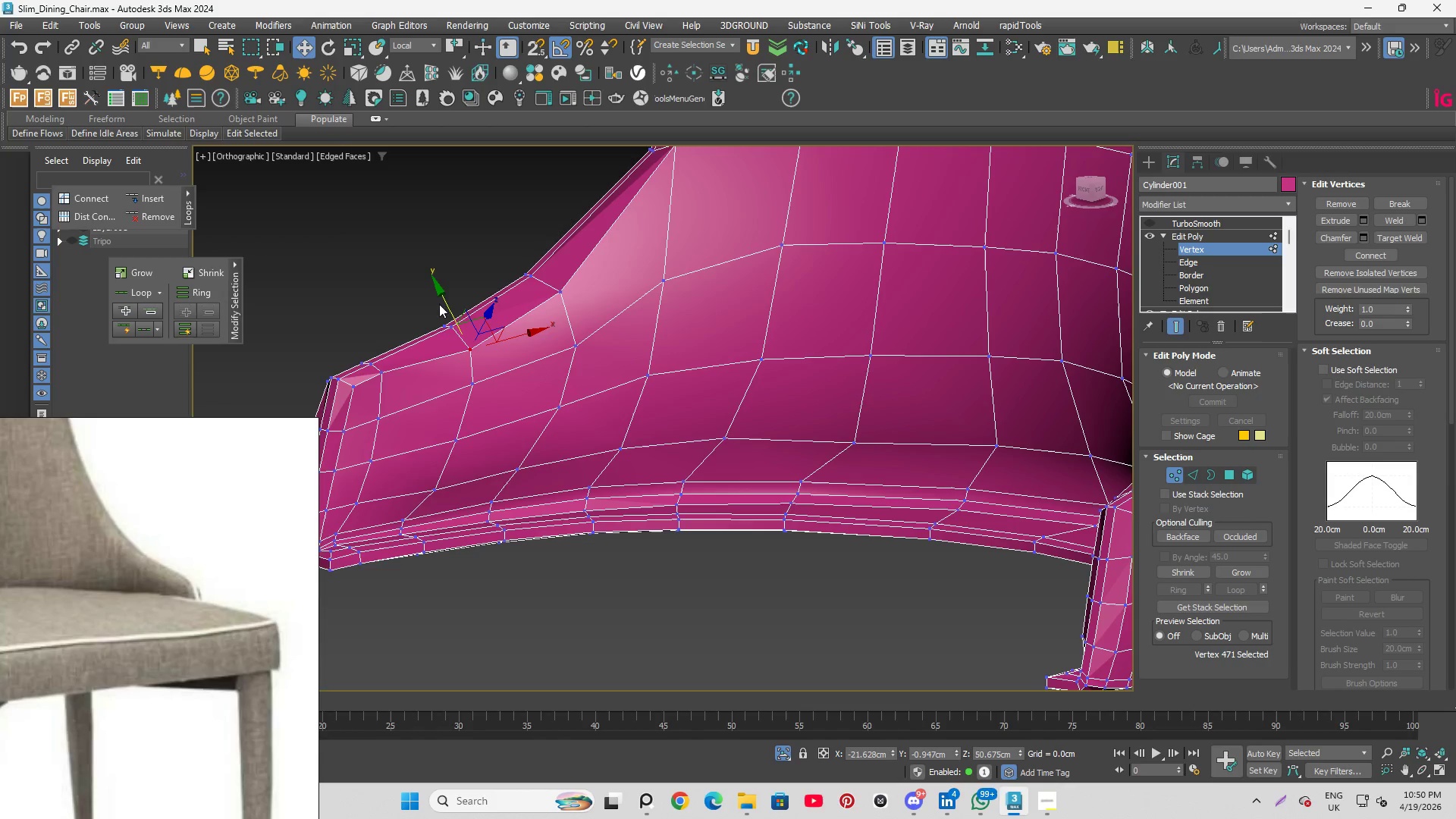 
left_click_drag(start_coordinate=[446, 303], to_coordinate=[441, 290])
 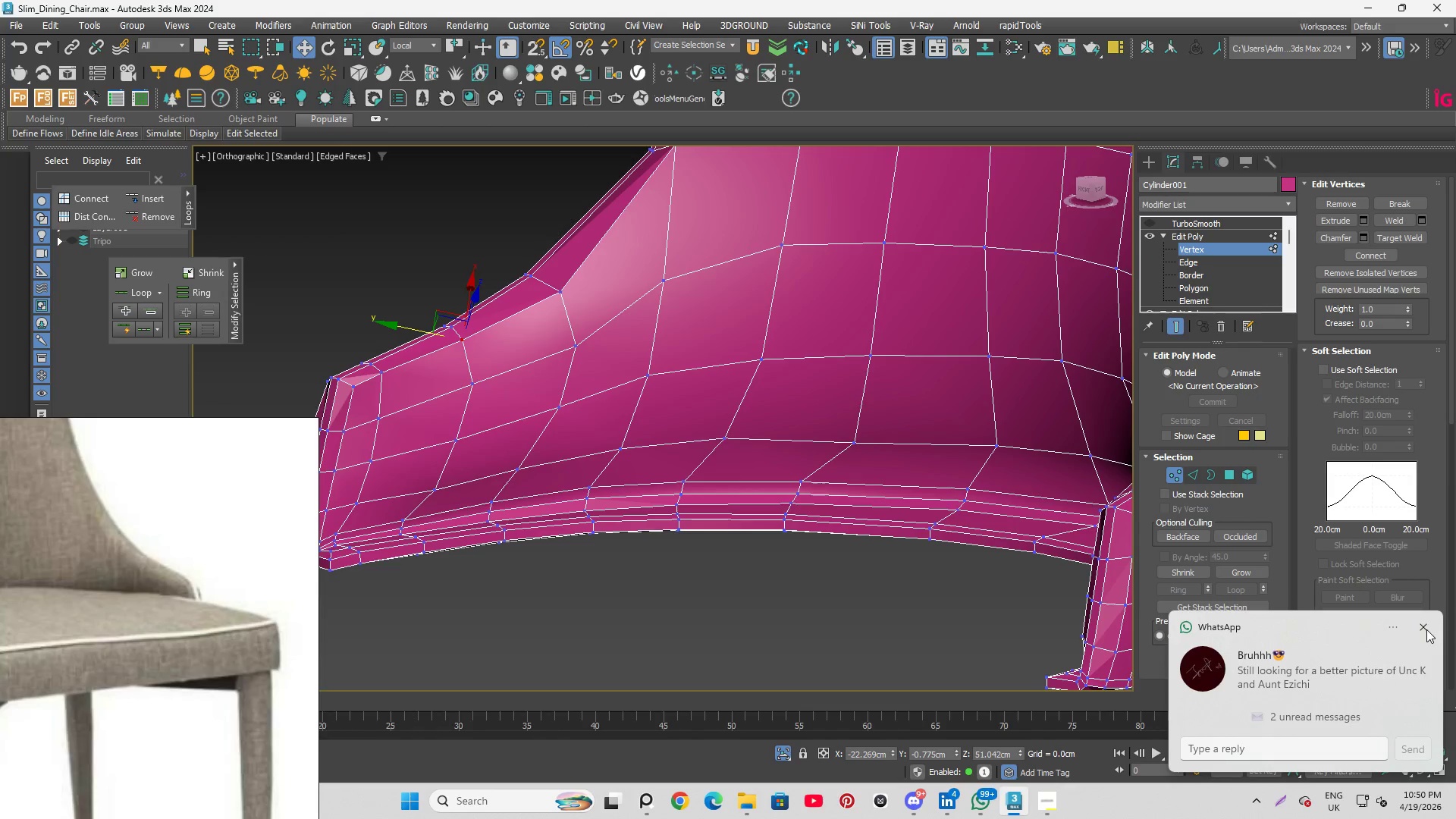 
left_click([1426, 628])
 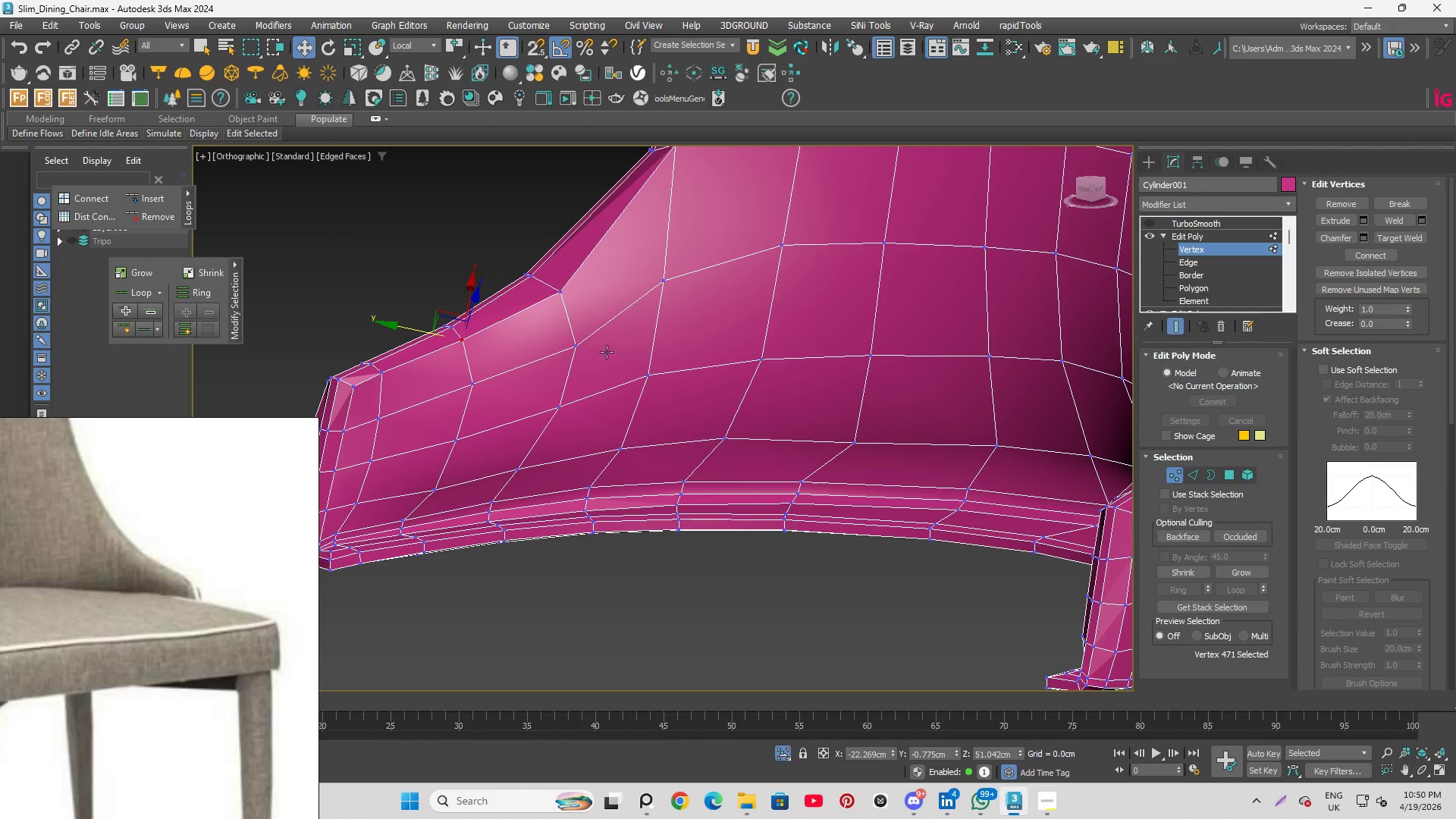 
hold_key(key=AltLeft, duration=2.69)
 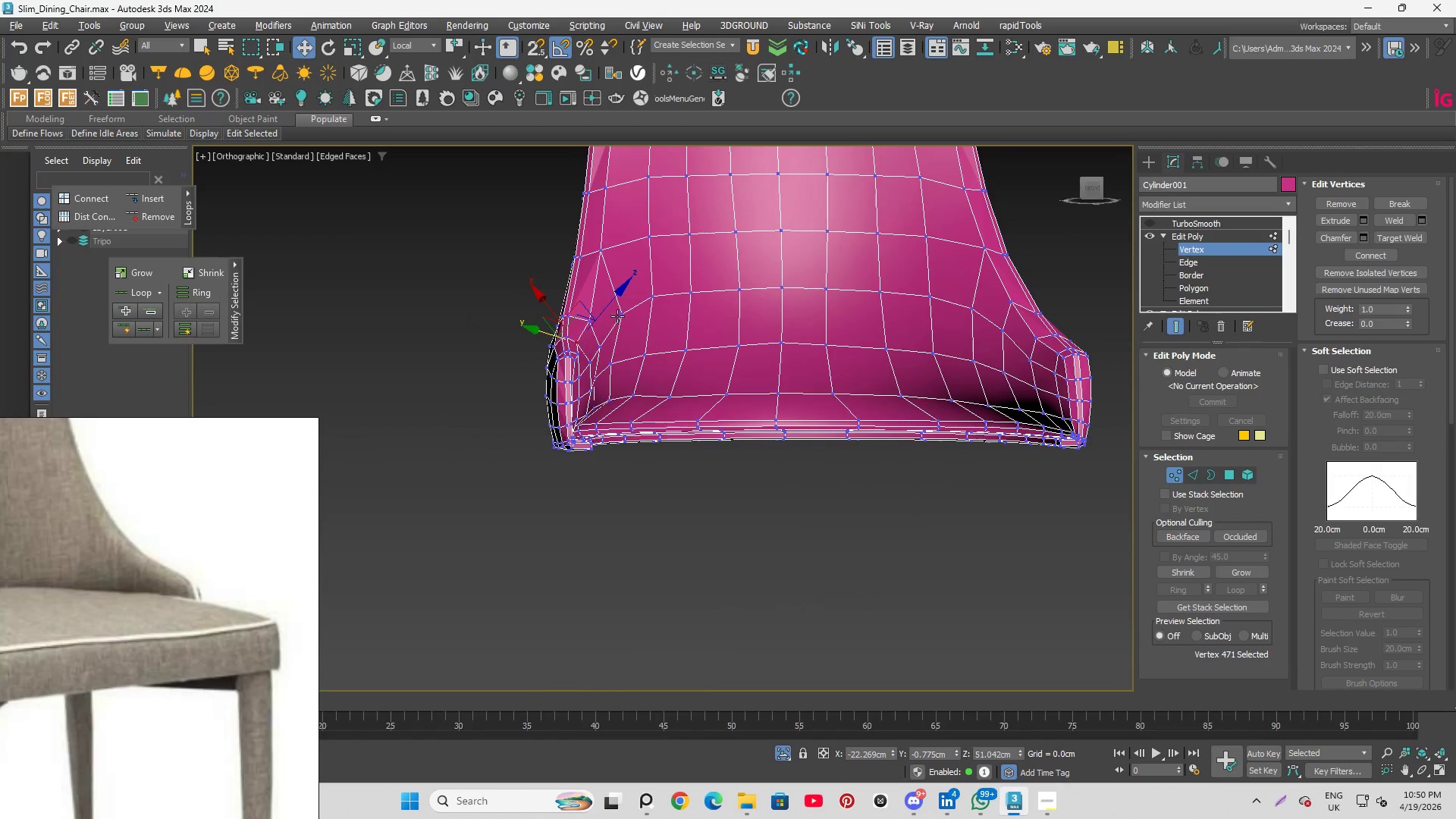 
scroll: coordinate [639, 349], scroll_direction: down, amount: 2.0
 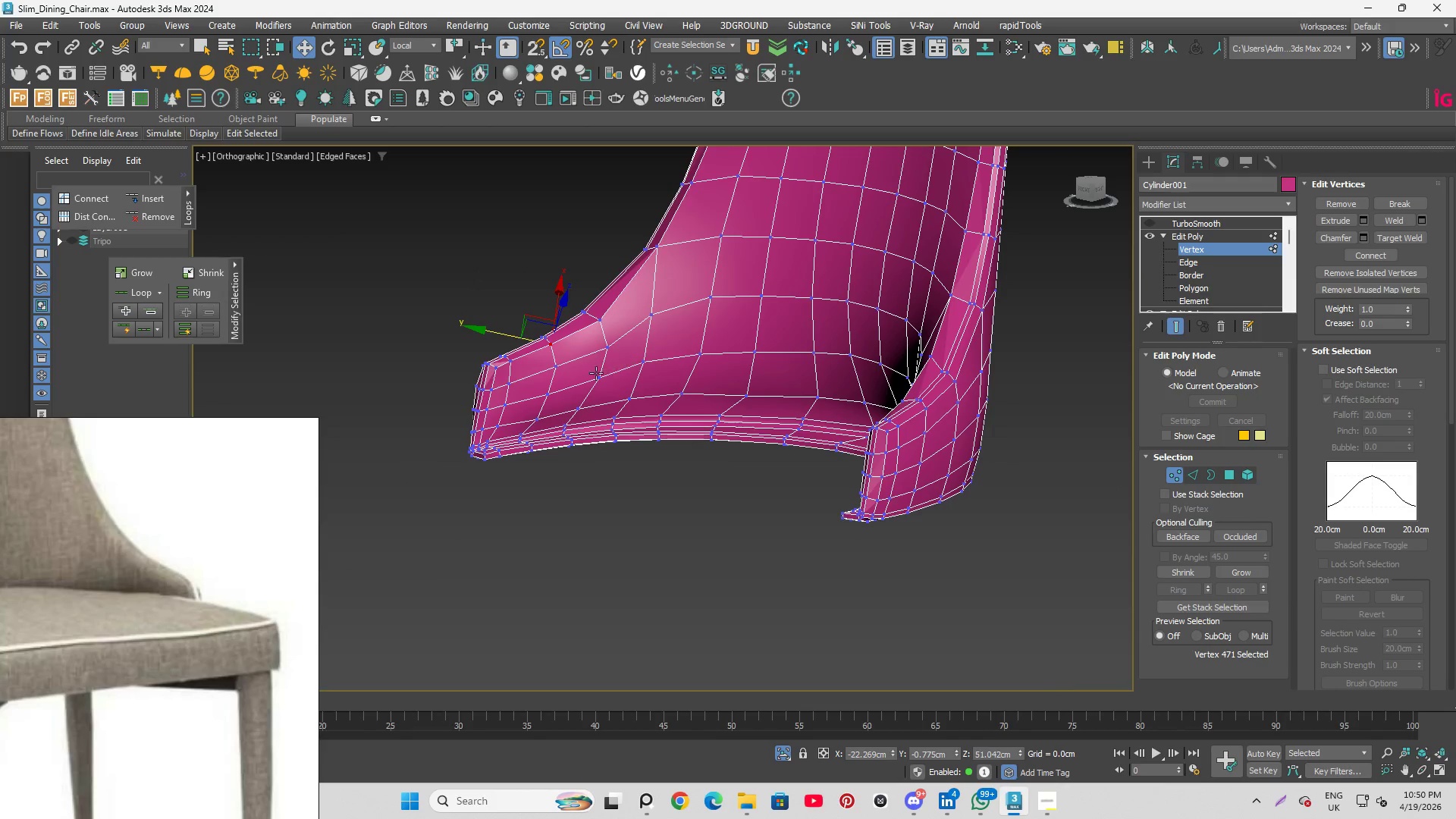 
left_click([624, 312])
 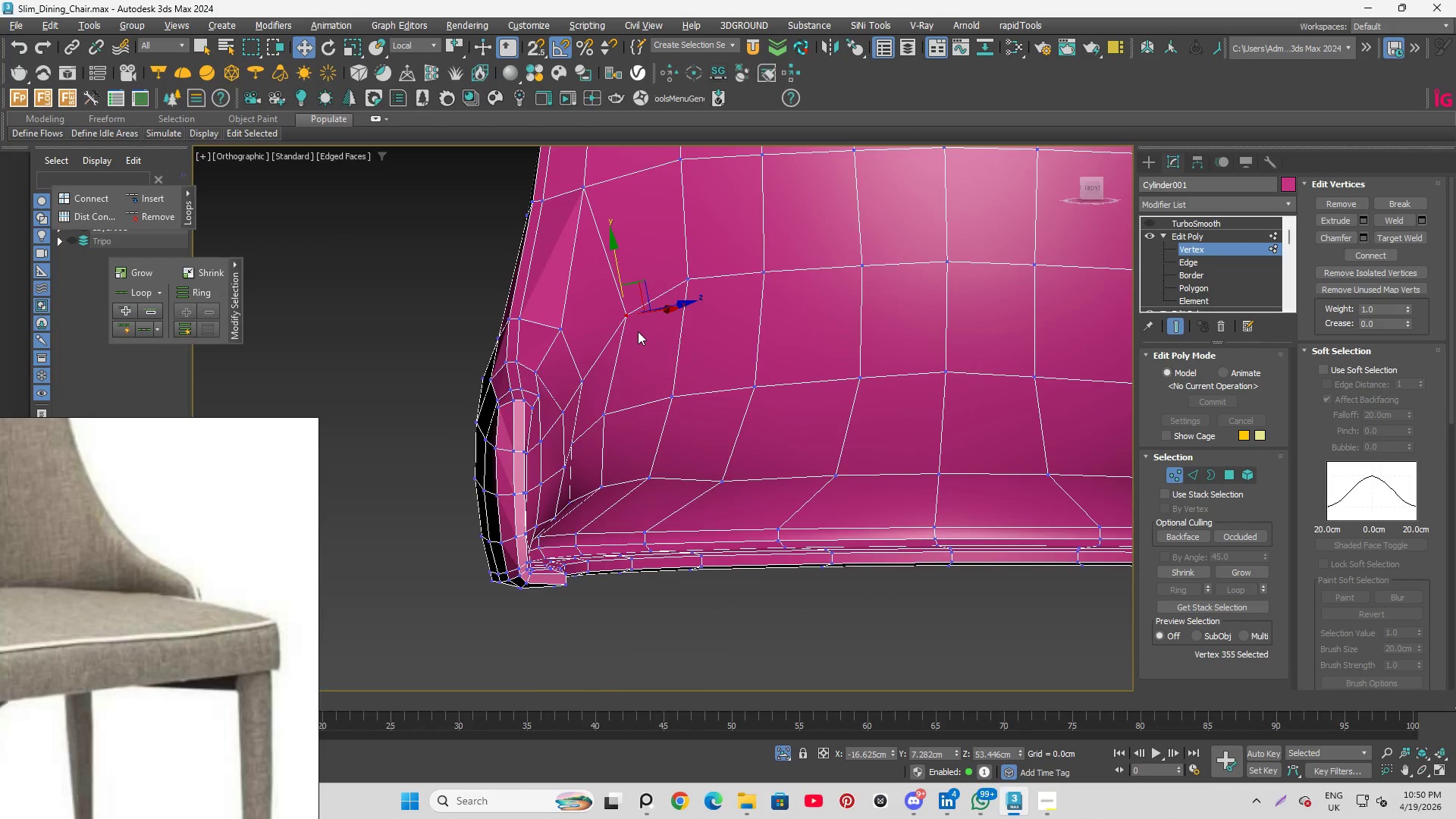 
scroll: coordinate [618, 310], scroll_direction: up, amount: 2.0
 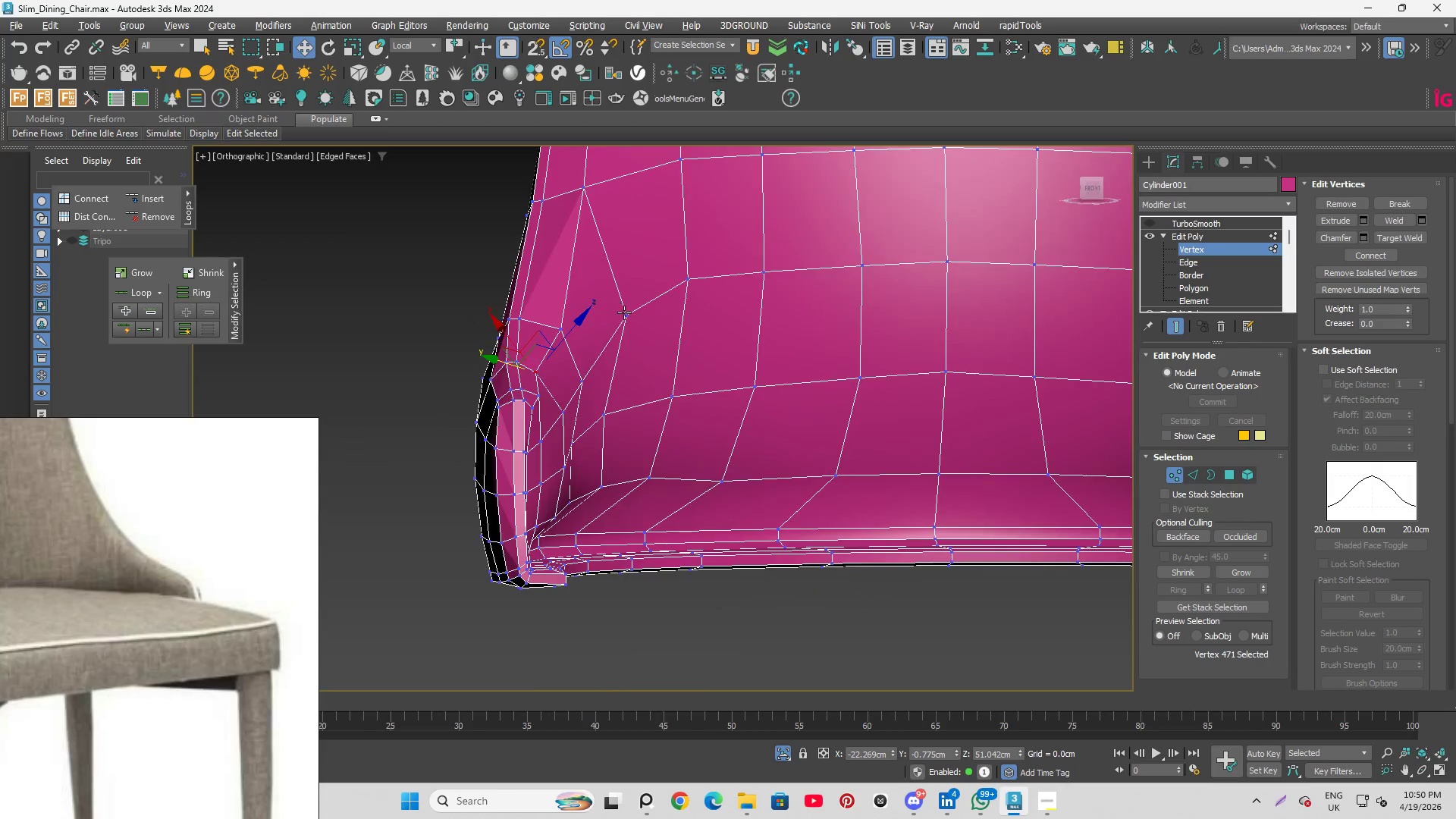 
key(Shift+X)
 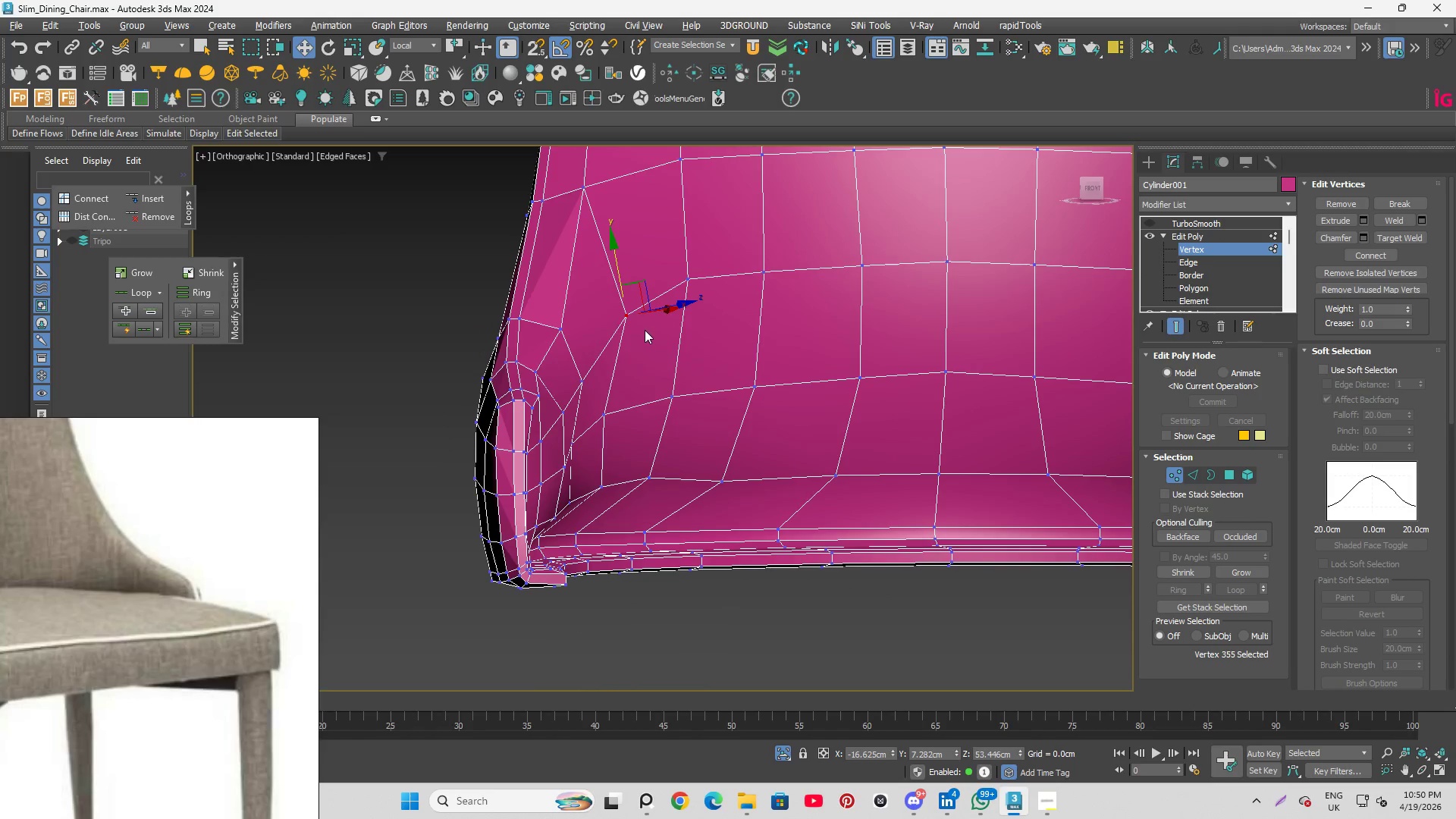 
hold_key(key=AltLeft, duration=0.67)
scroll: coordinate [645, 329], scroll_direction: up, amount: 1.0
 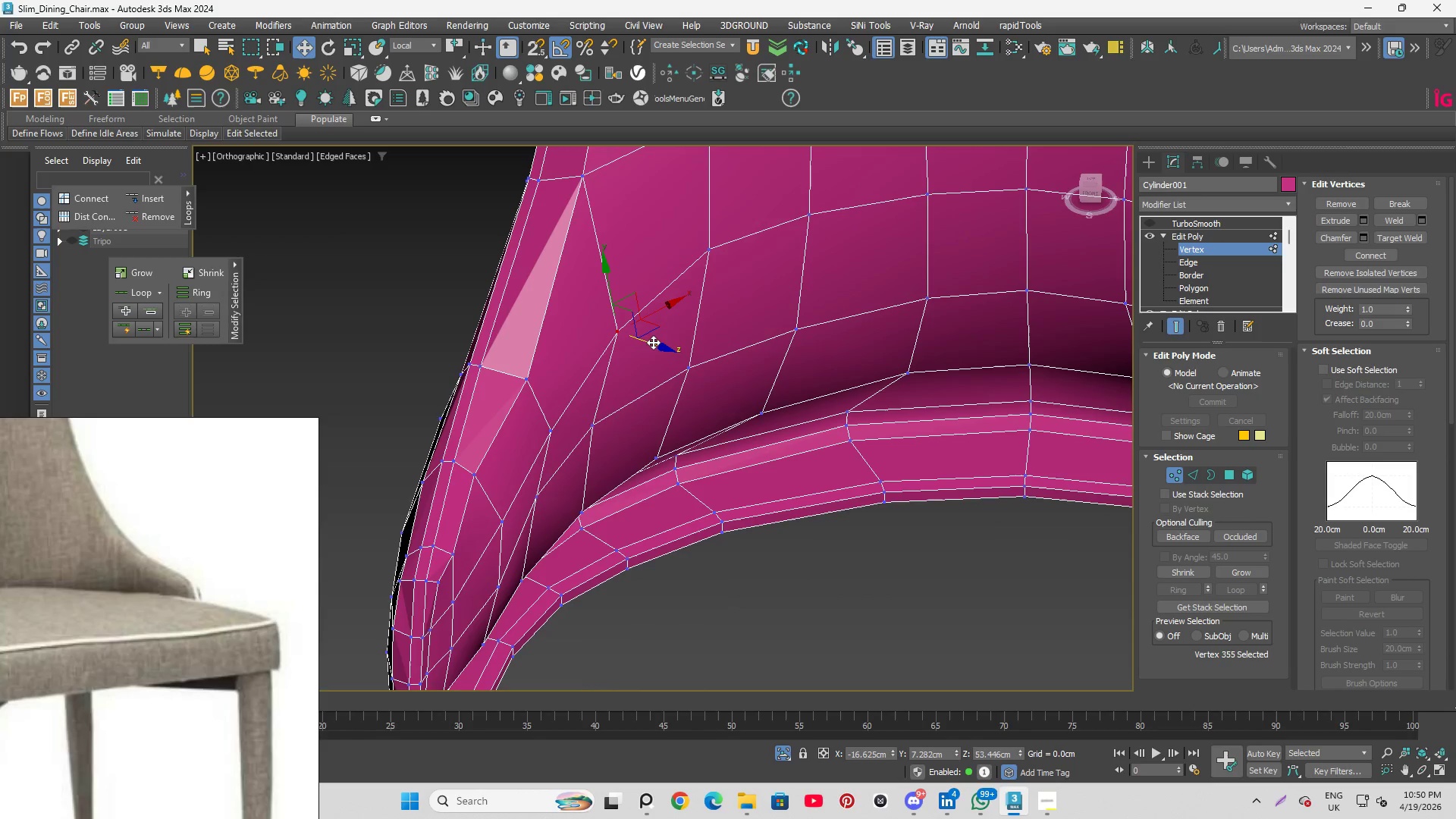 
left_click_drag(start_coordinate=[657, 347], to_coordinate=[639, 330])
 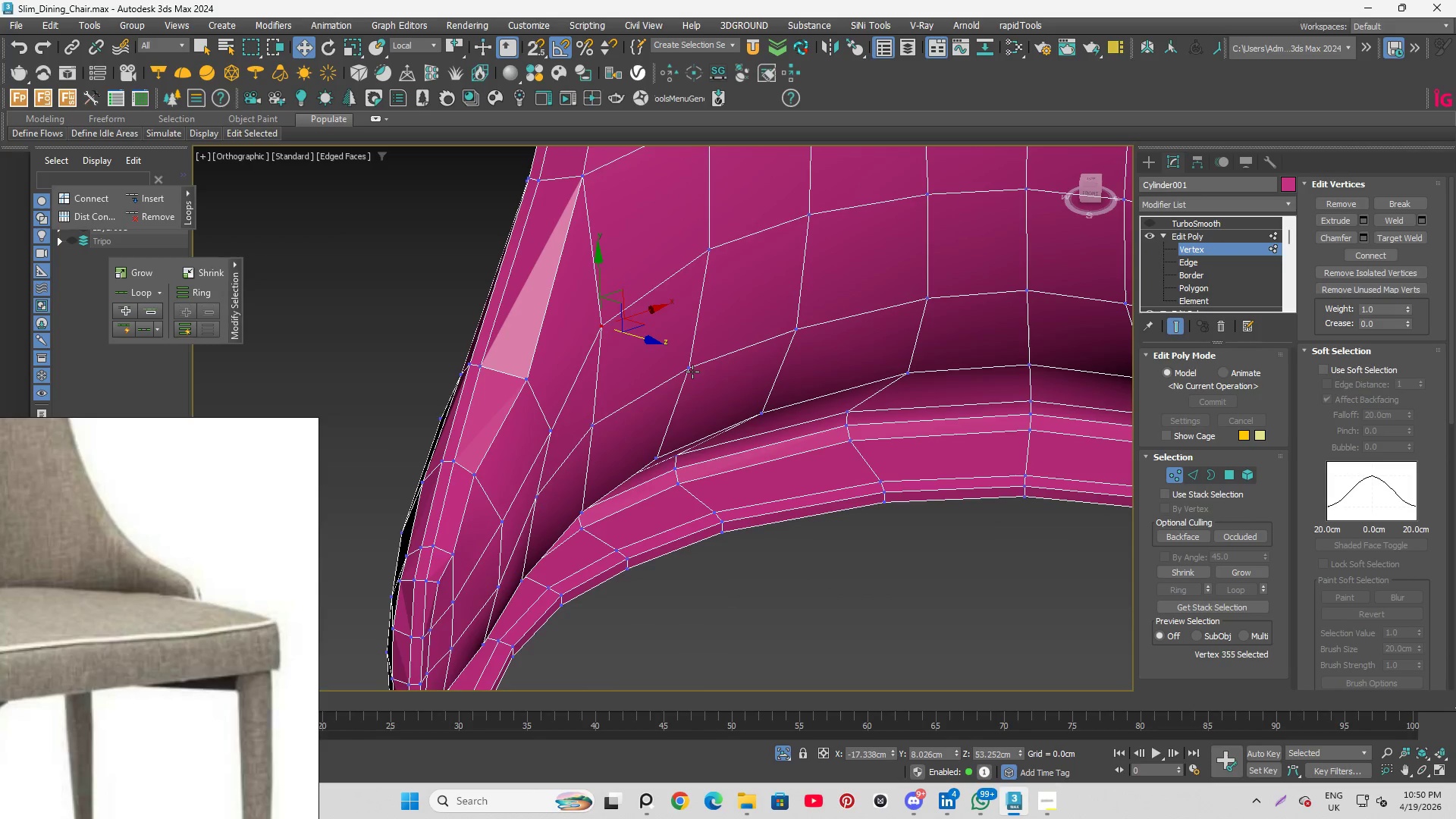 
hold_key(key=AltLeft, duration=4.94)
 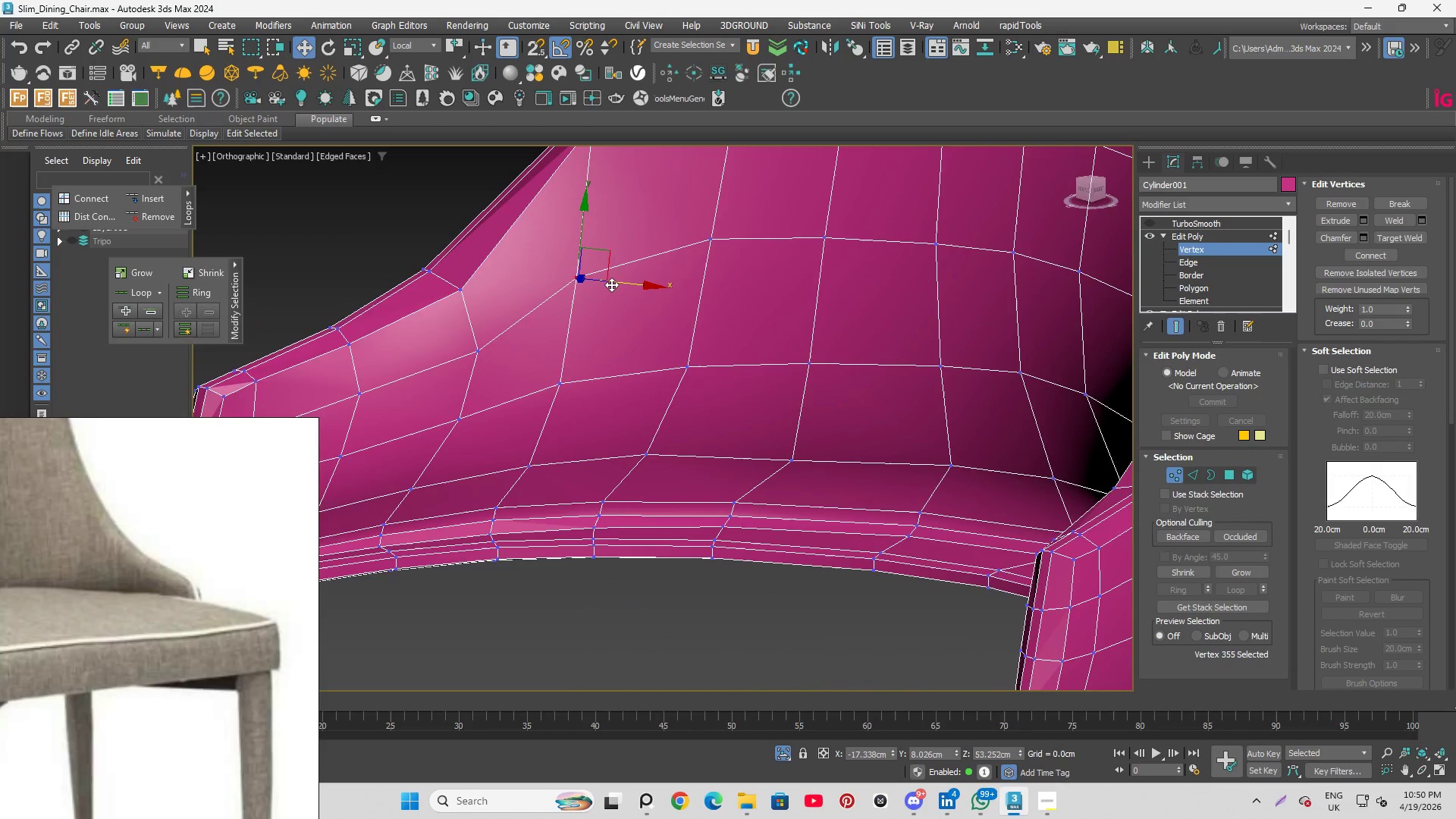 
key(Shift+X)
 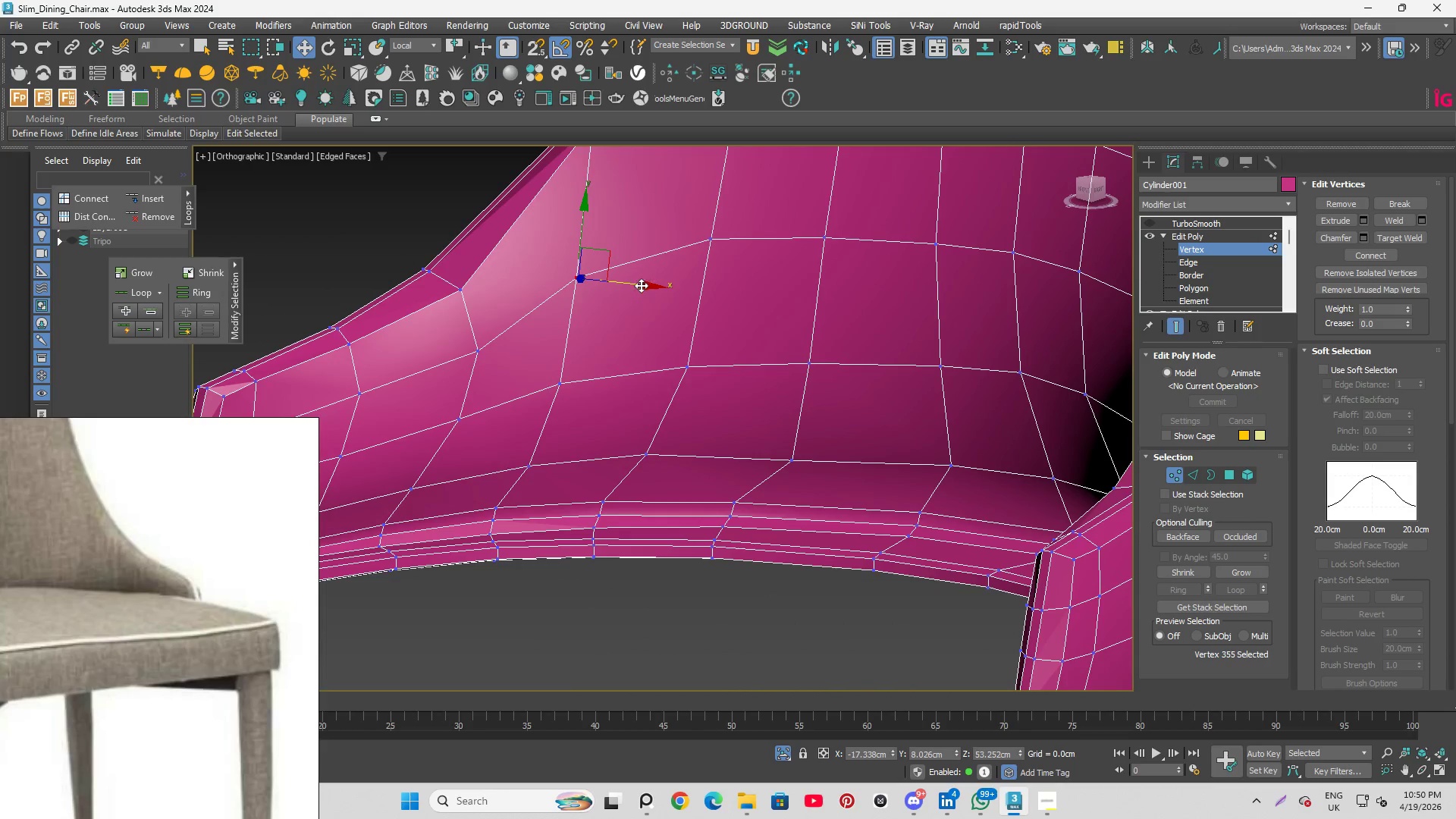 
left_click_drag(start_coordinate=[640, 286], to_coordinate=[649, 286])
 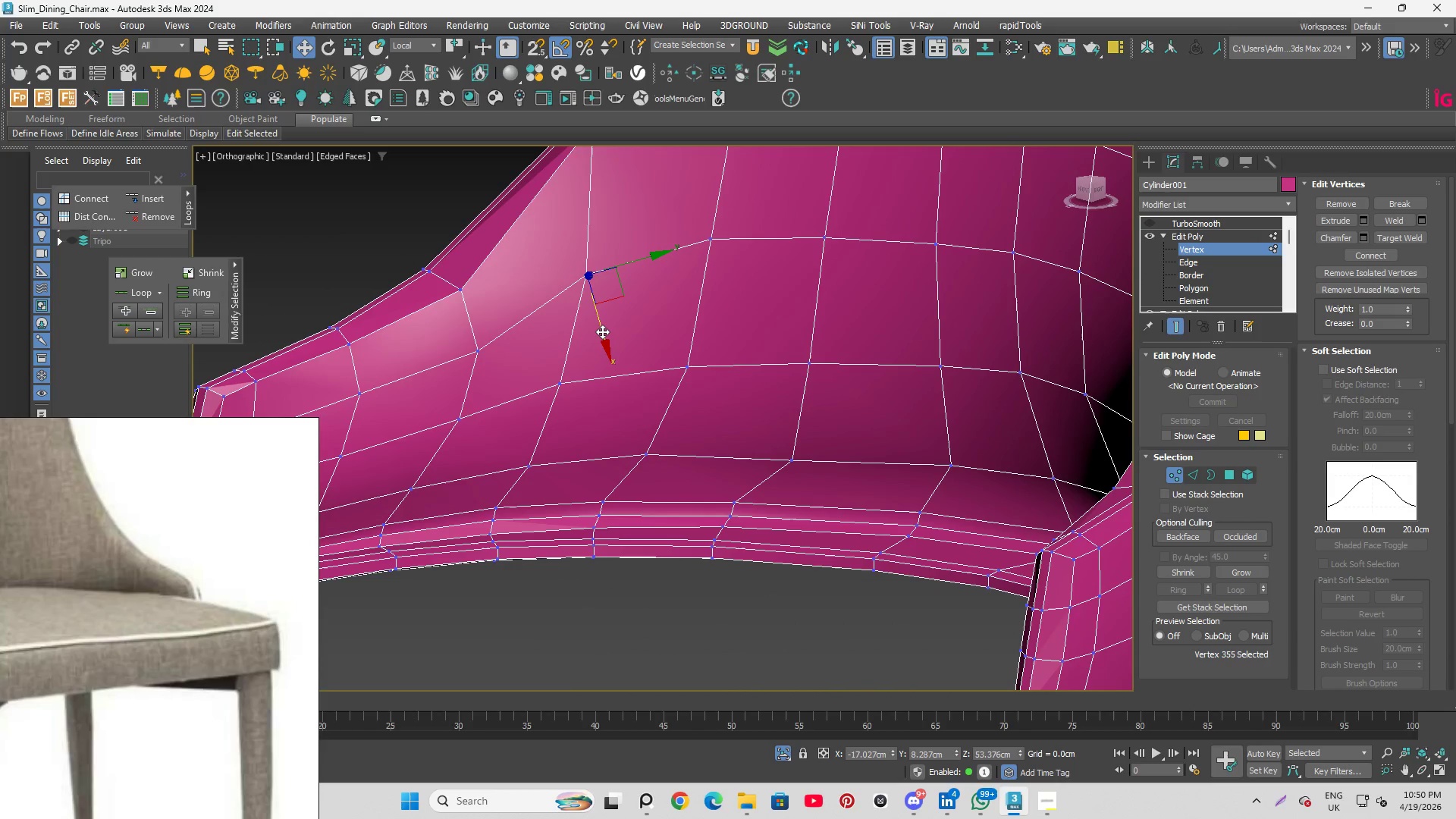 
left_click_drag(start_coordinate=[602, 333], to_coordinate=[606, 318])
 